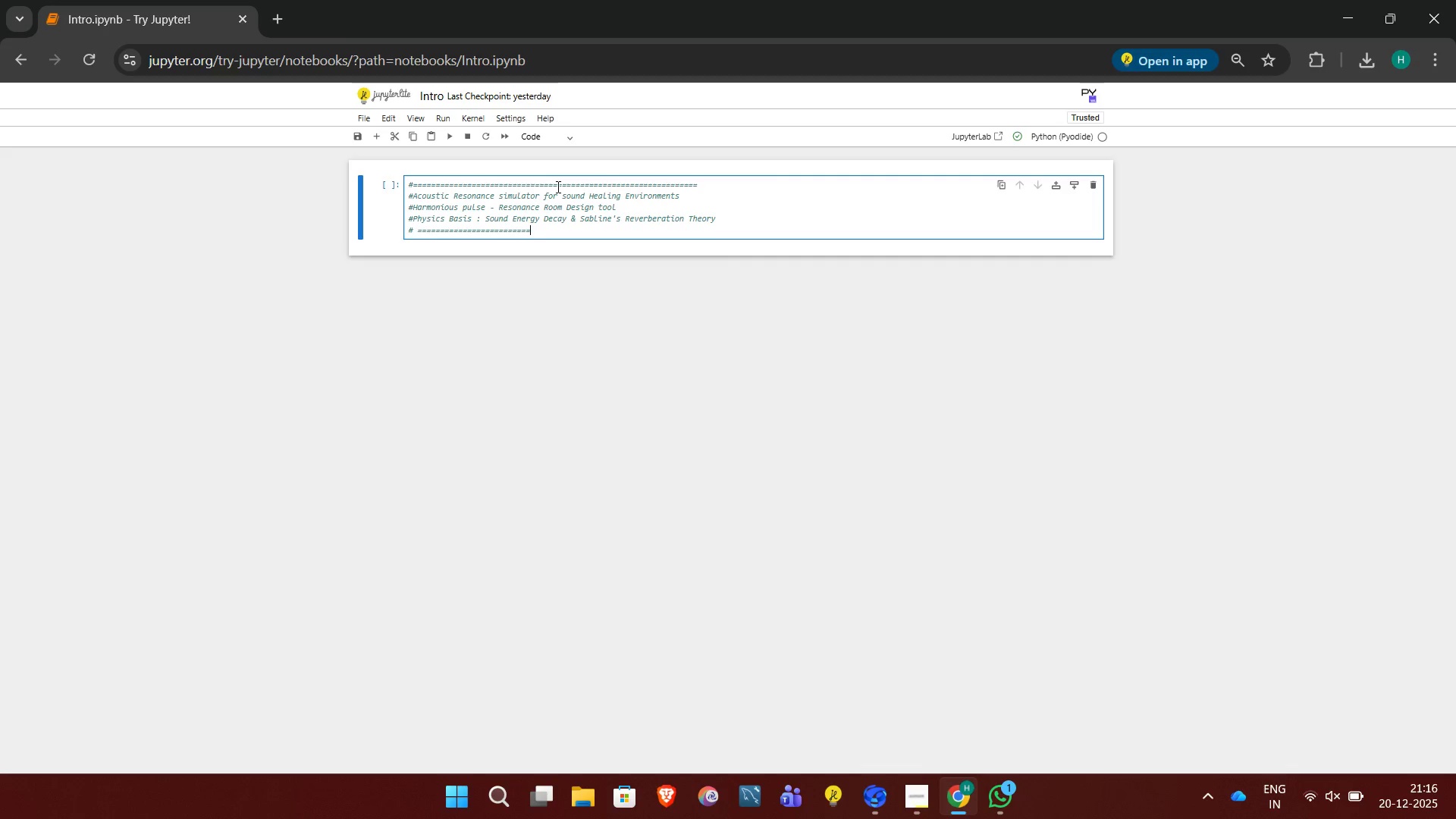 
key(Equal)
 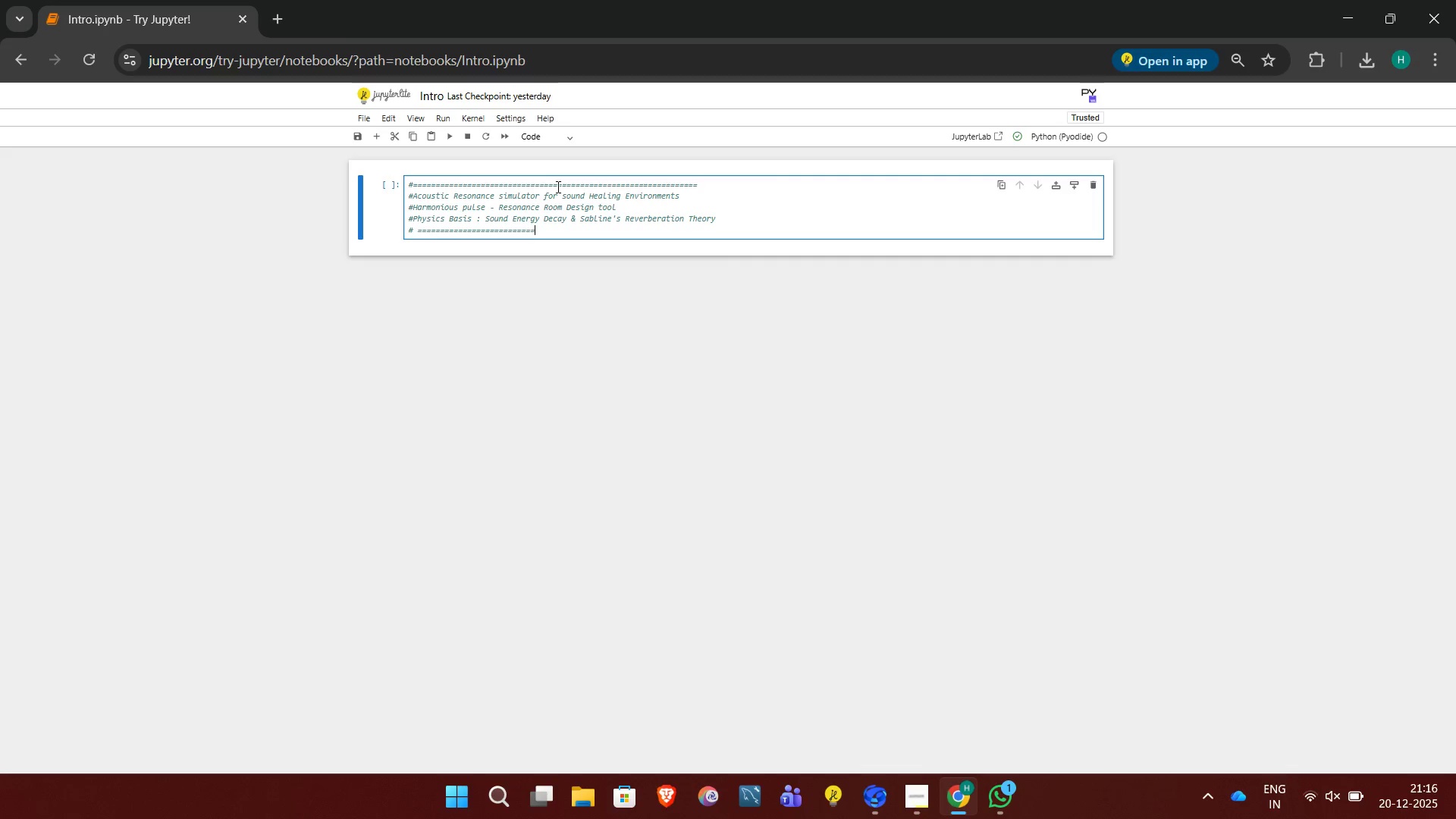 
key(Equal)
 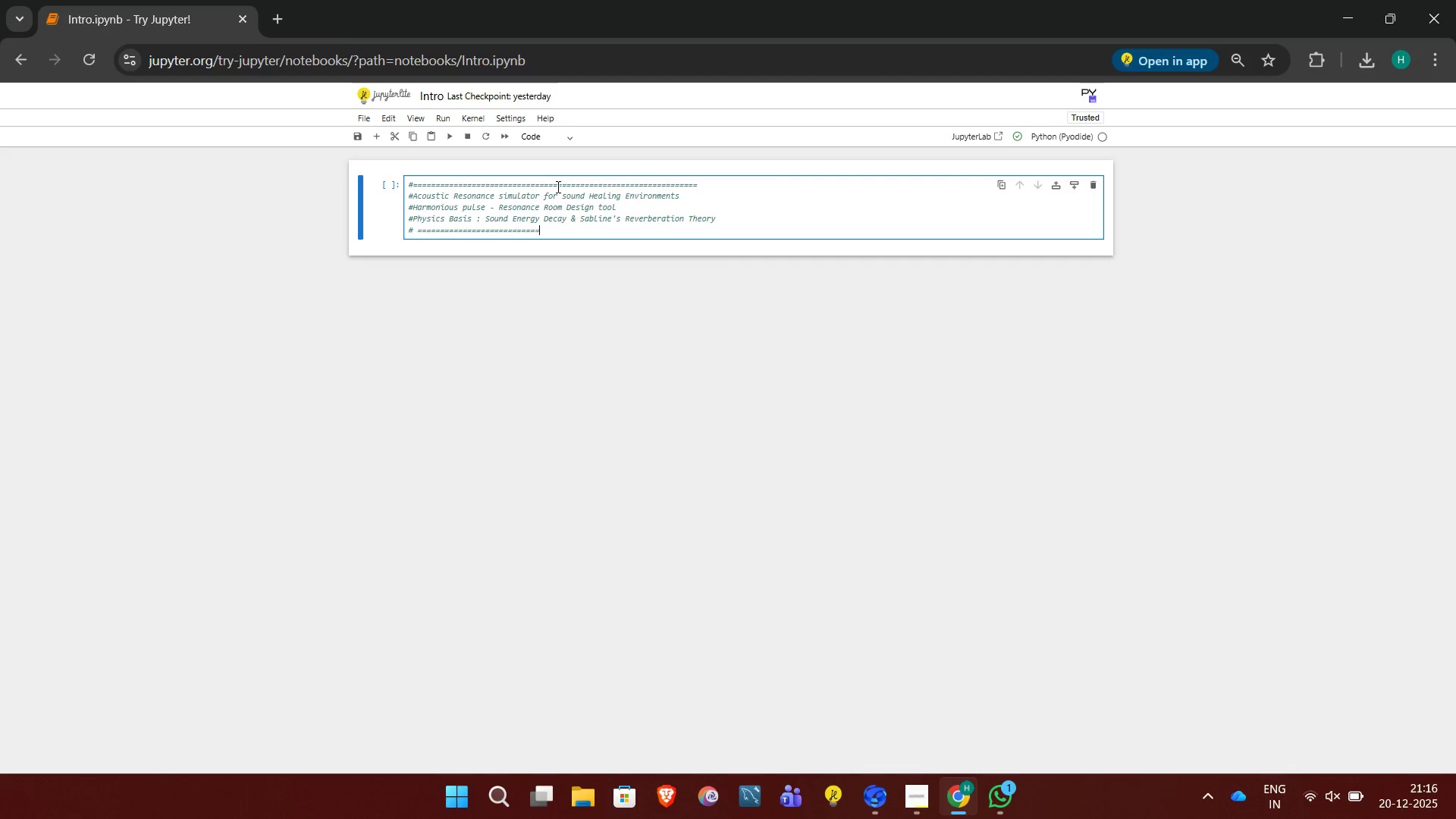 
key(Equal)
 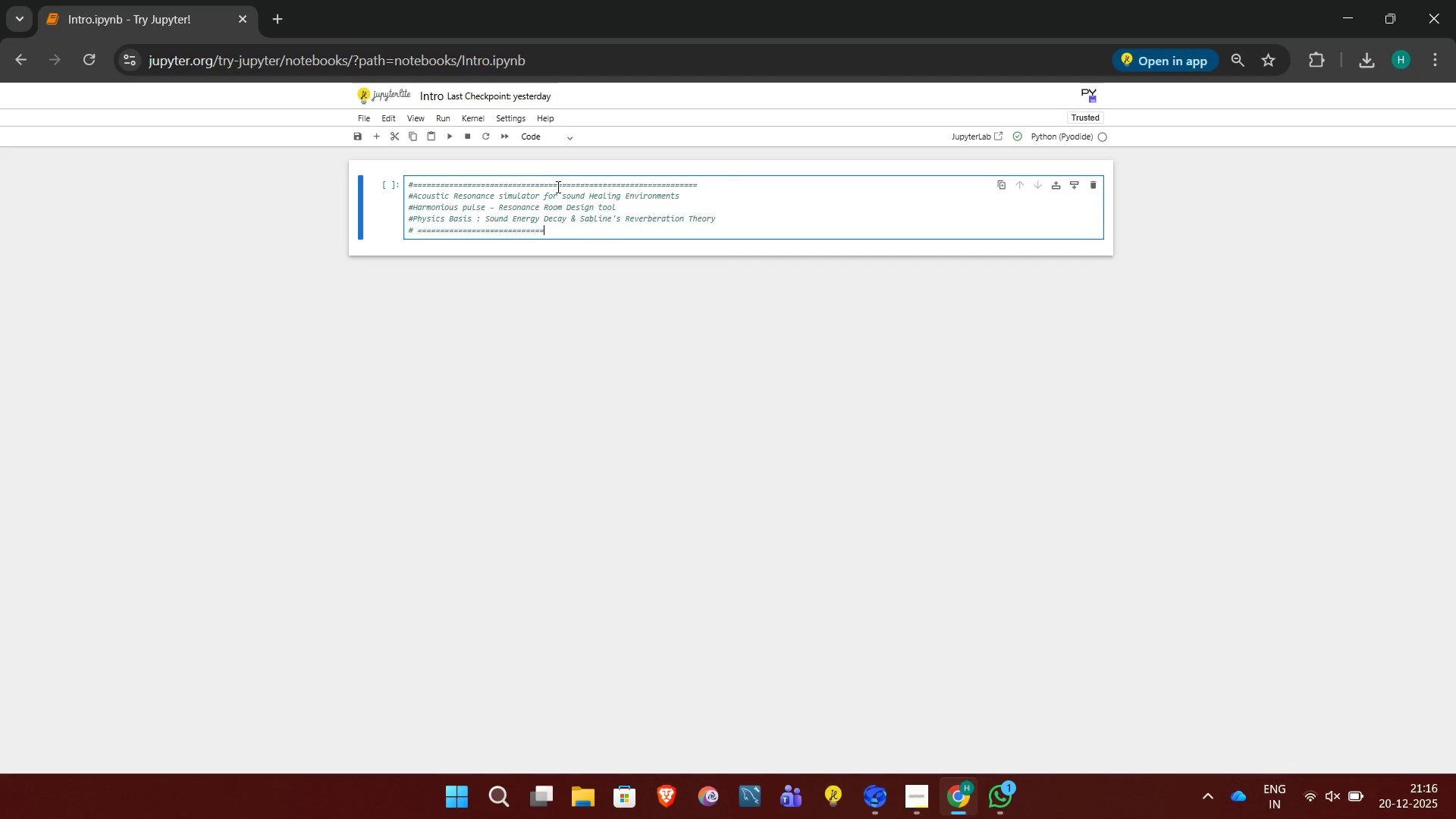 
key(Equal)
 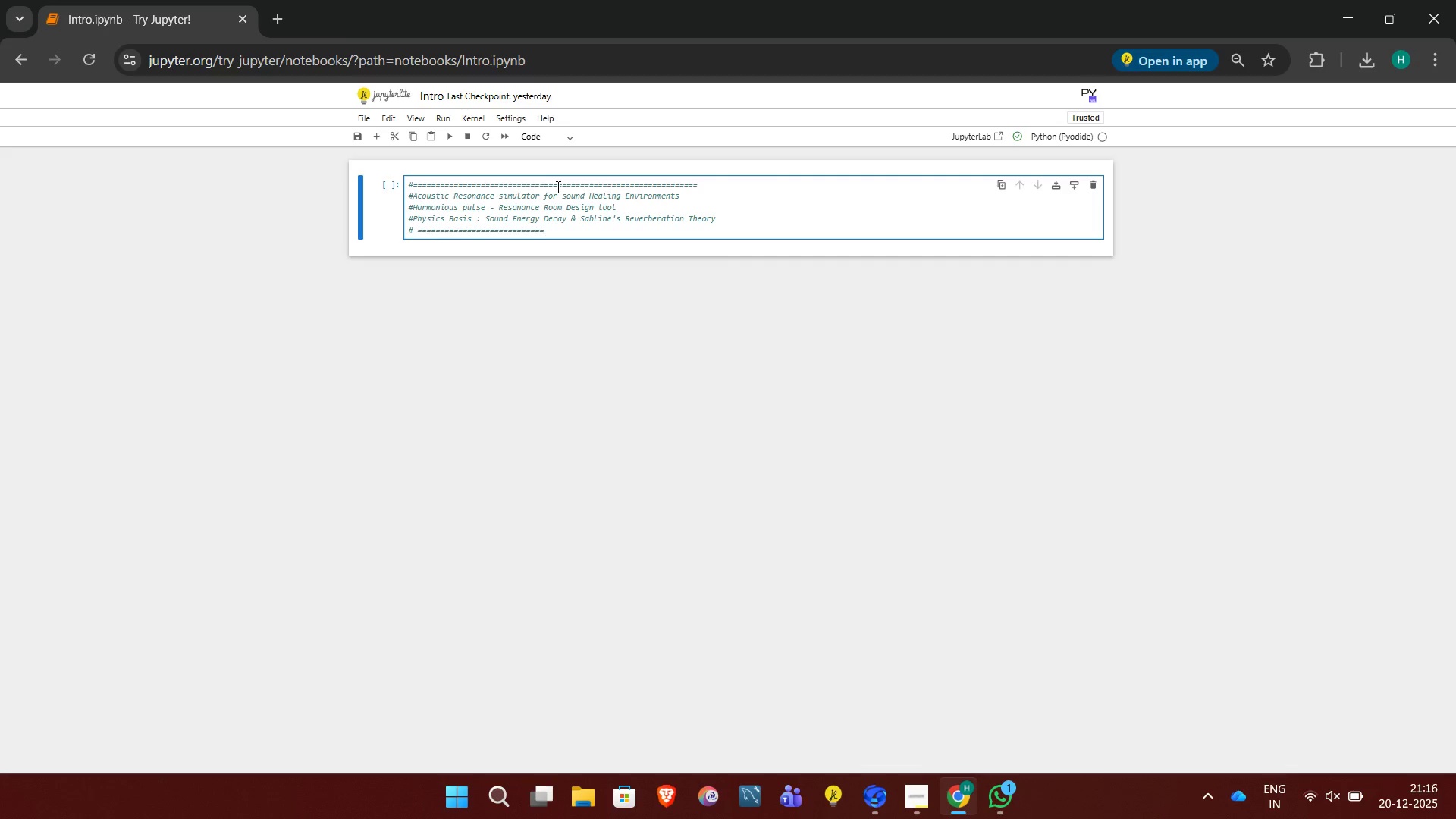 
key(Equal)
 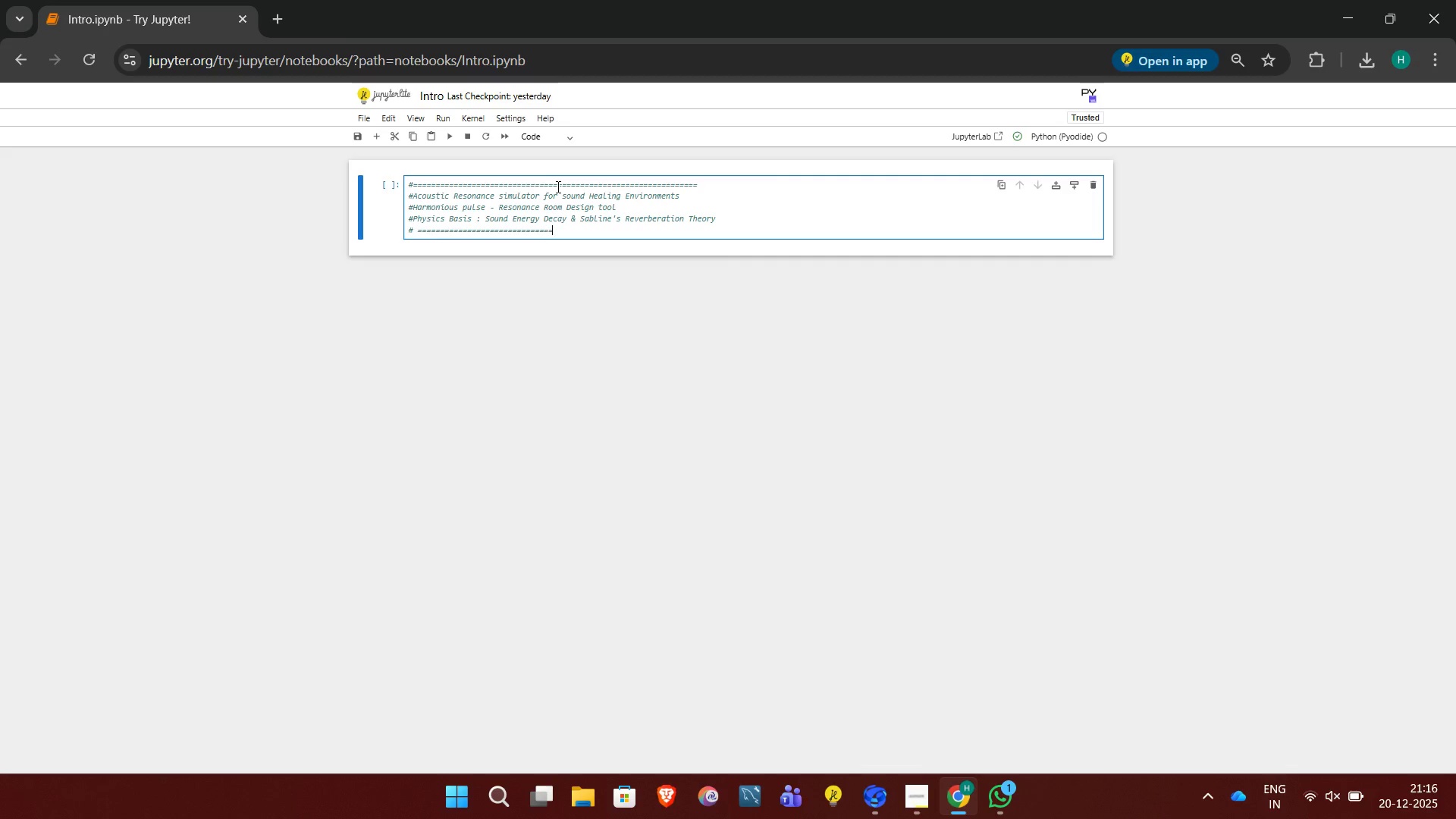 
key(Equal)
 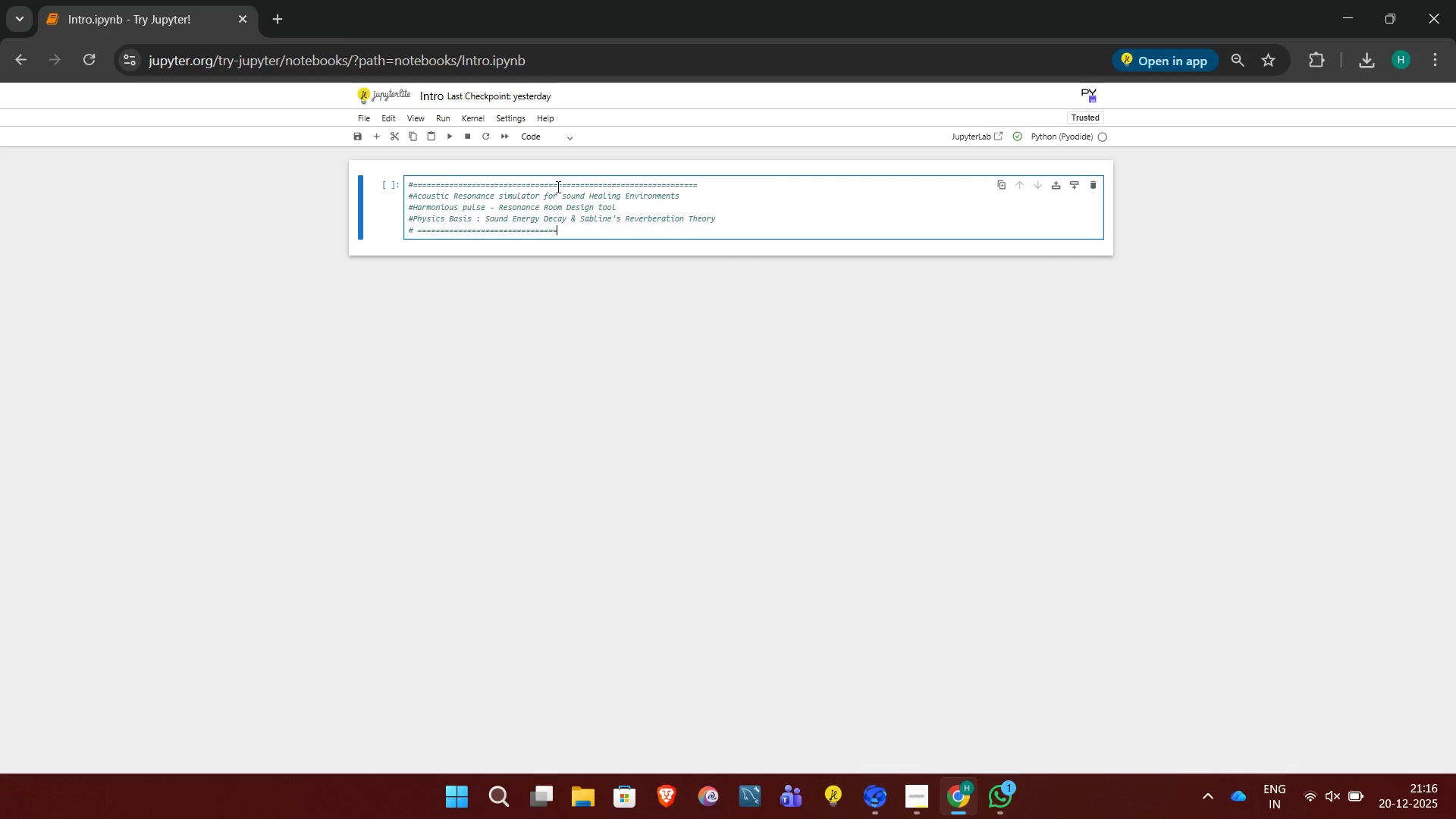 
key(Equal)
 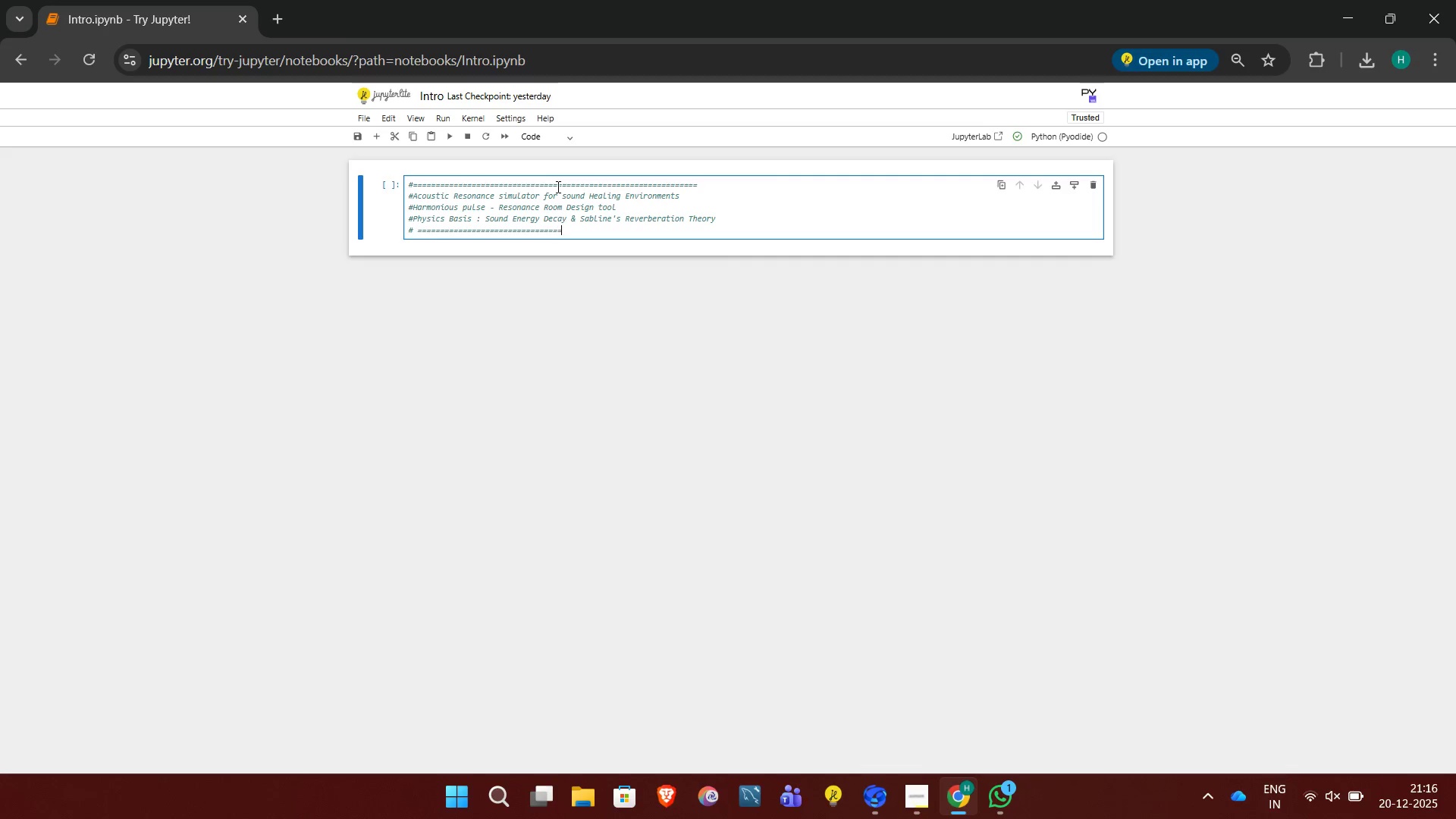 
key(Equal)
 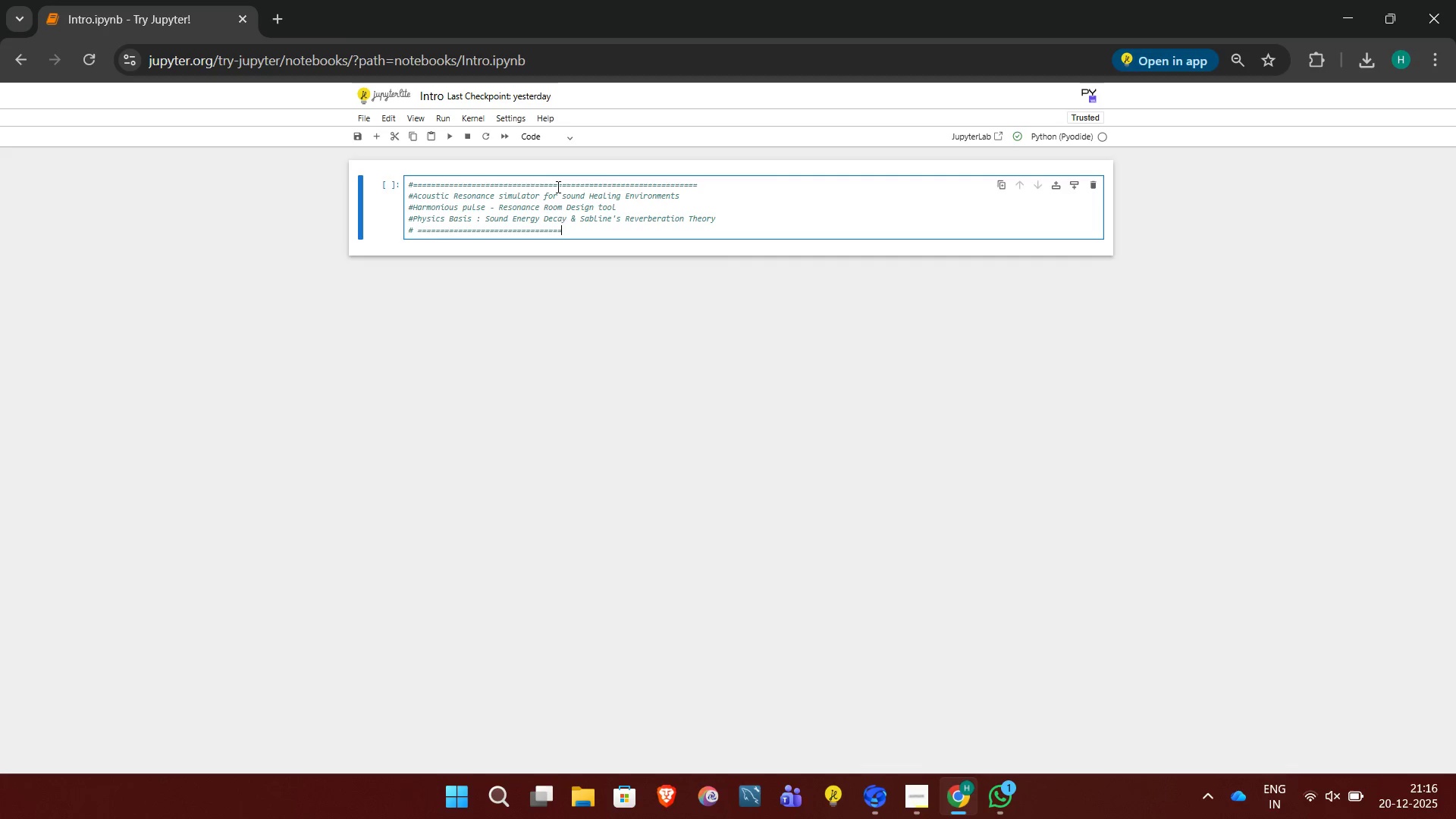 
key(Equal)
 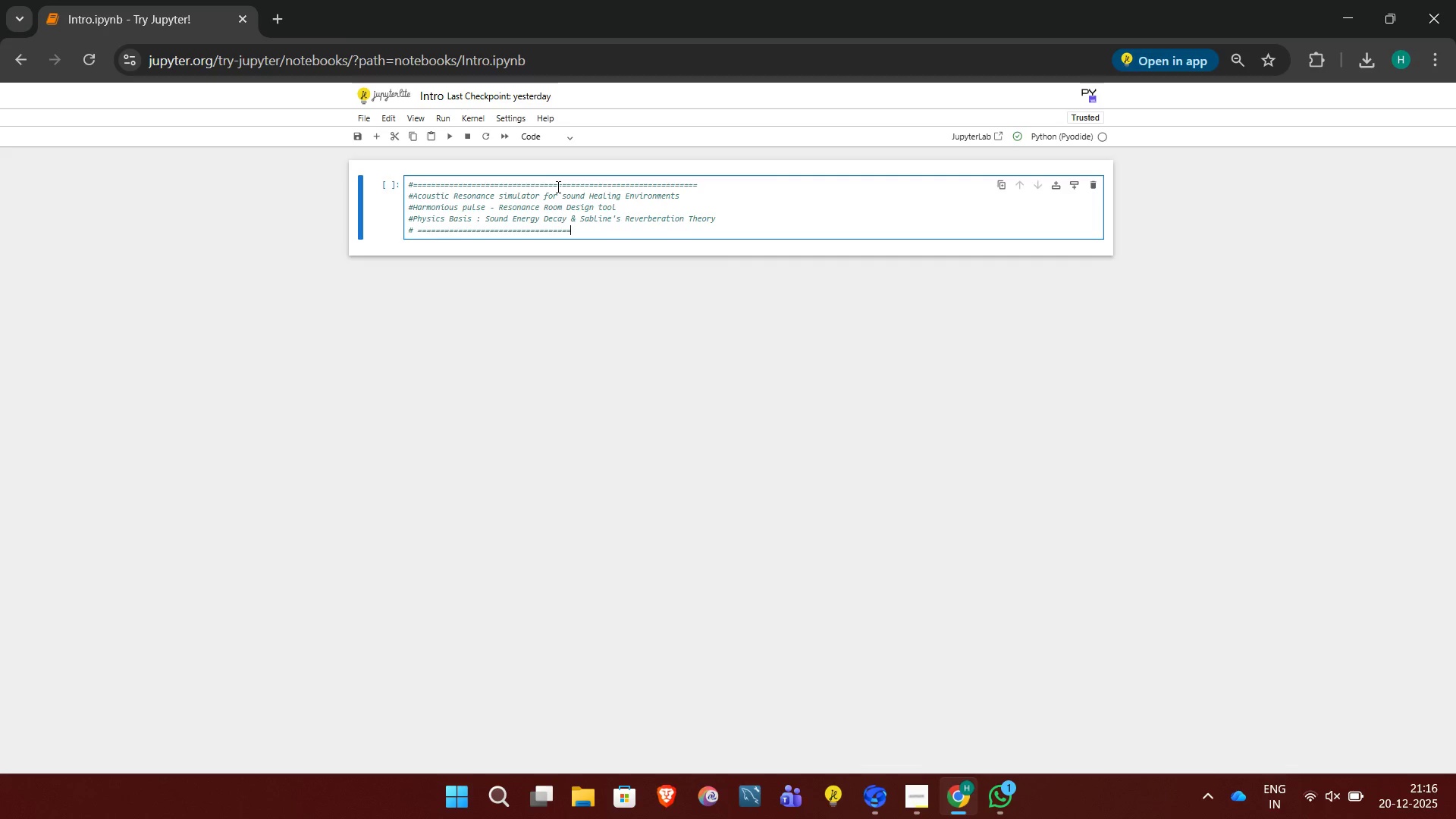 
key(Equal)
 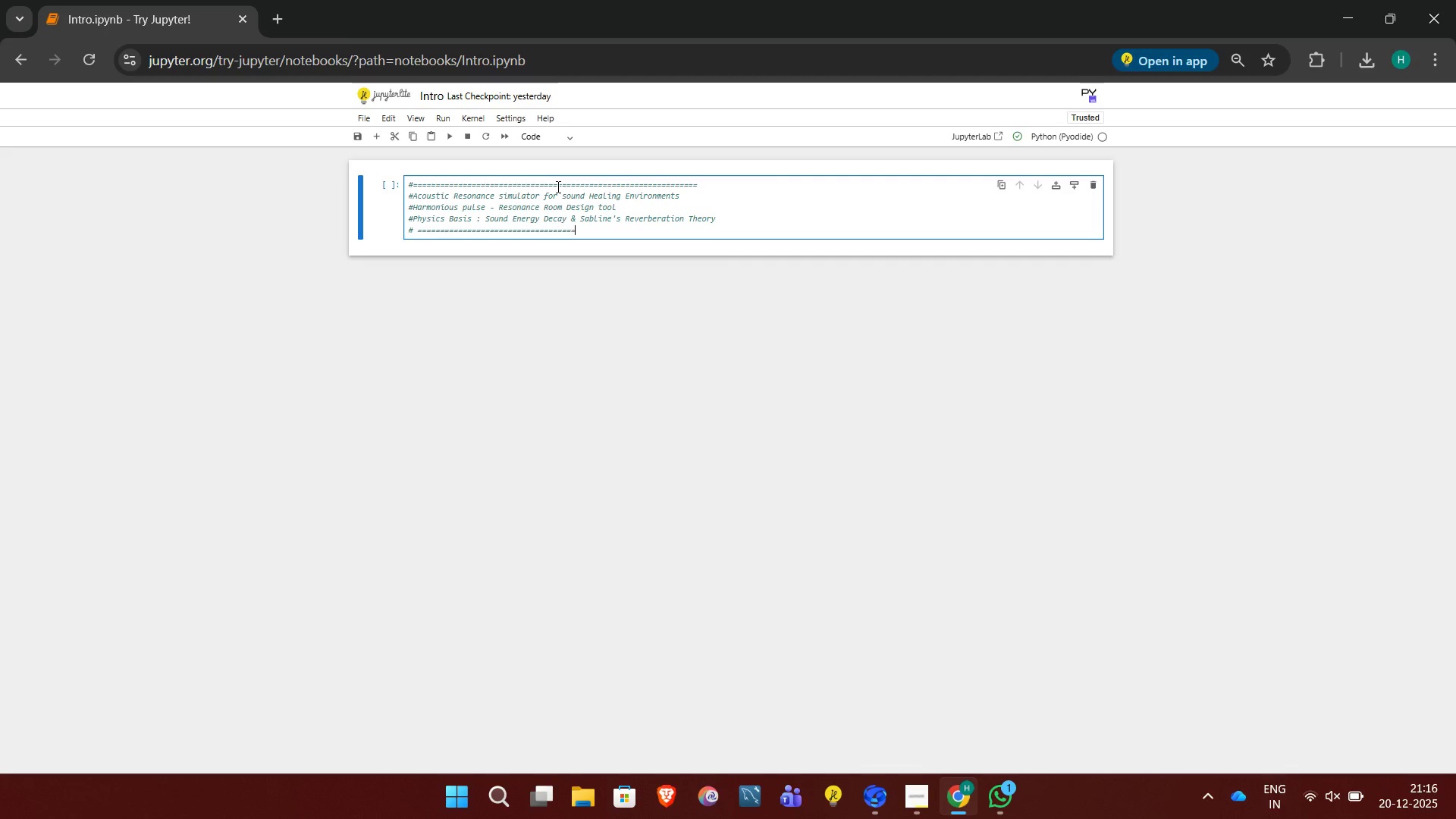 
key(Equal)
 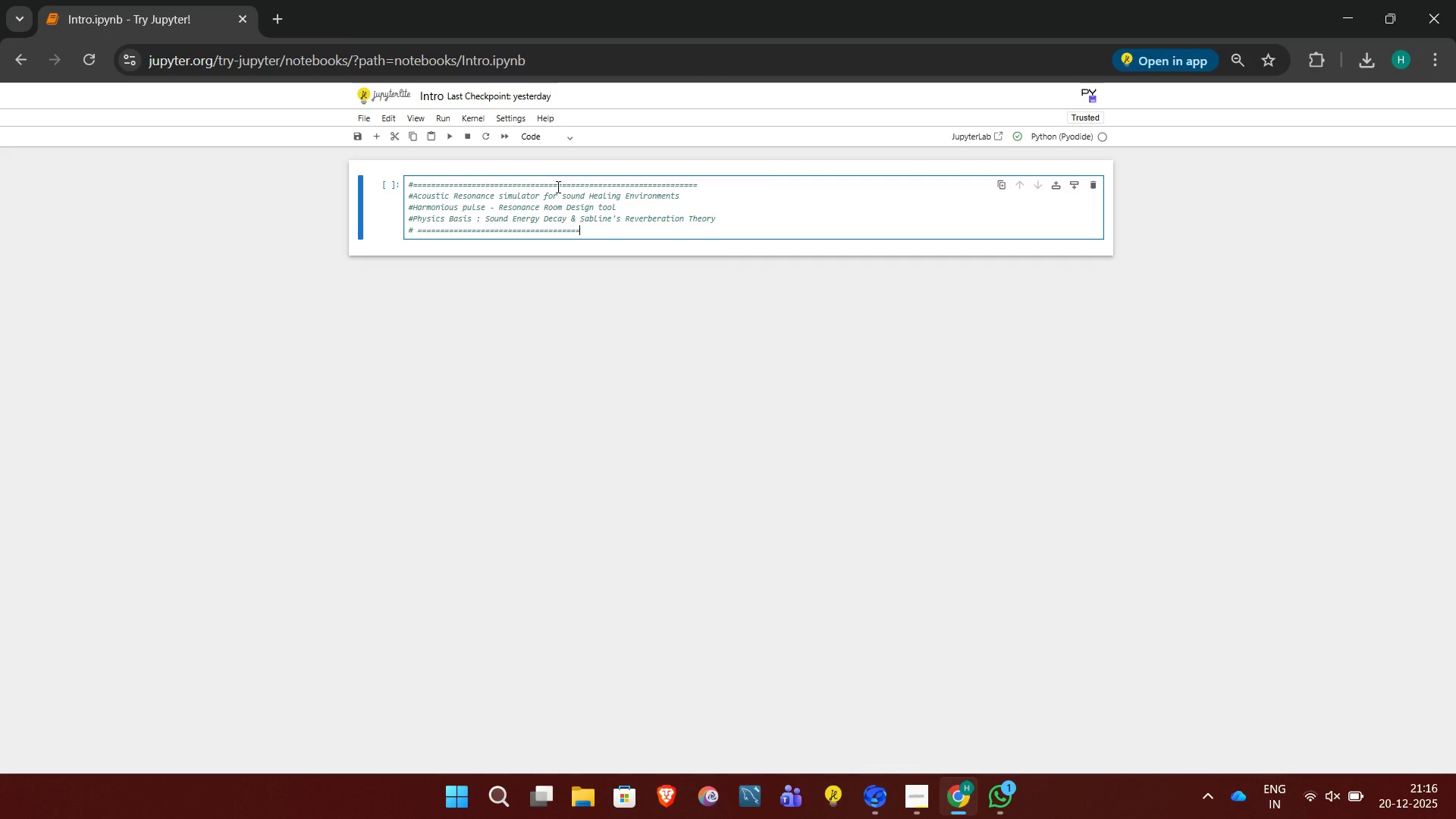 
key(Equal)
 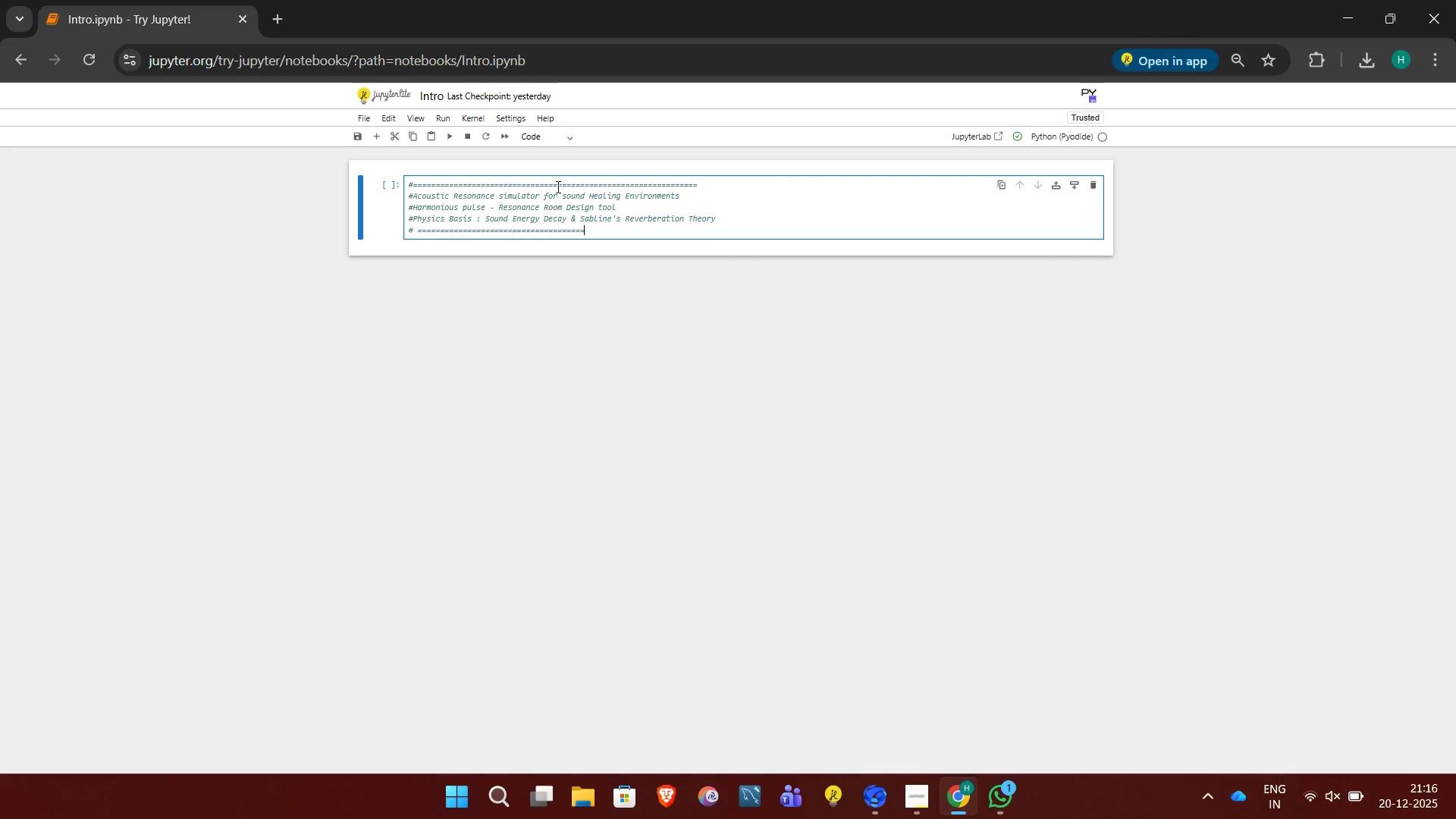 
key(Equal)
 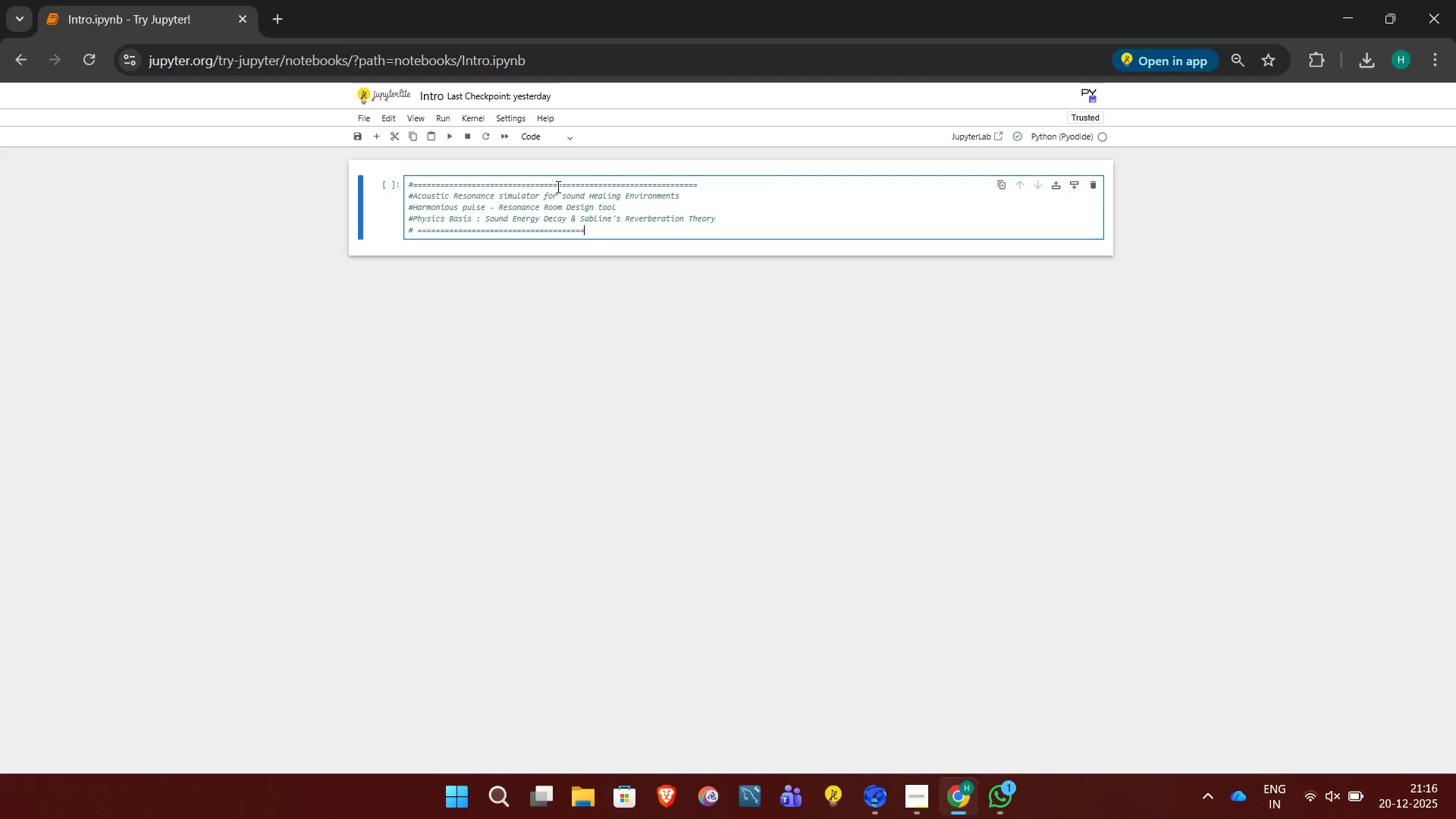 
key(Equal)
 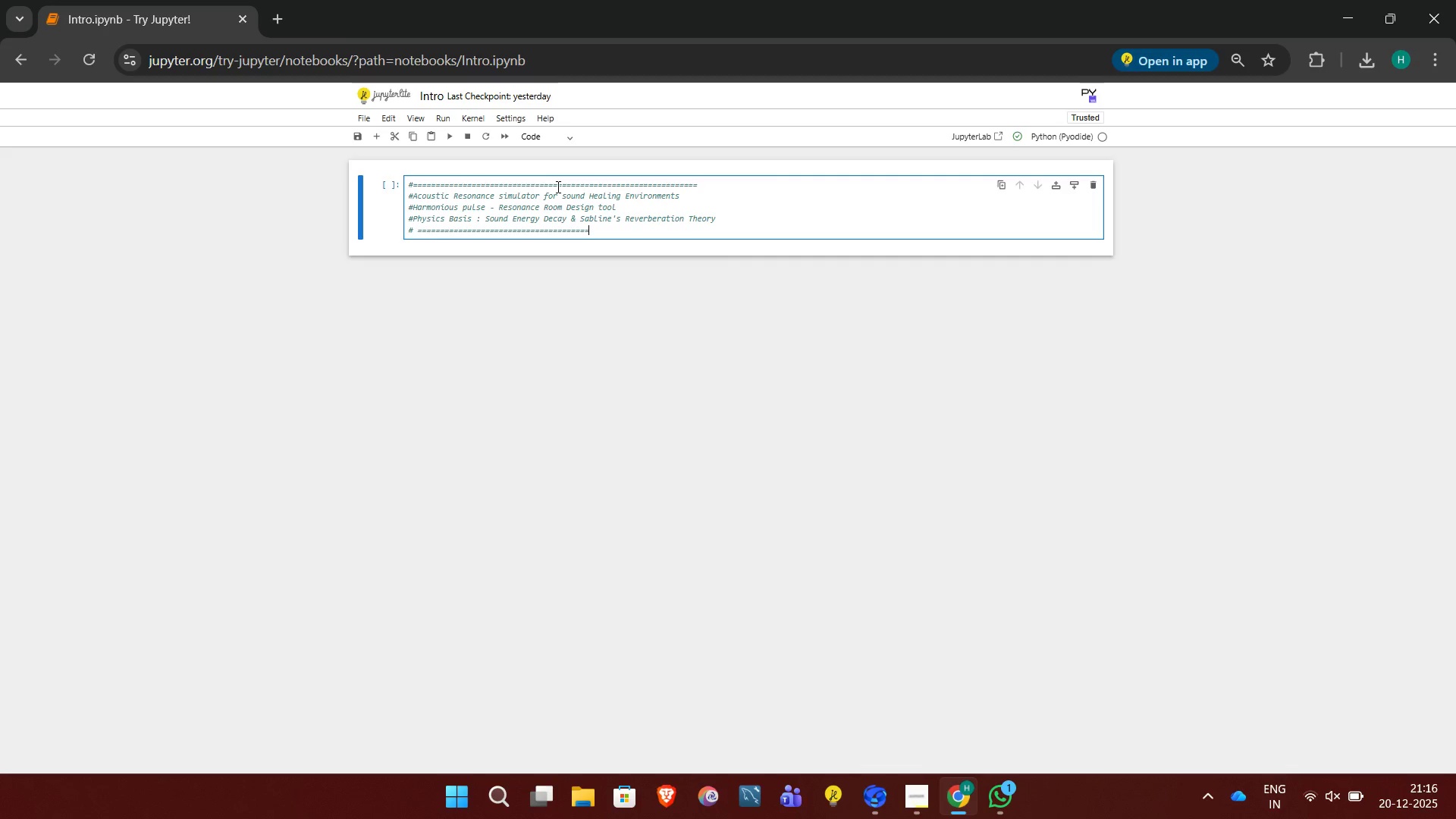 
key(Equal)
 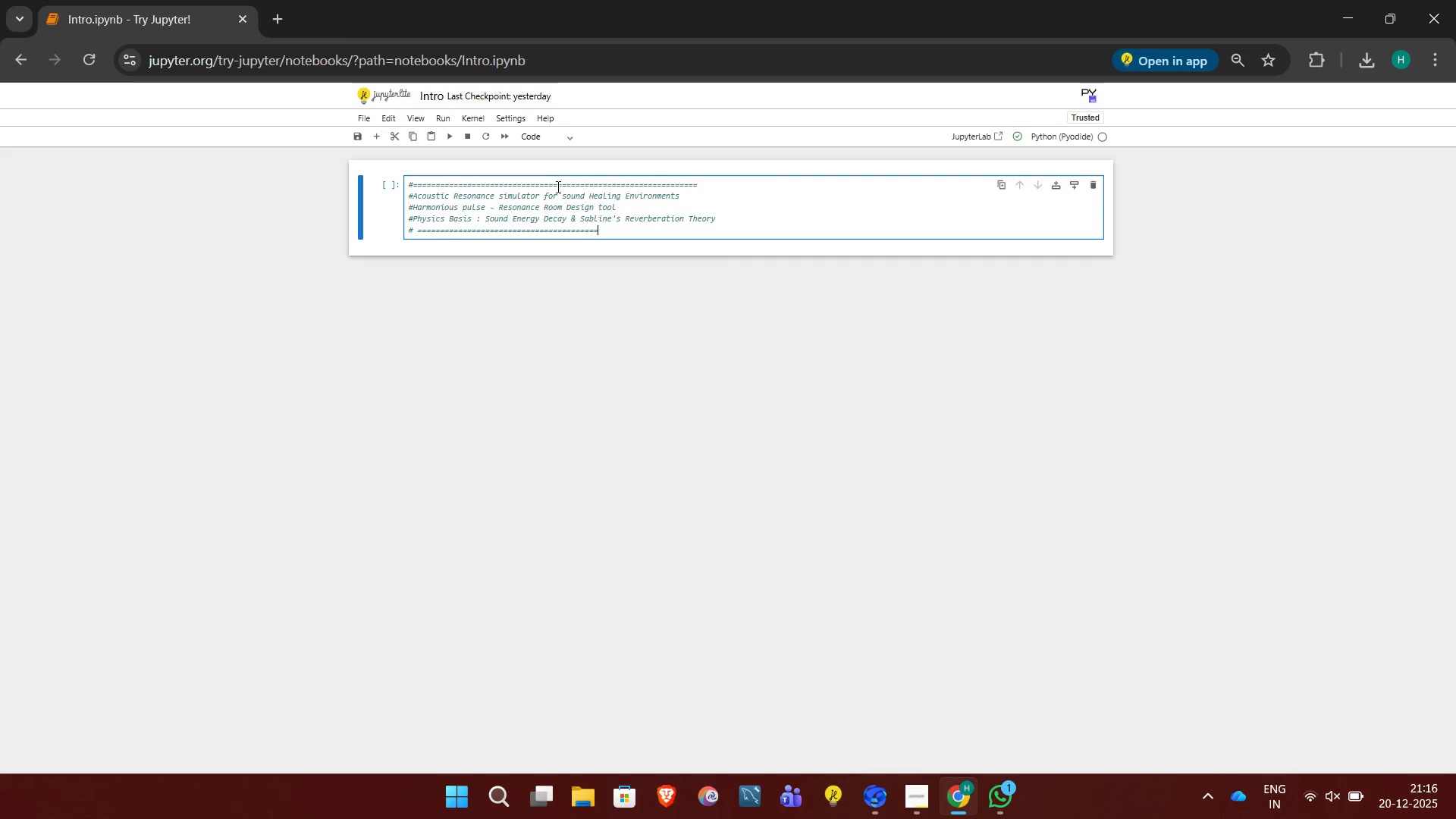 
key(Equal)
 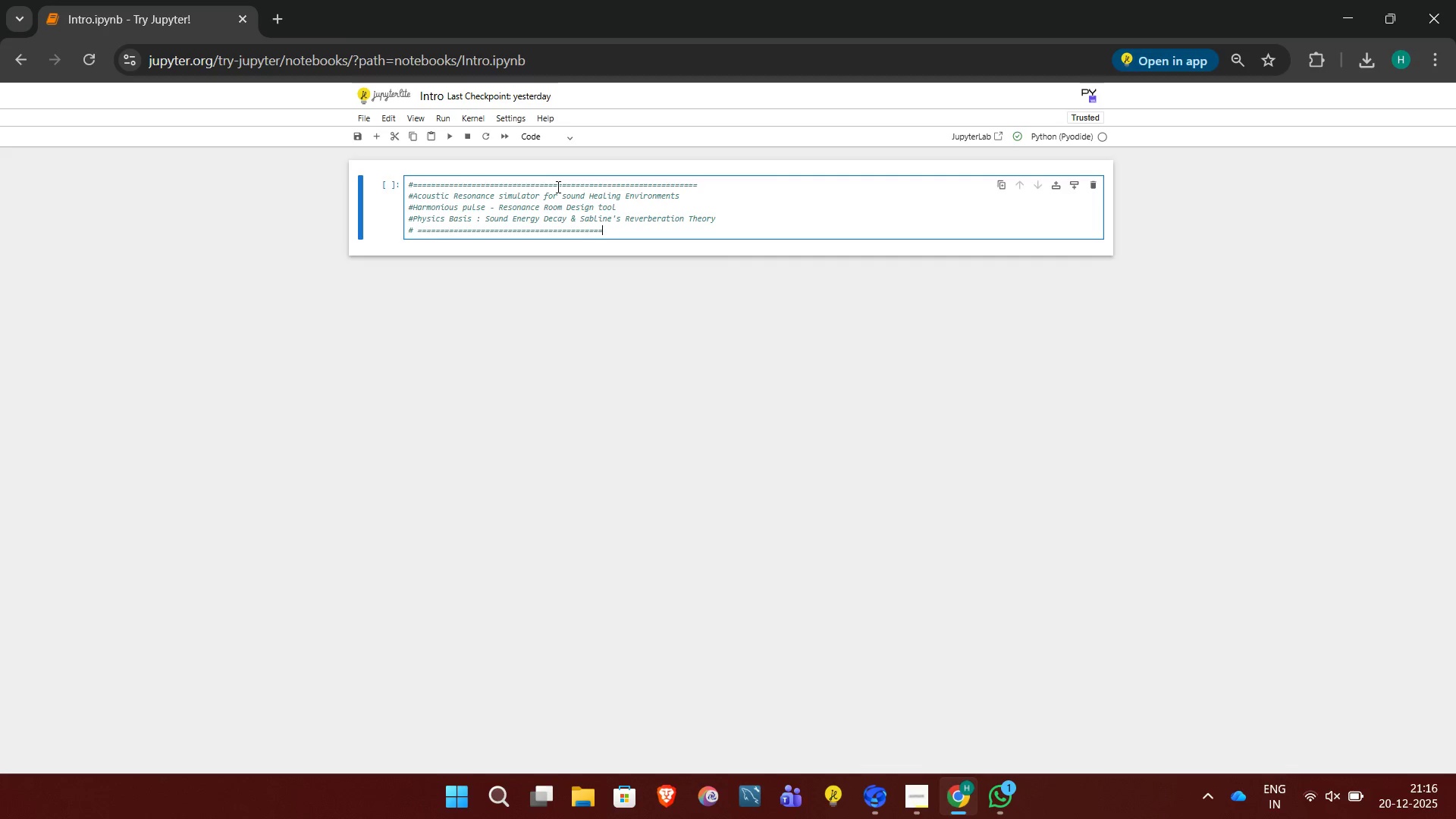 
key(Equal)
 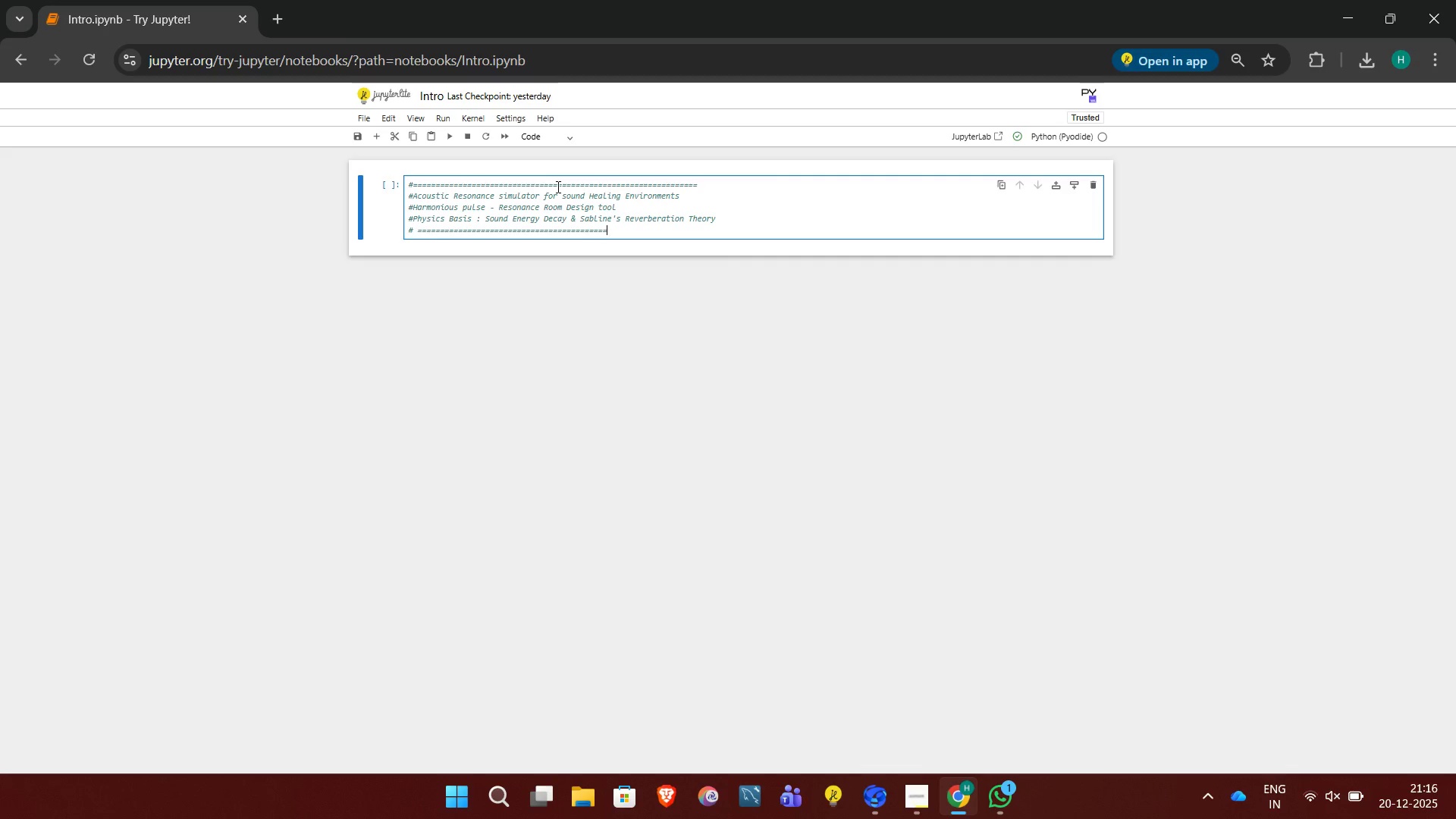 
key(Equal)
 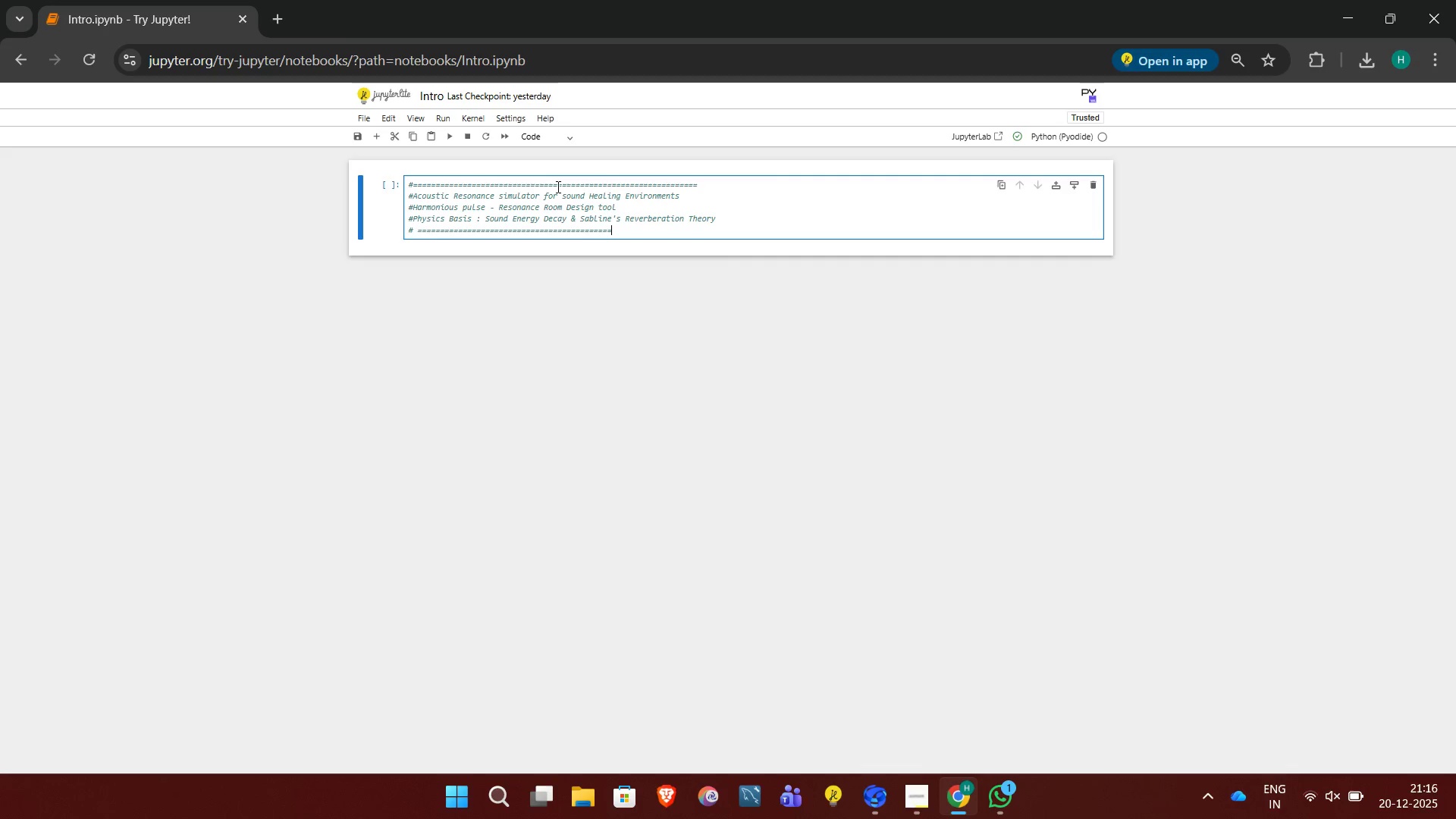 
key(Equal)
 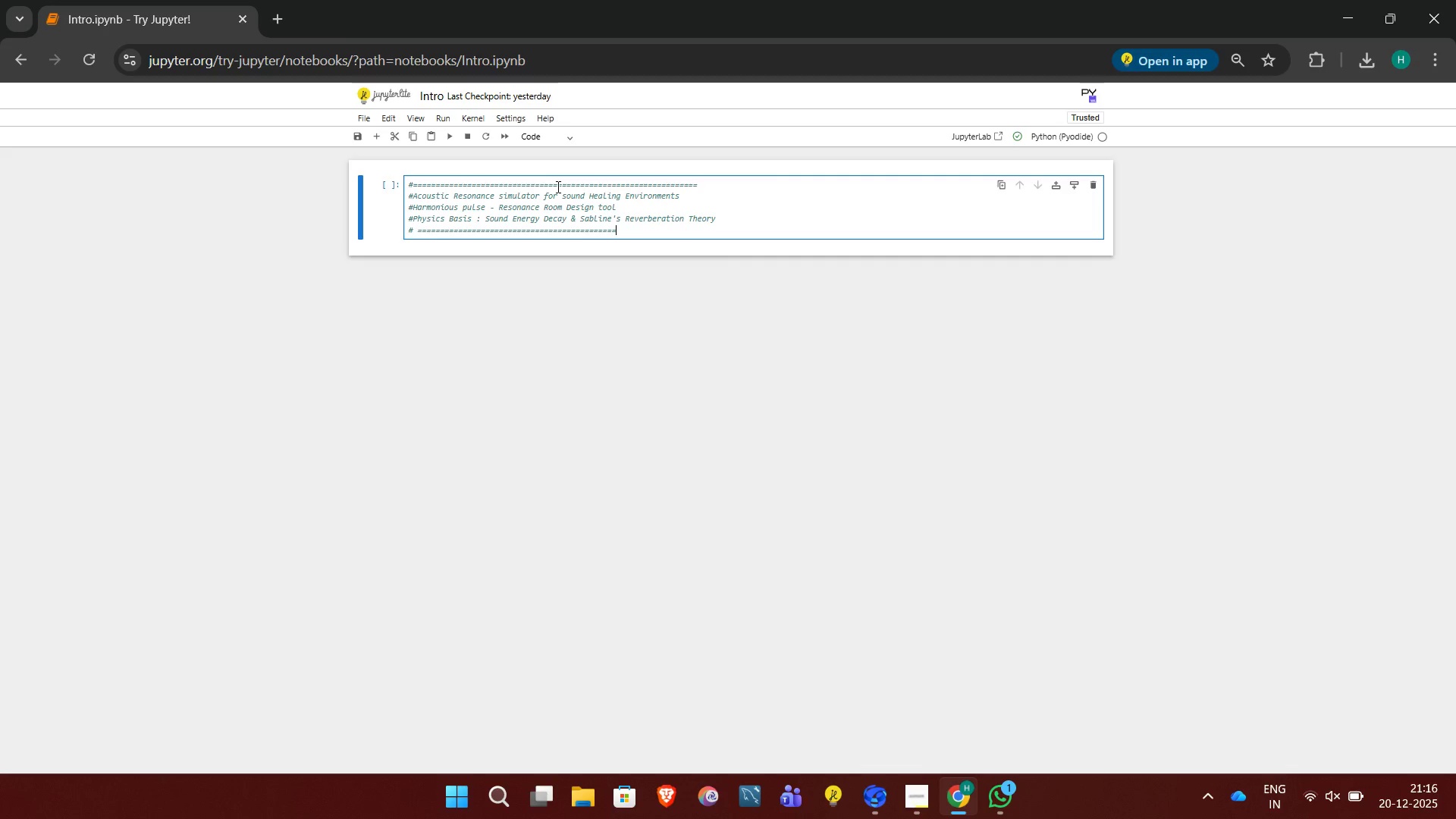 
key(Equal)
 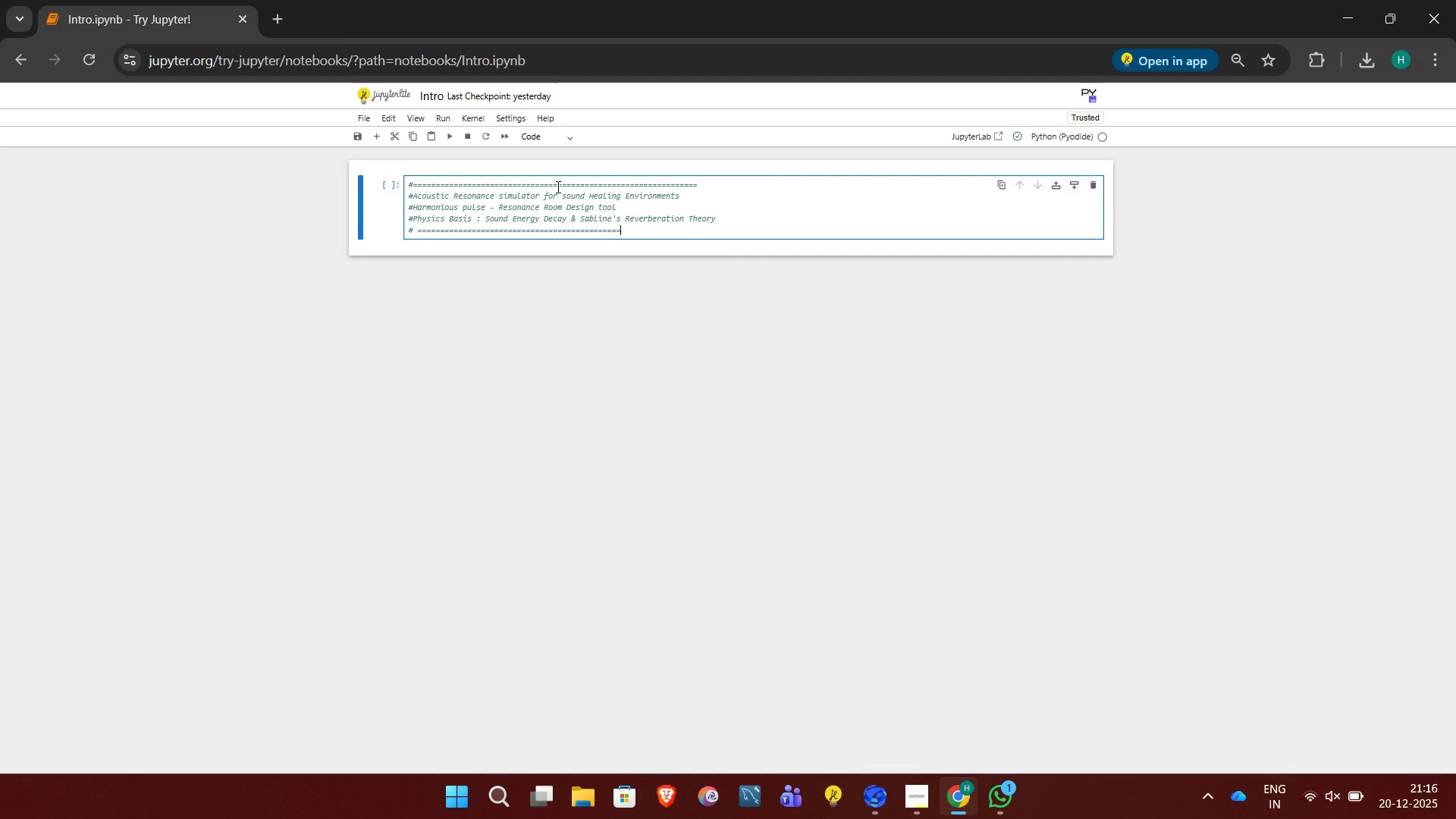 
key(Equal)
 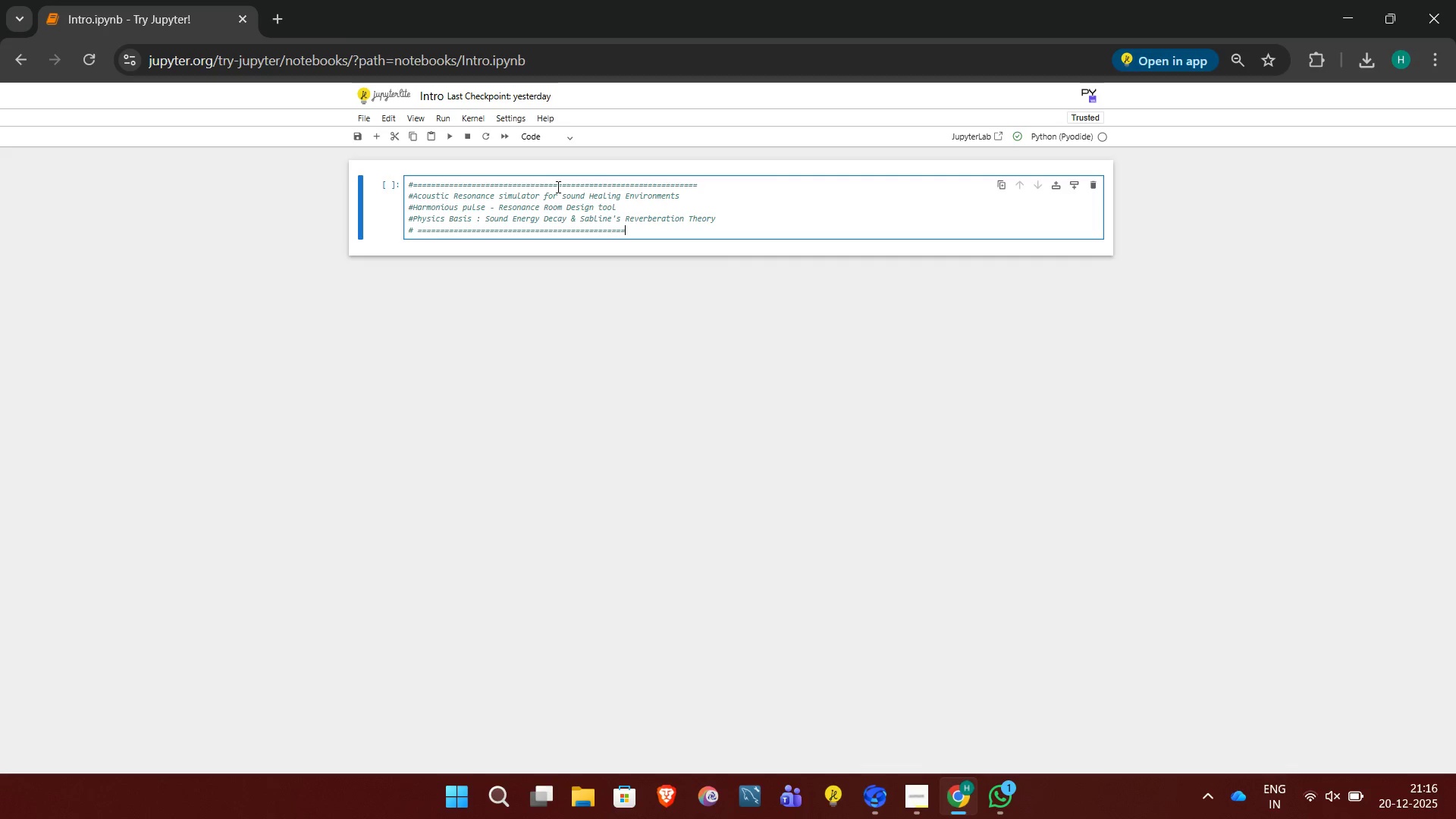 
key(Equal)
 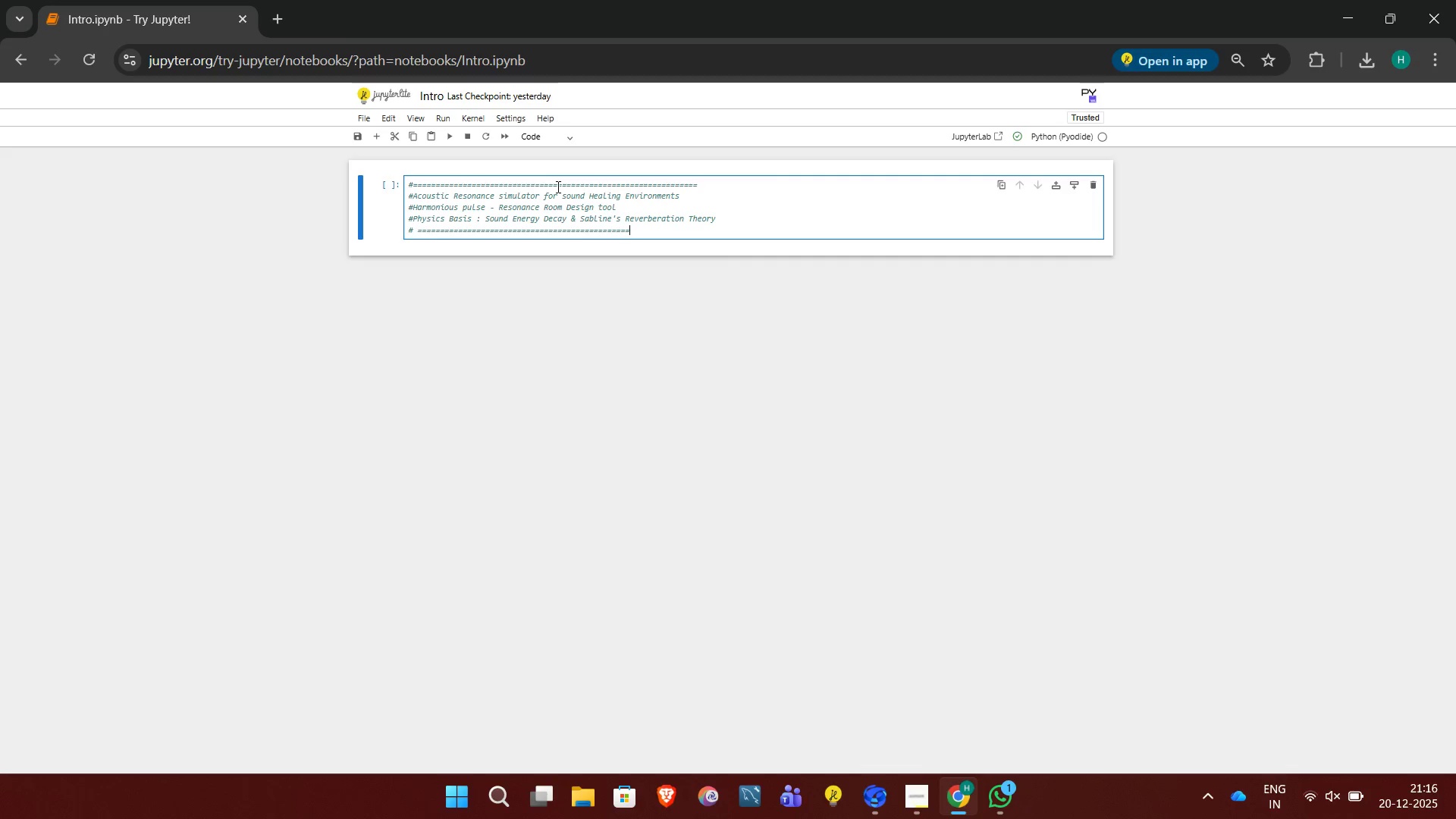 
key(Equal)
 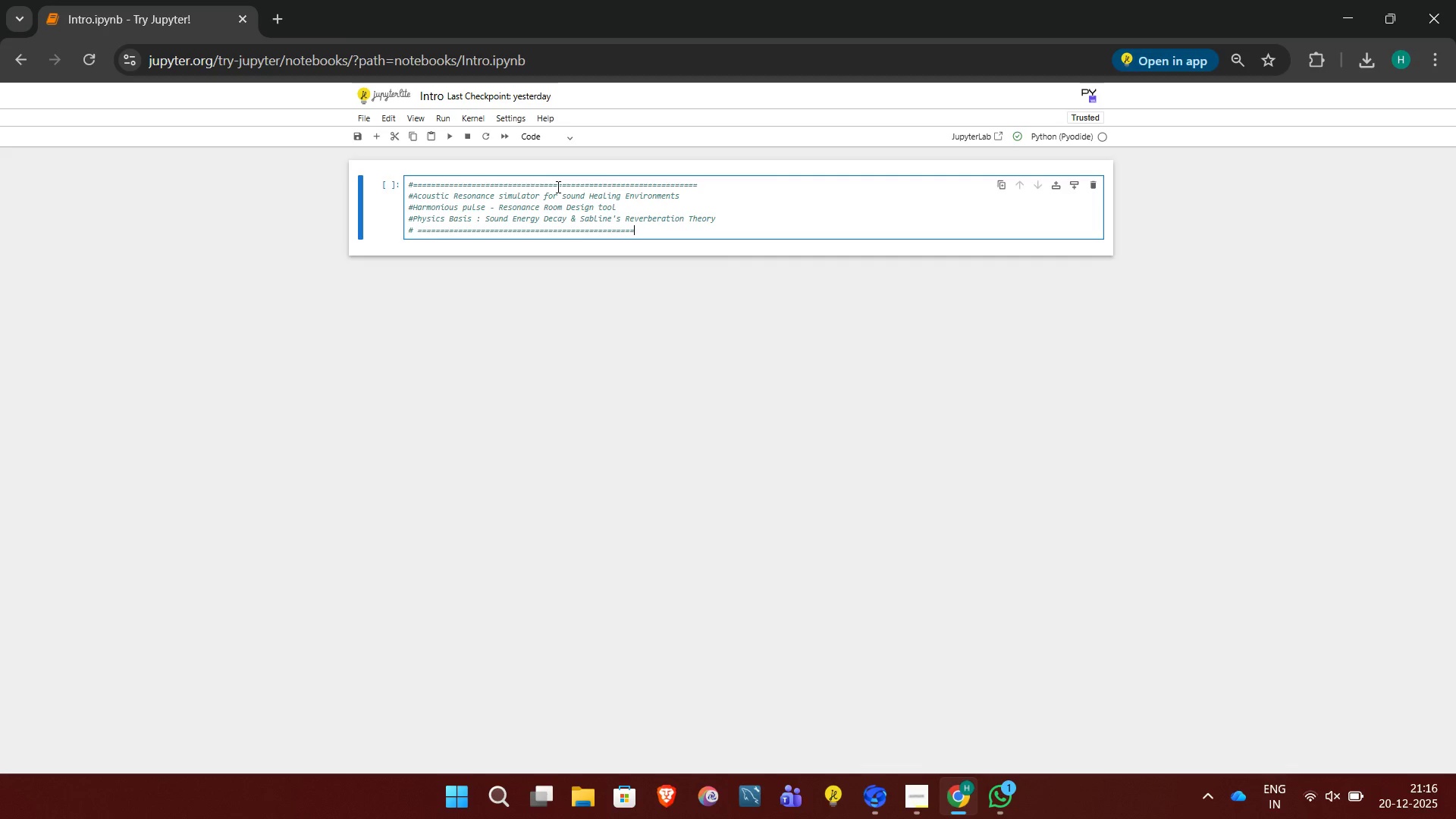 
key(Equal)
 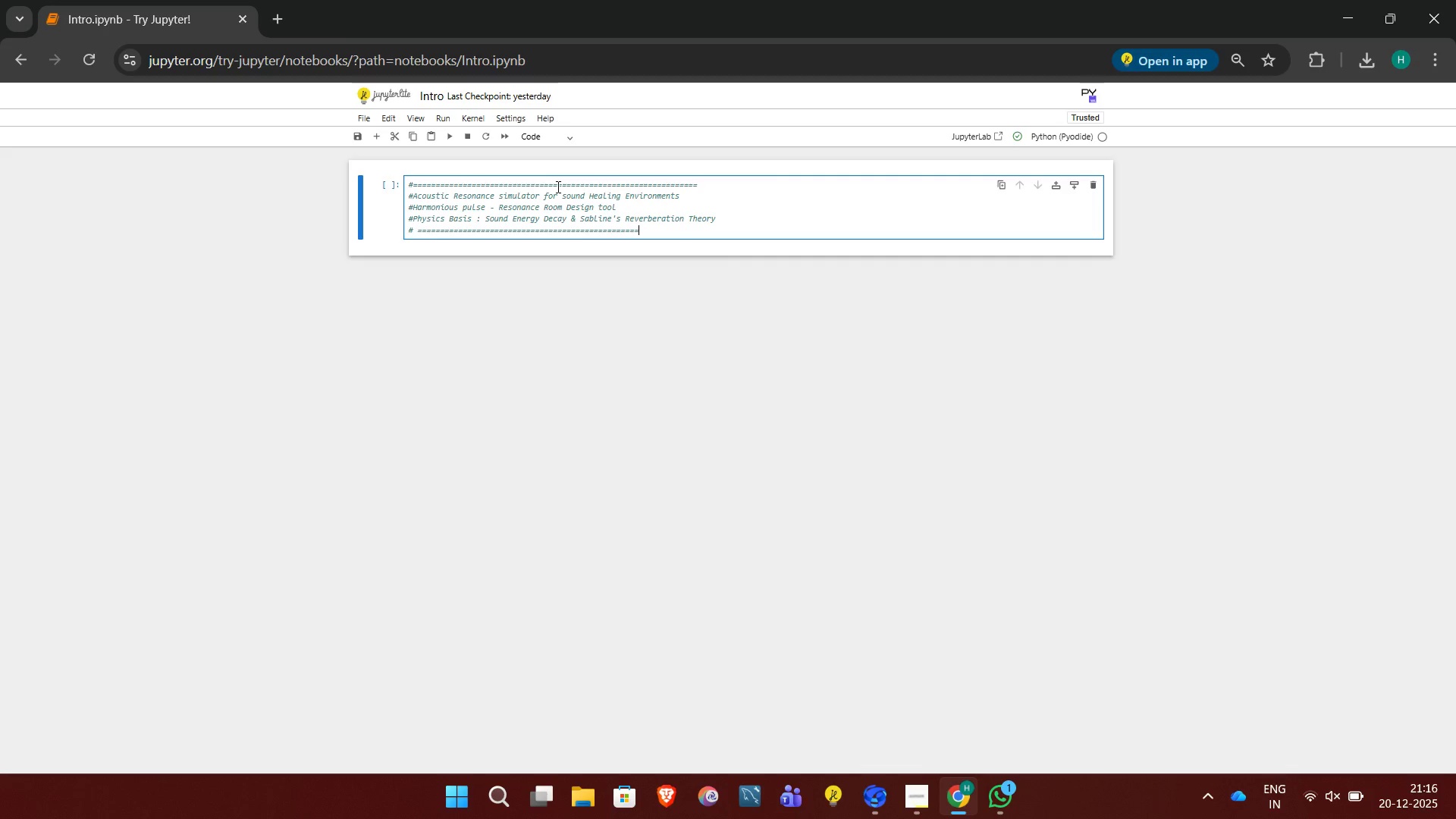 
key(Equal)
 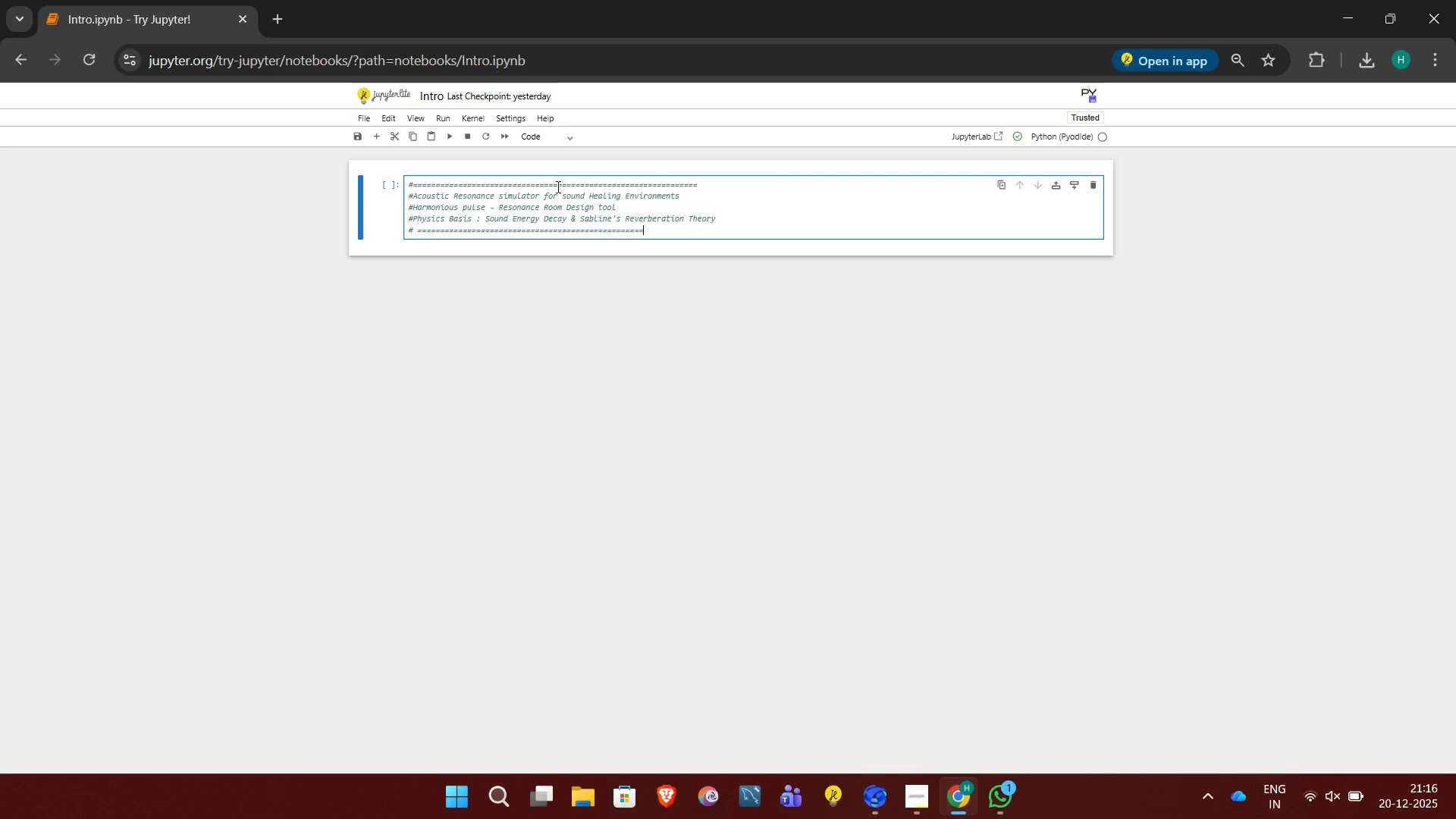 
key(Equal)
 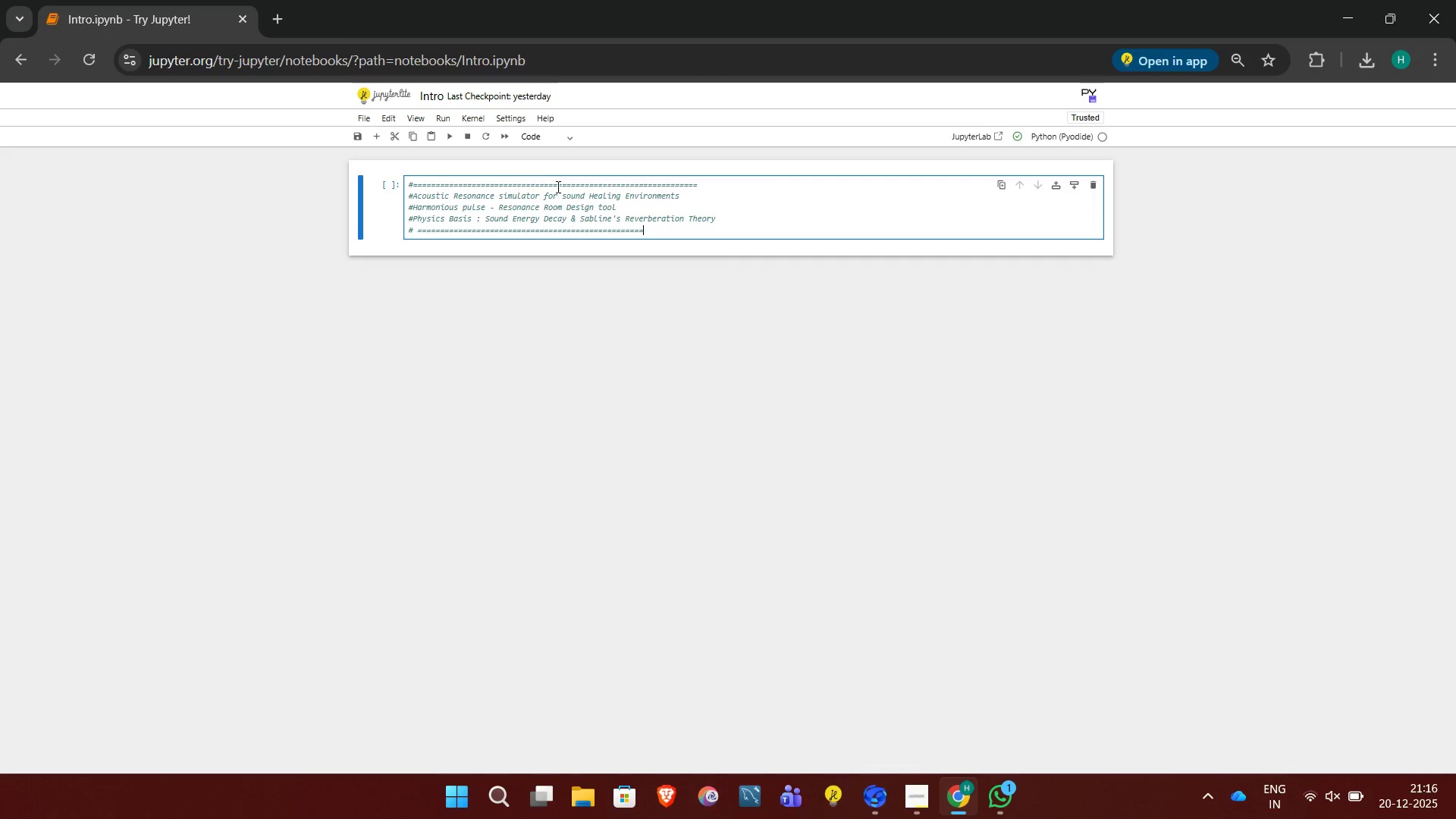 
key(Equal)
 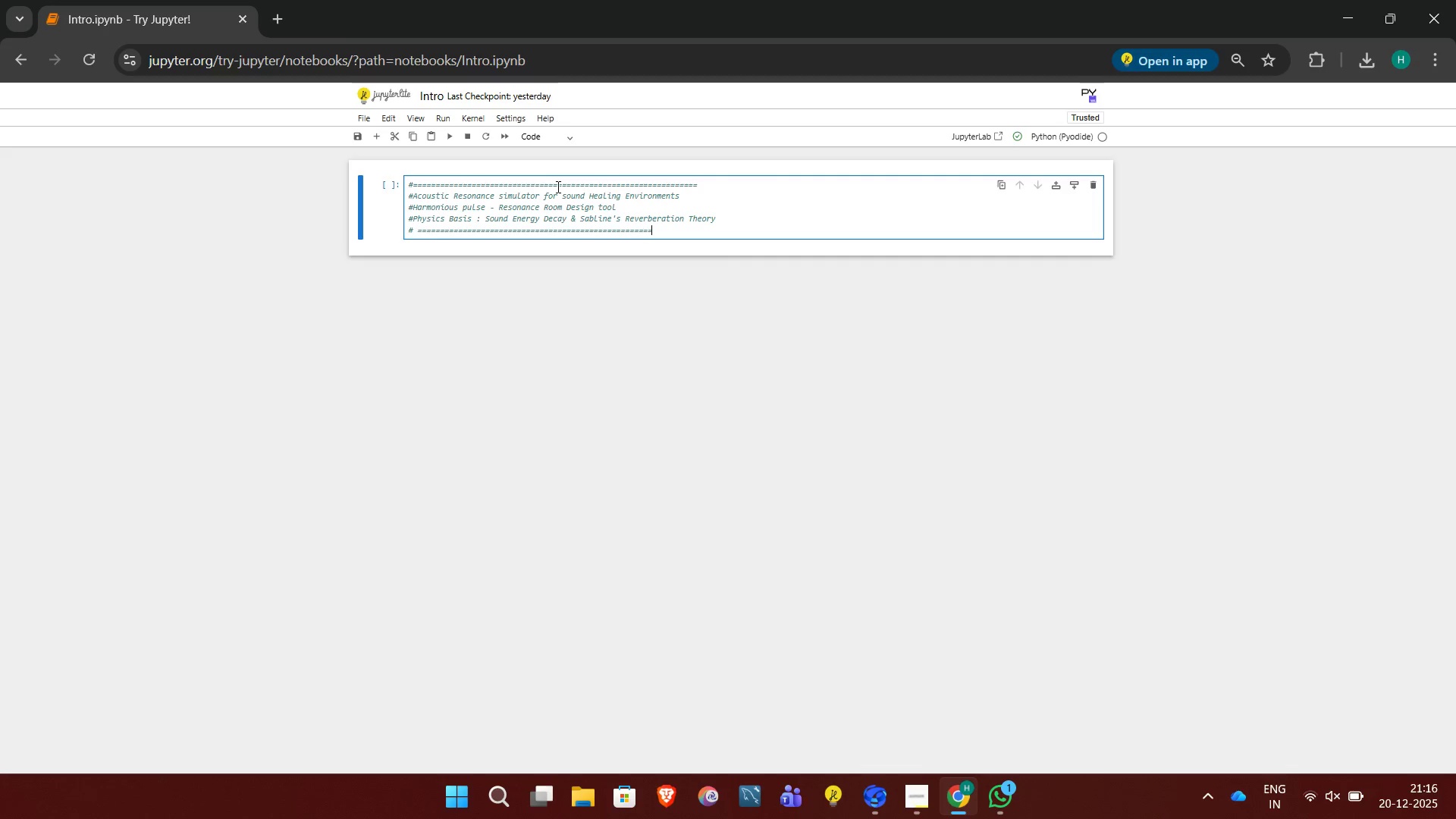 
key(Equal)
 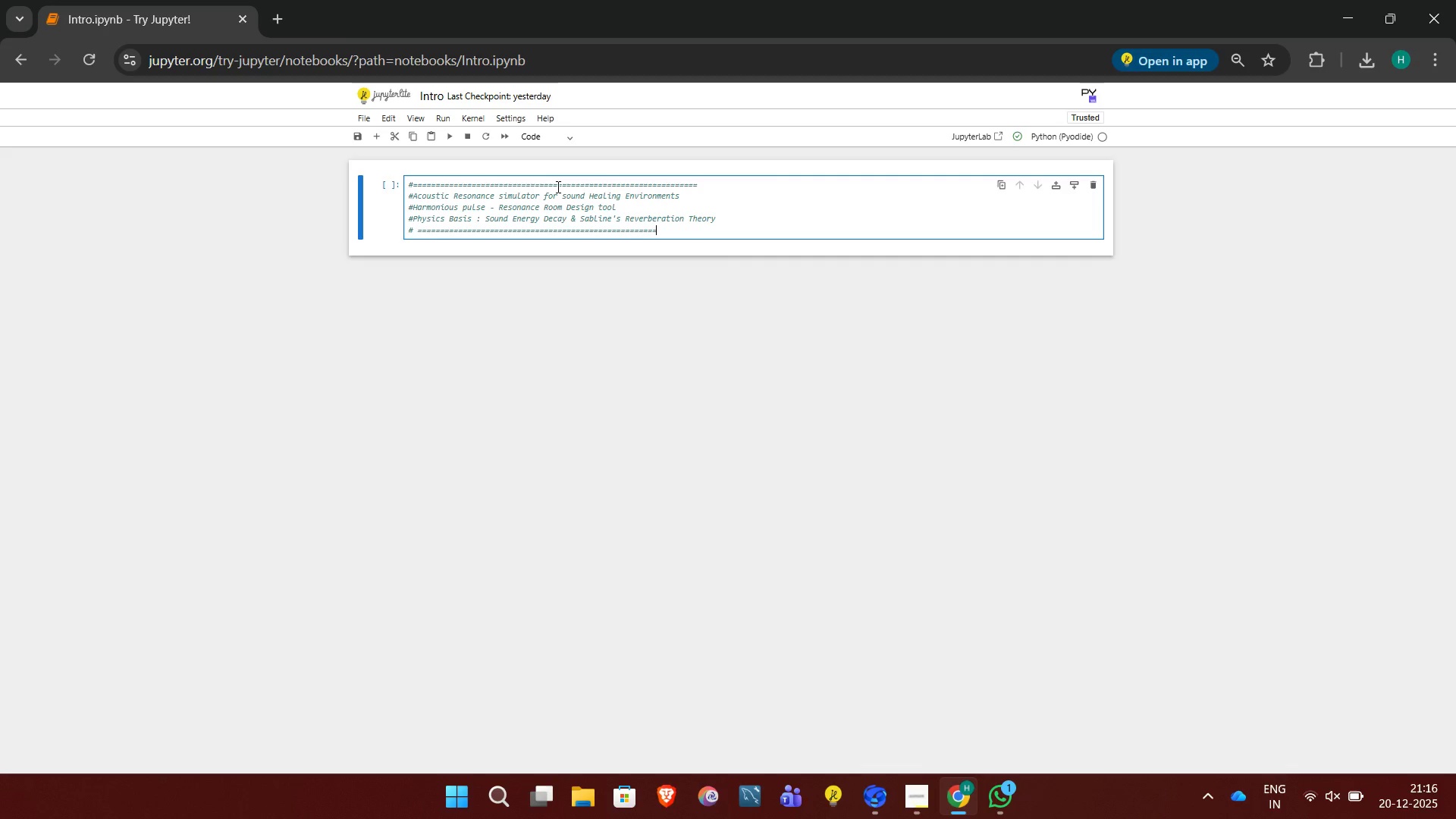 
key(Equal)
 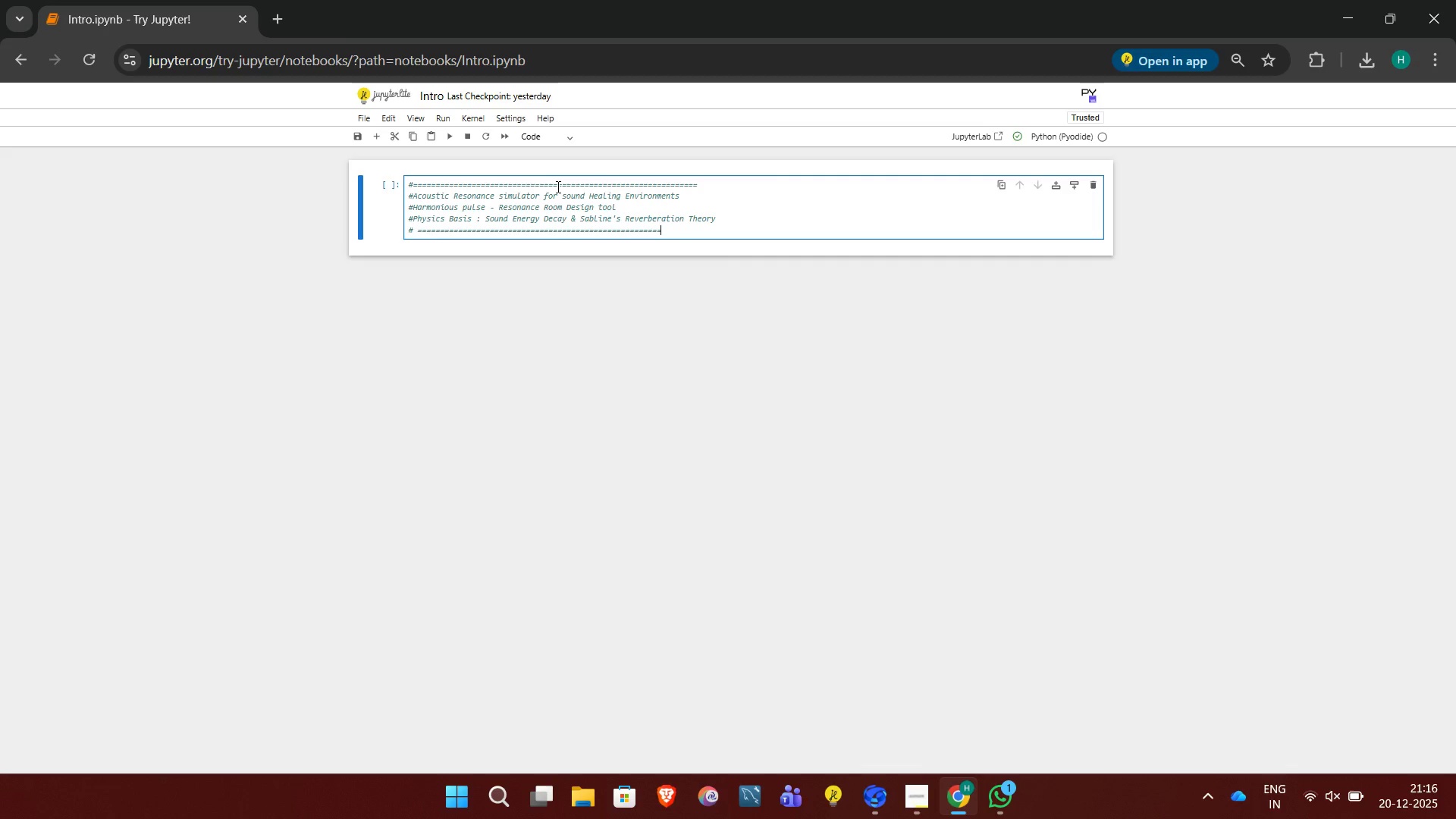 
key(Equal)
 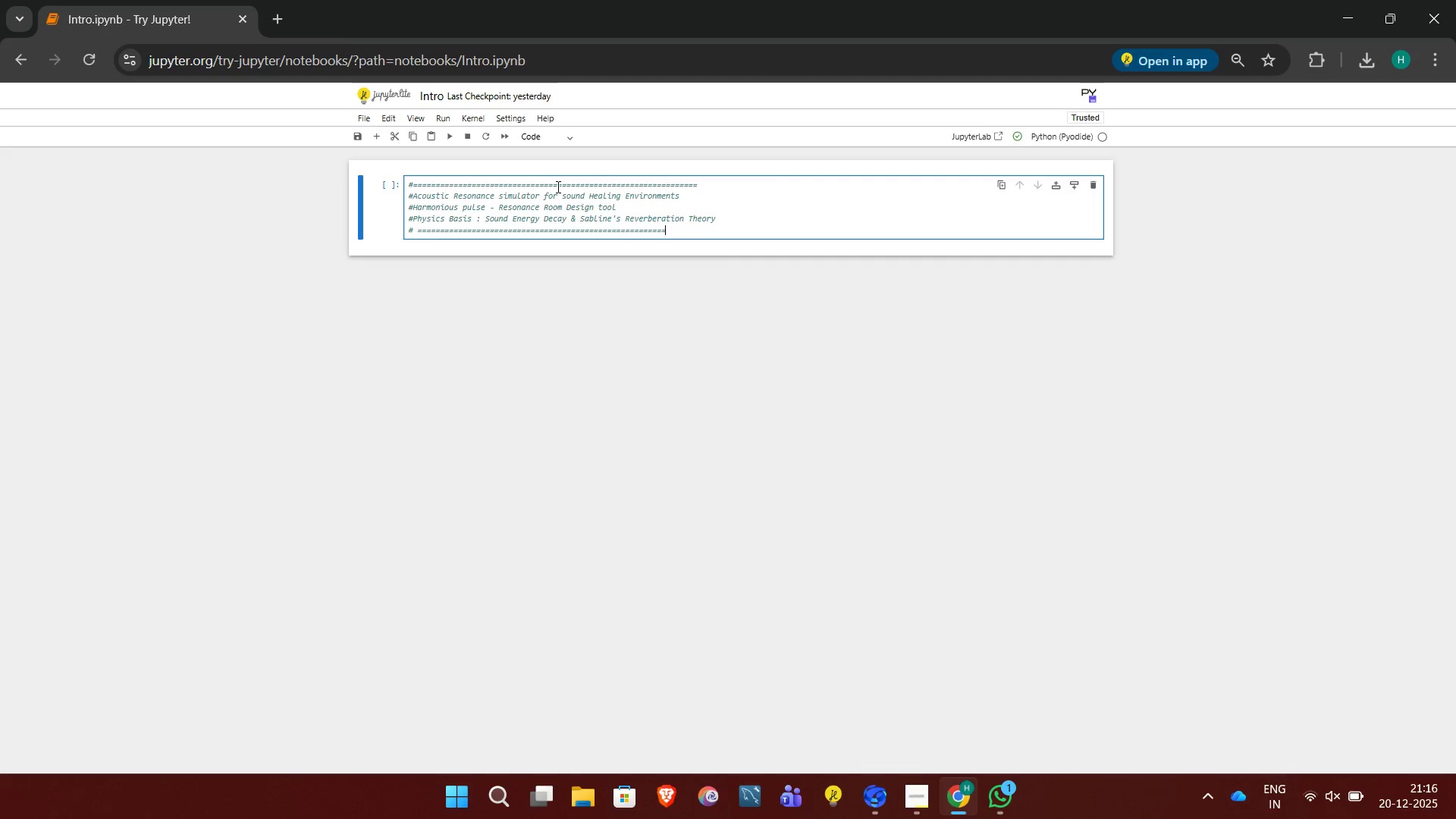 
key(Equal)
 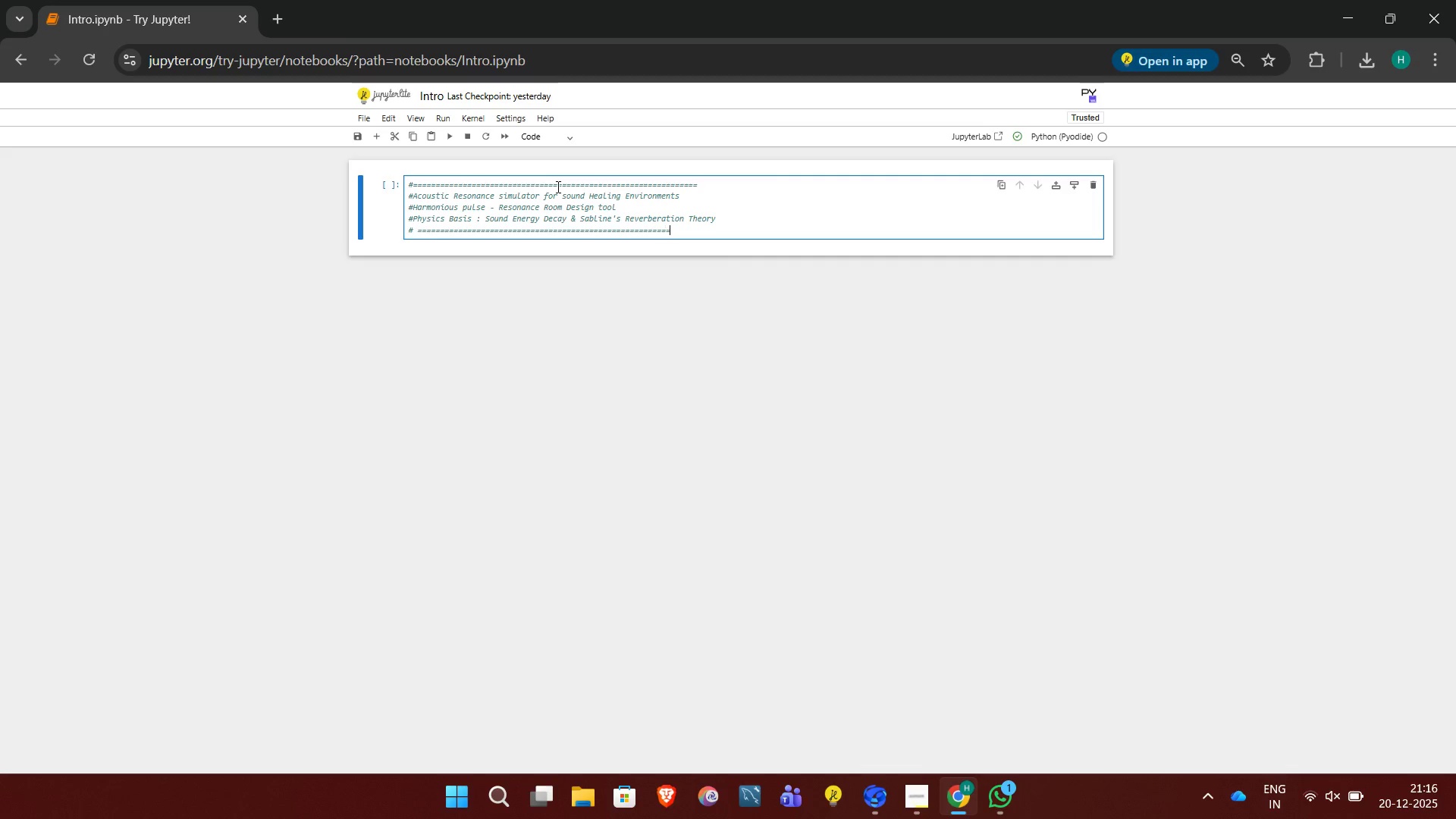 
key(Equal)
 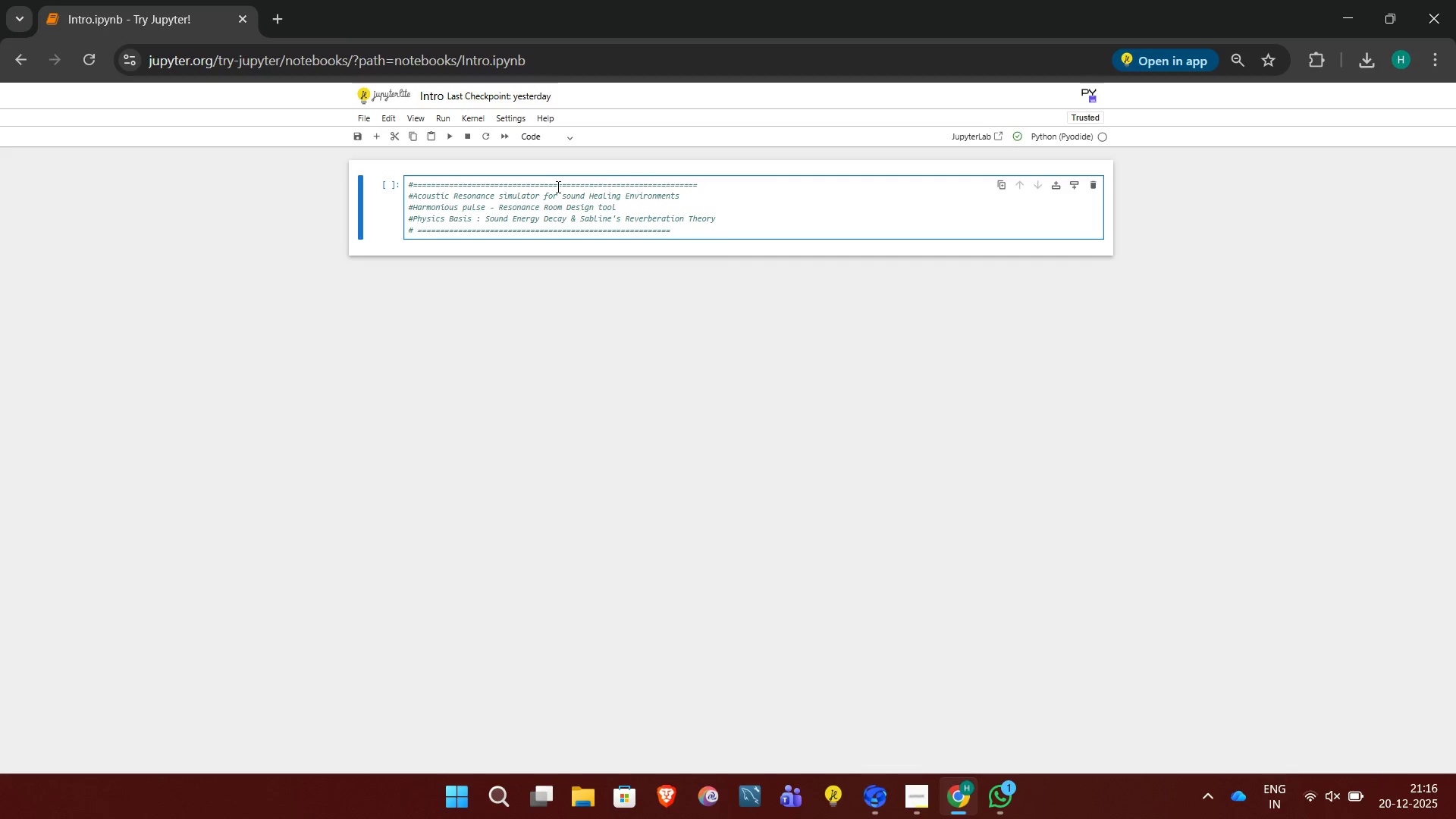 
key(Equal)
 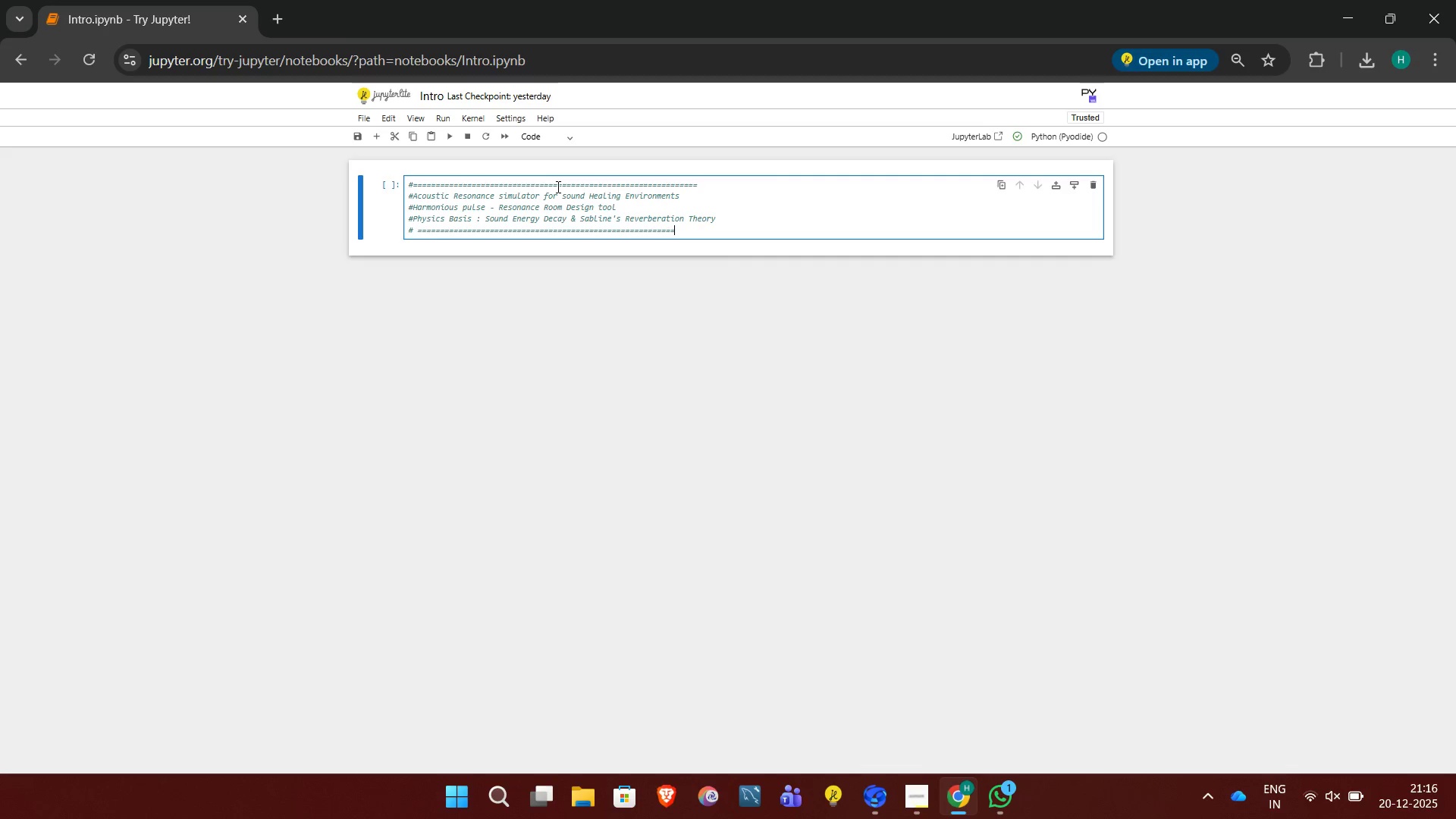 
key(Equal)
 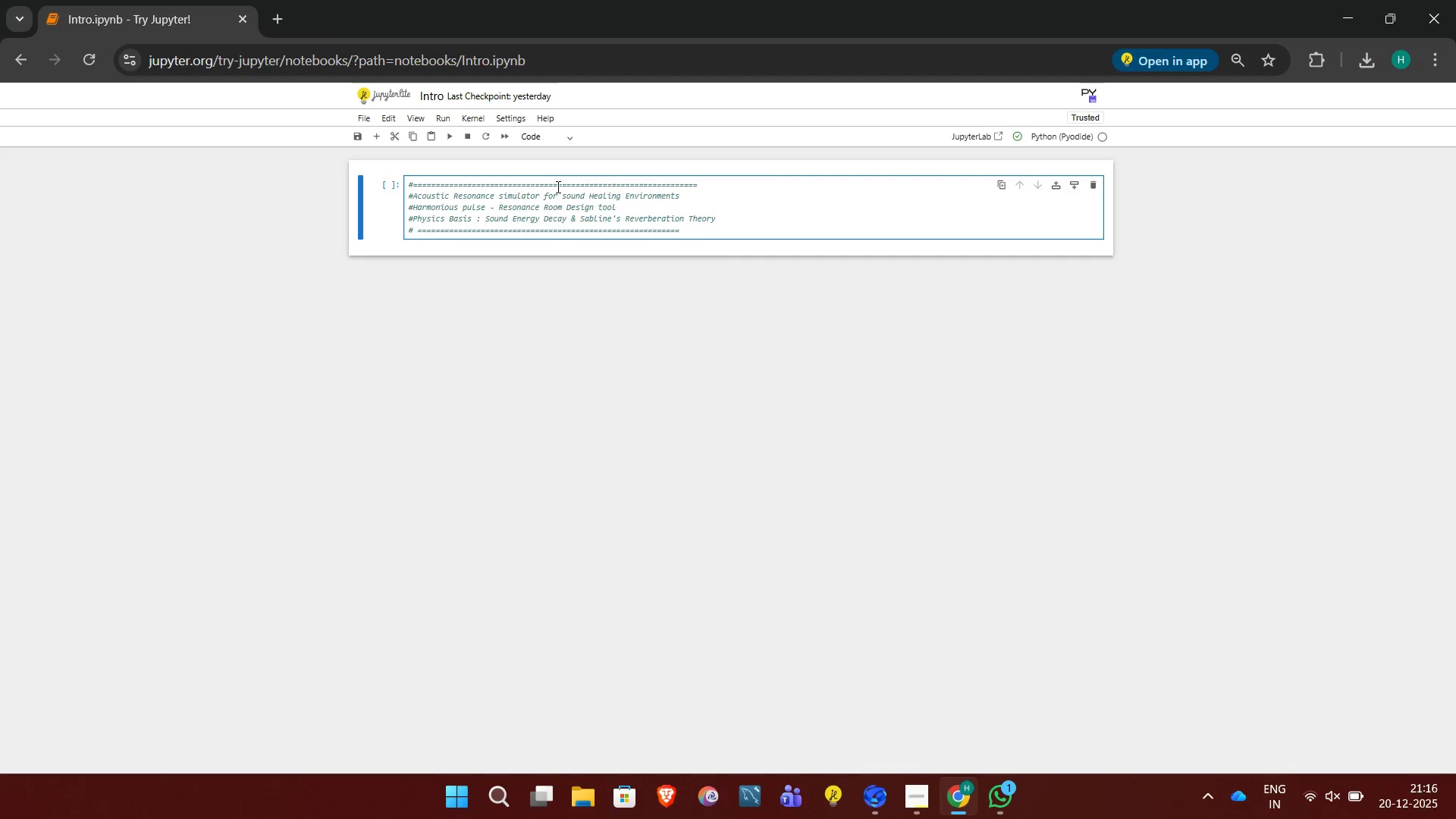 
key(Equal)
 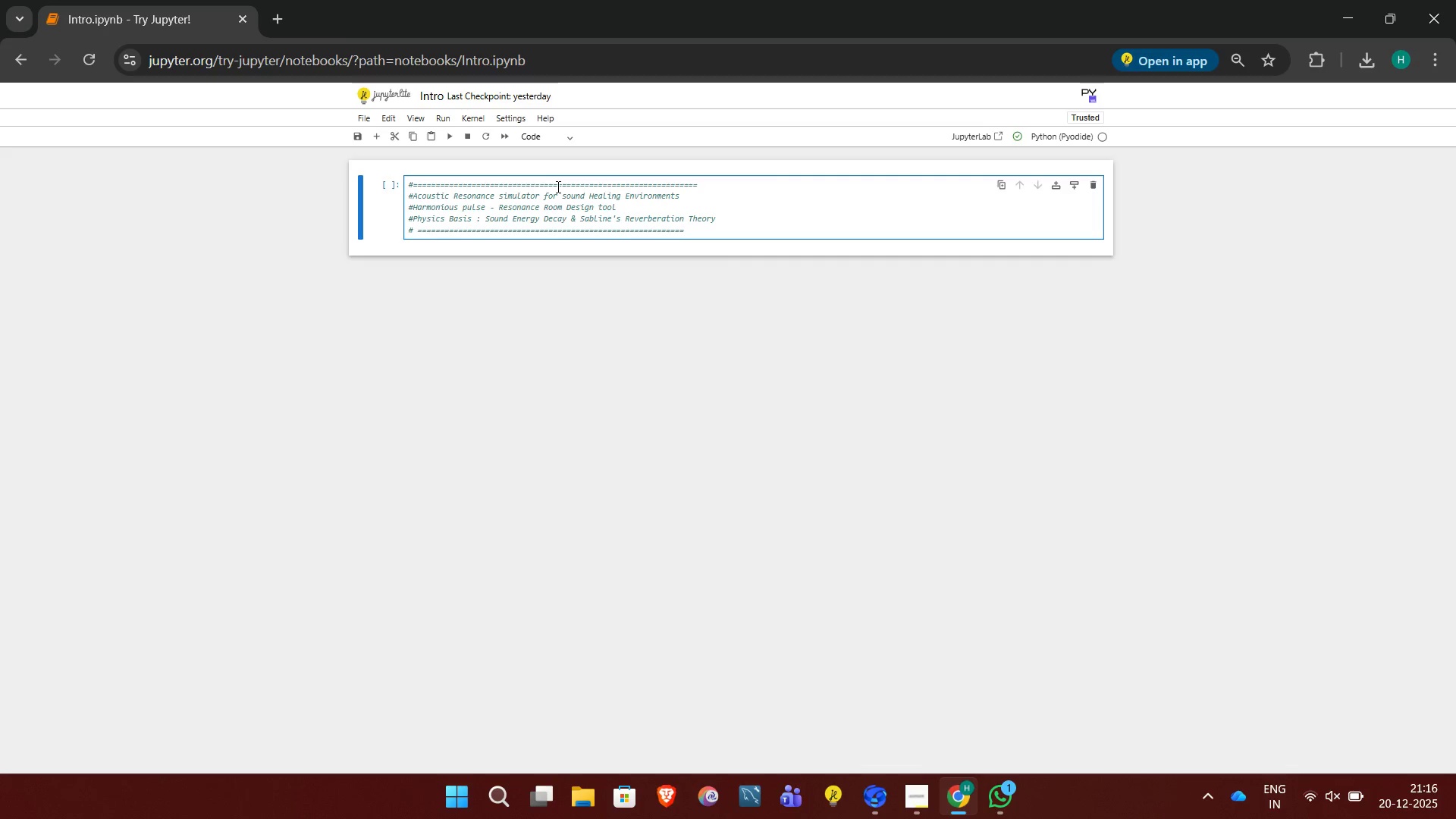 
key(Equal)
 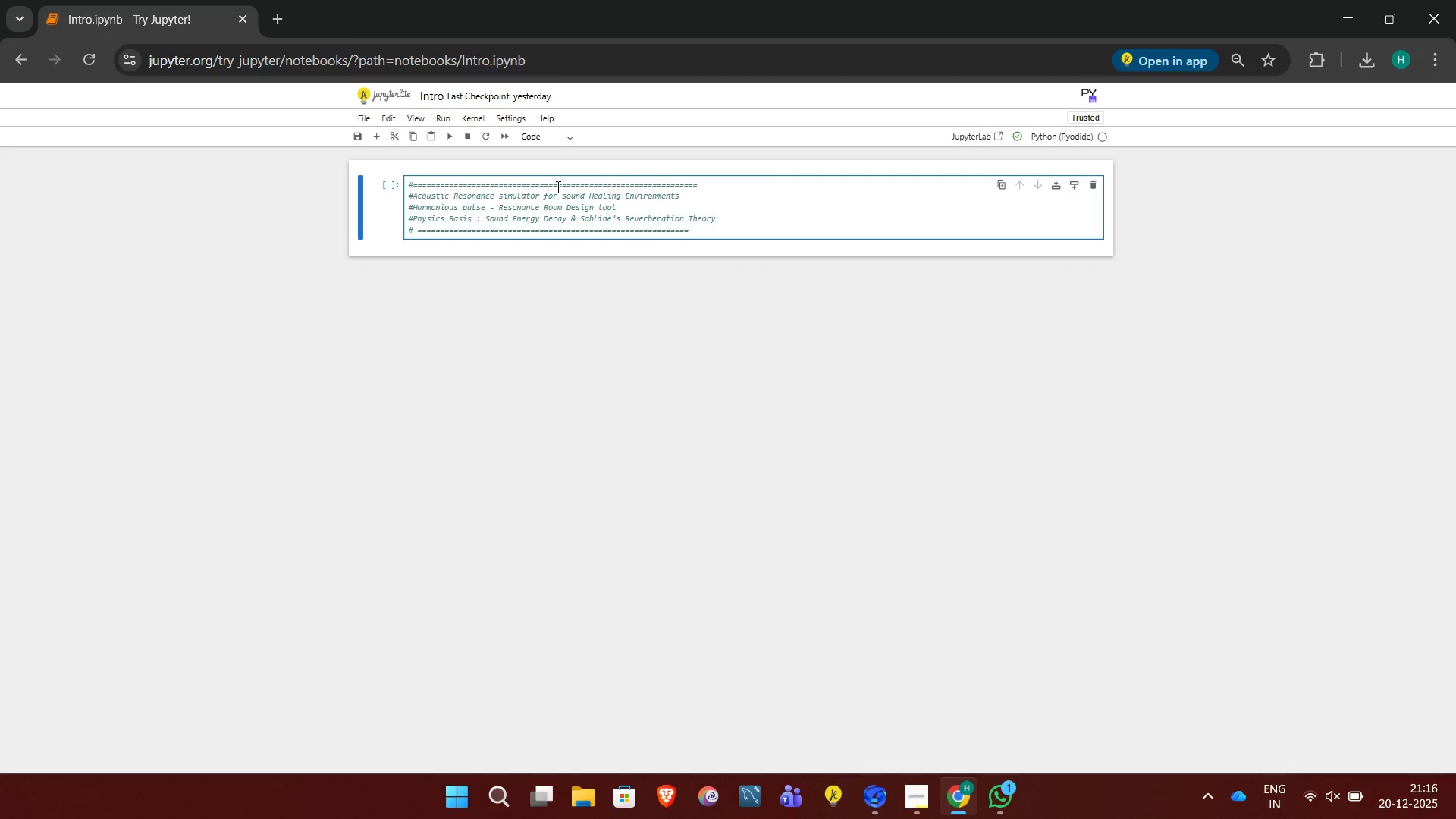 
key(Equal)
 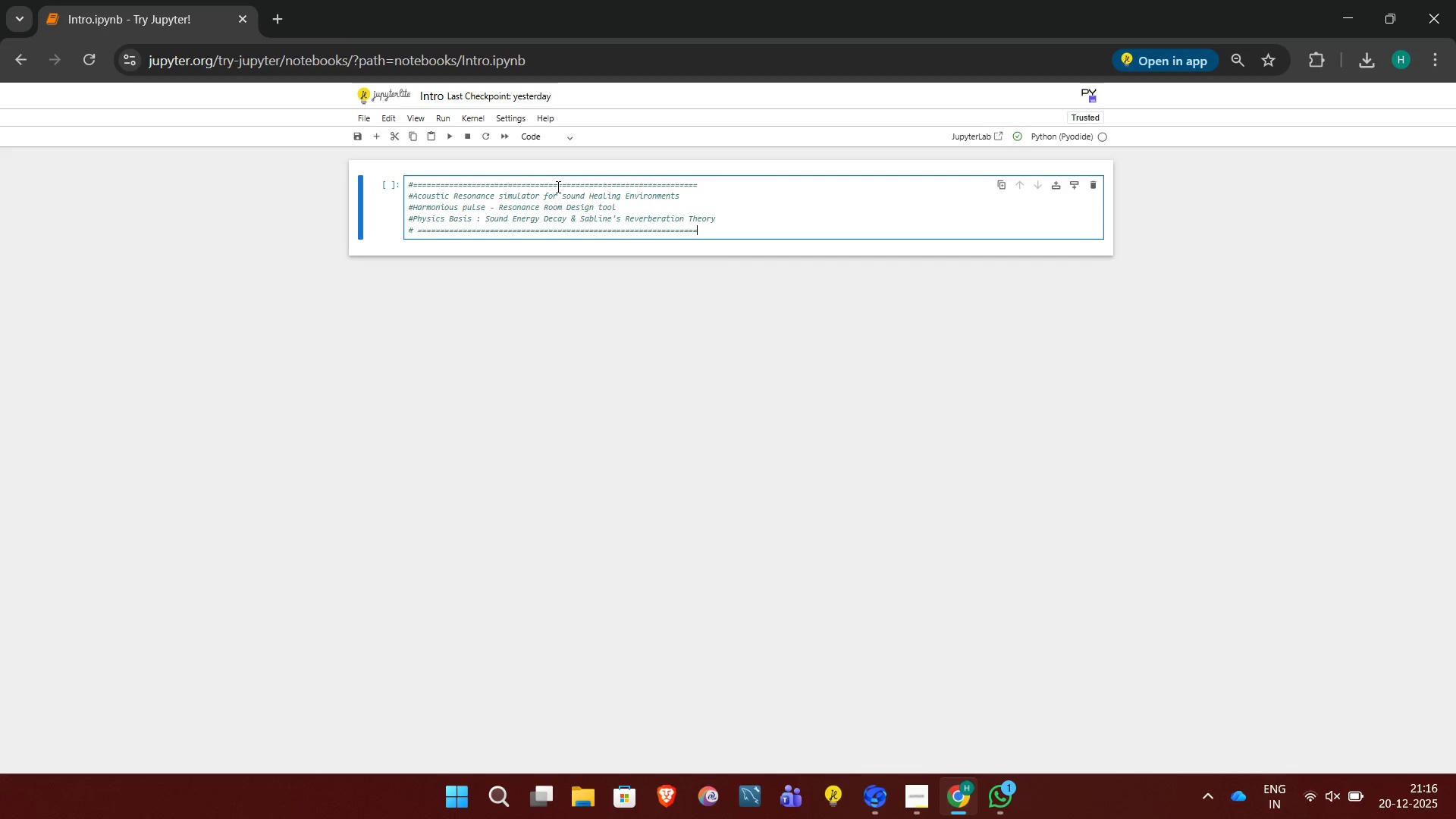 
key(Equal)
 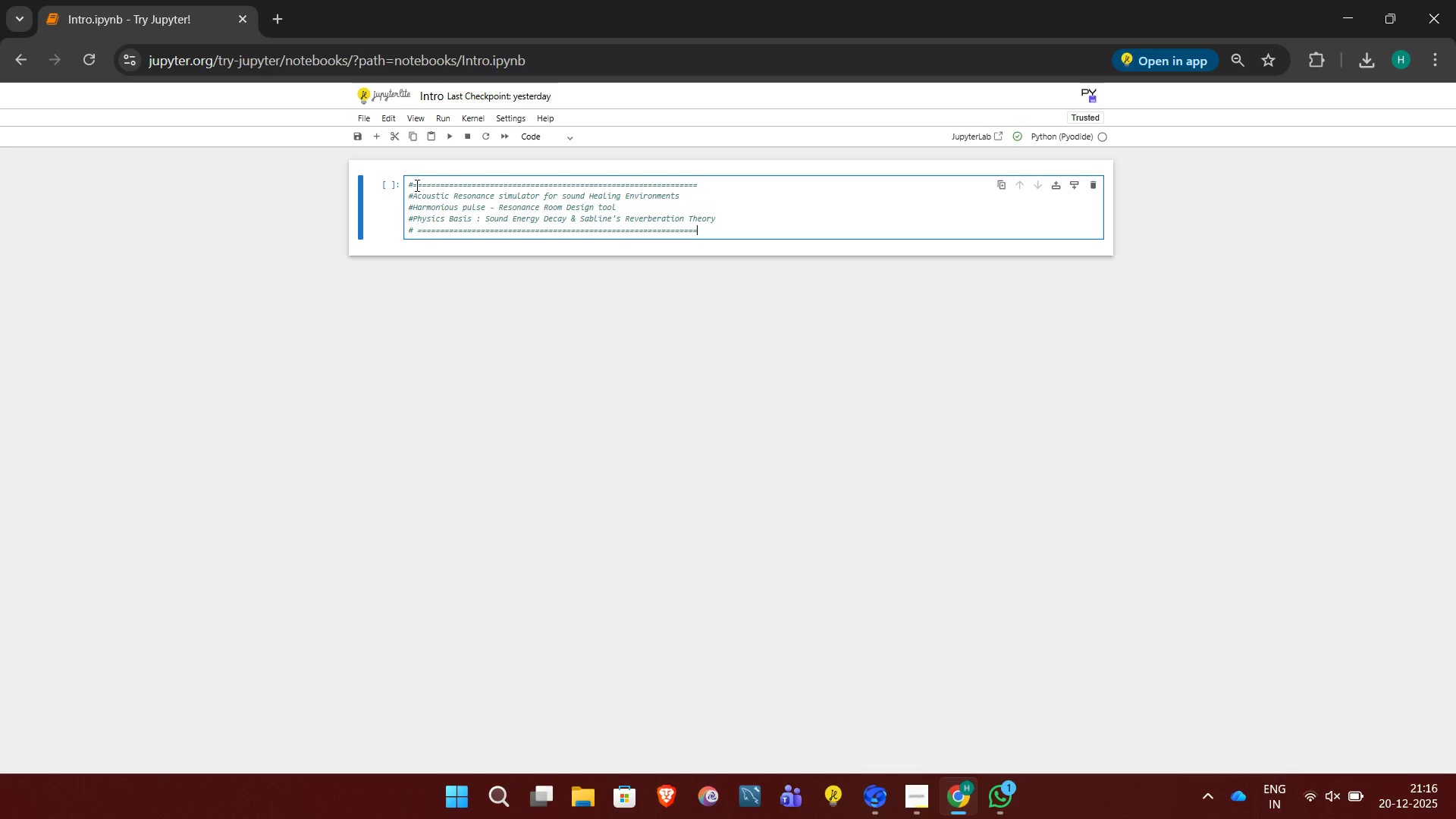 
left_click([412, 184])
 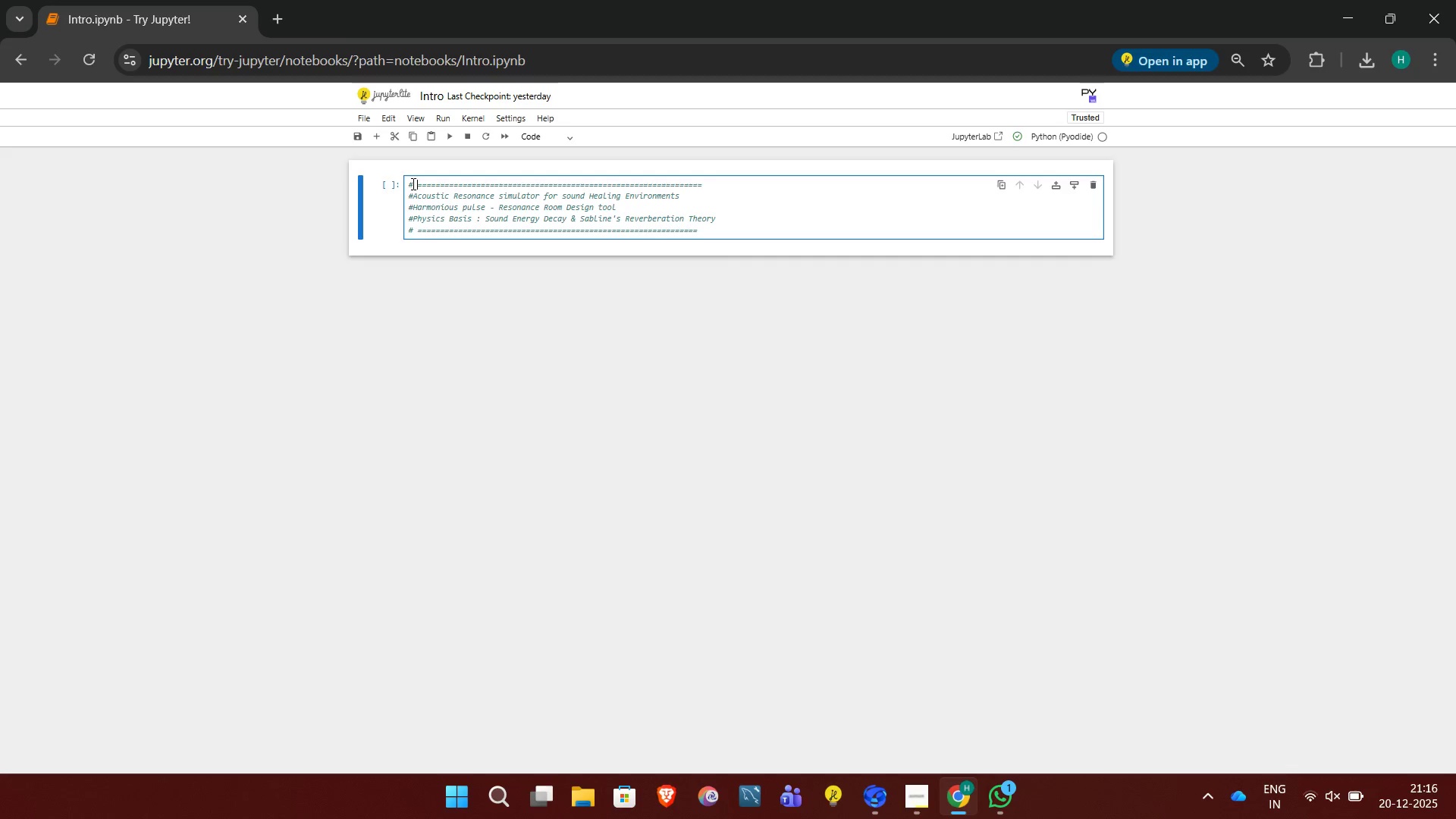 
key(Space)
 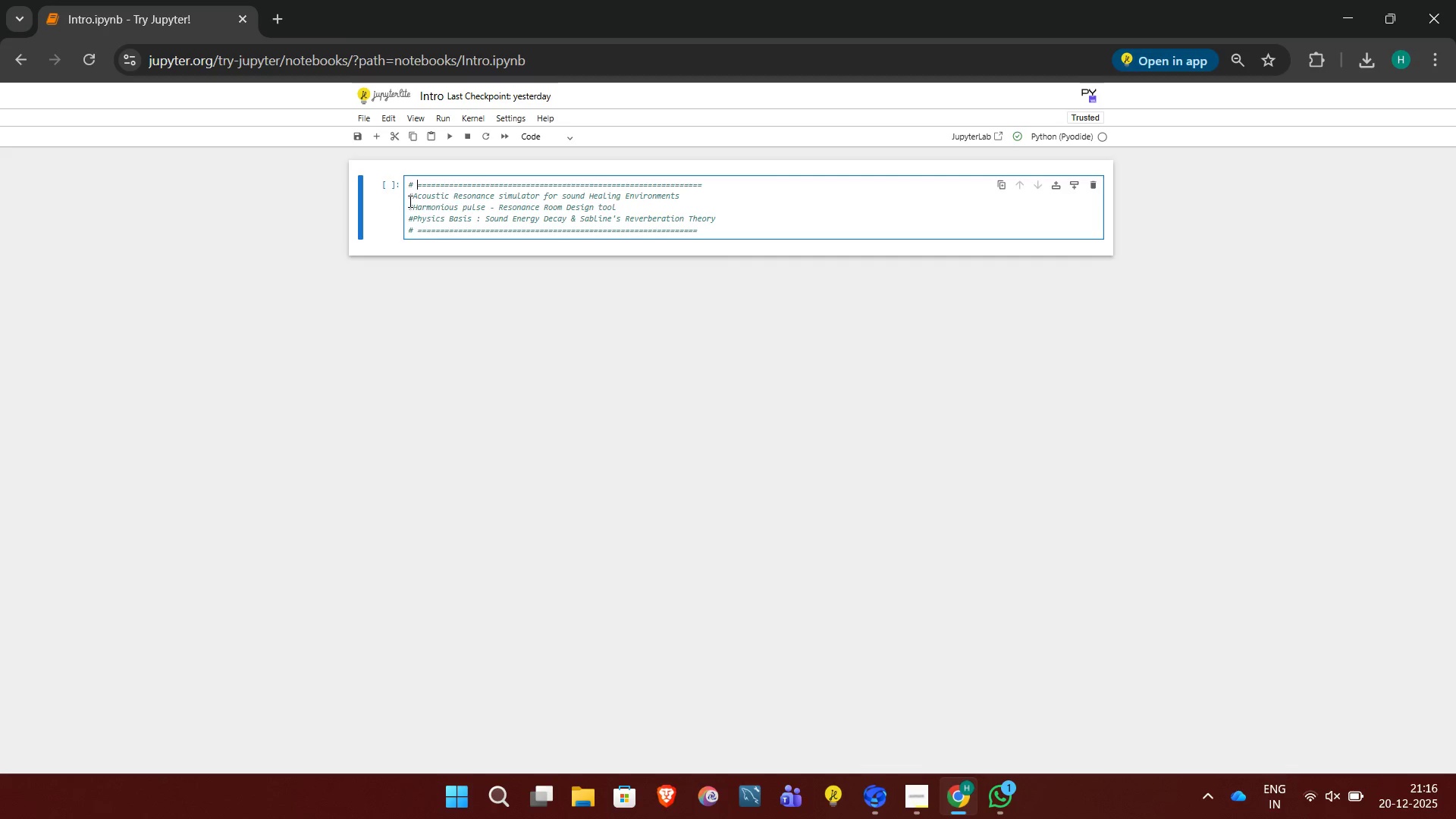 
left_click([410, 200])
 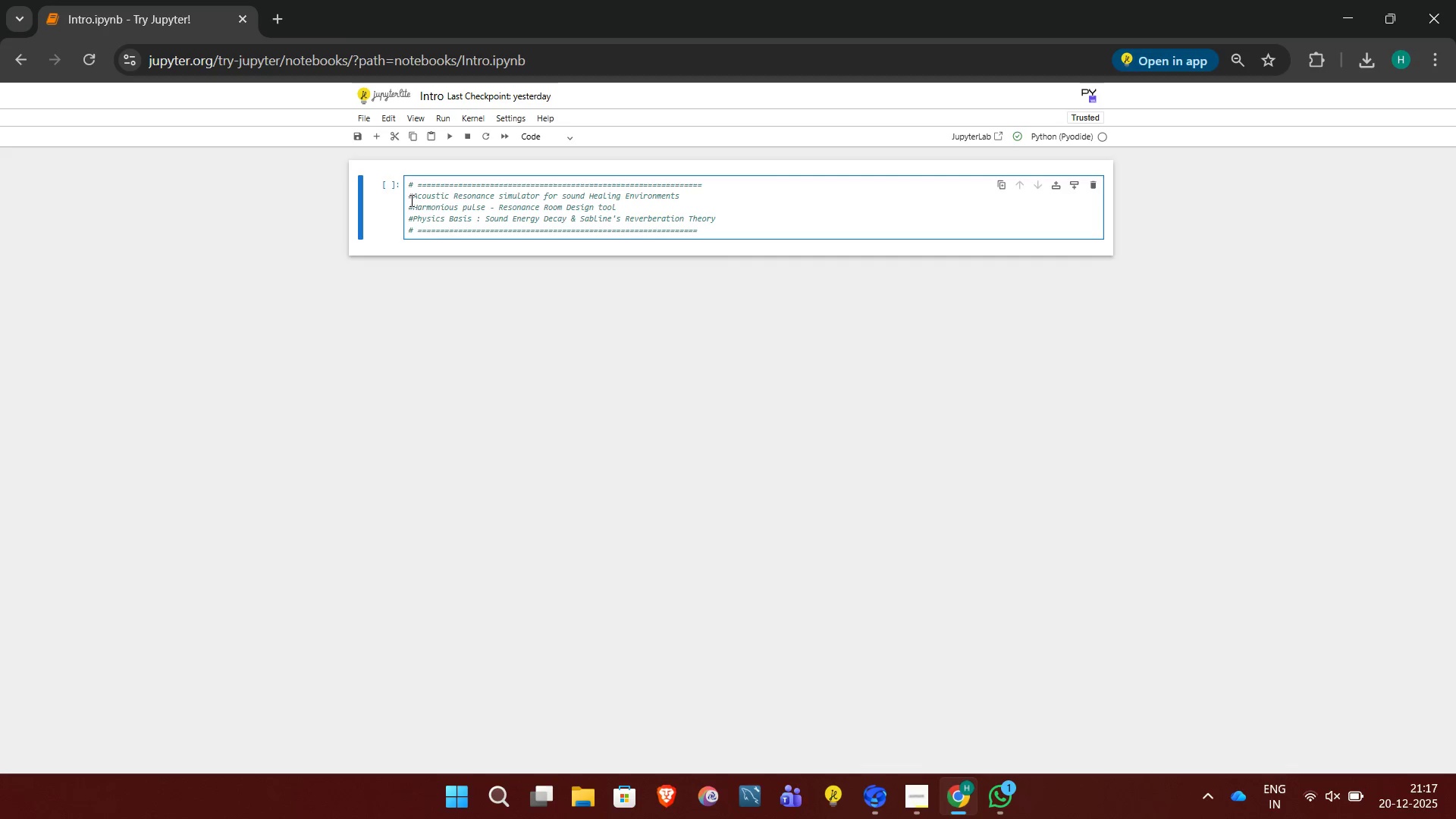 
key(ArrowRight)
 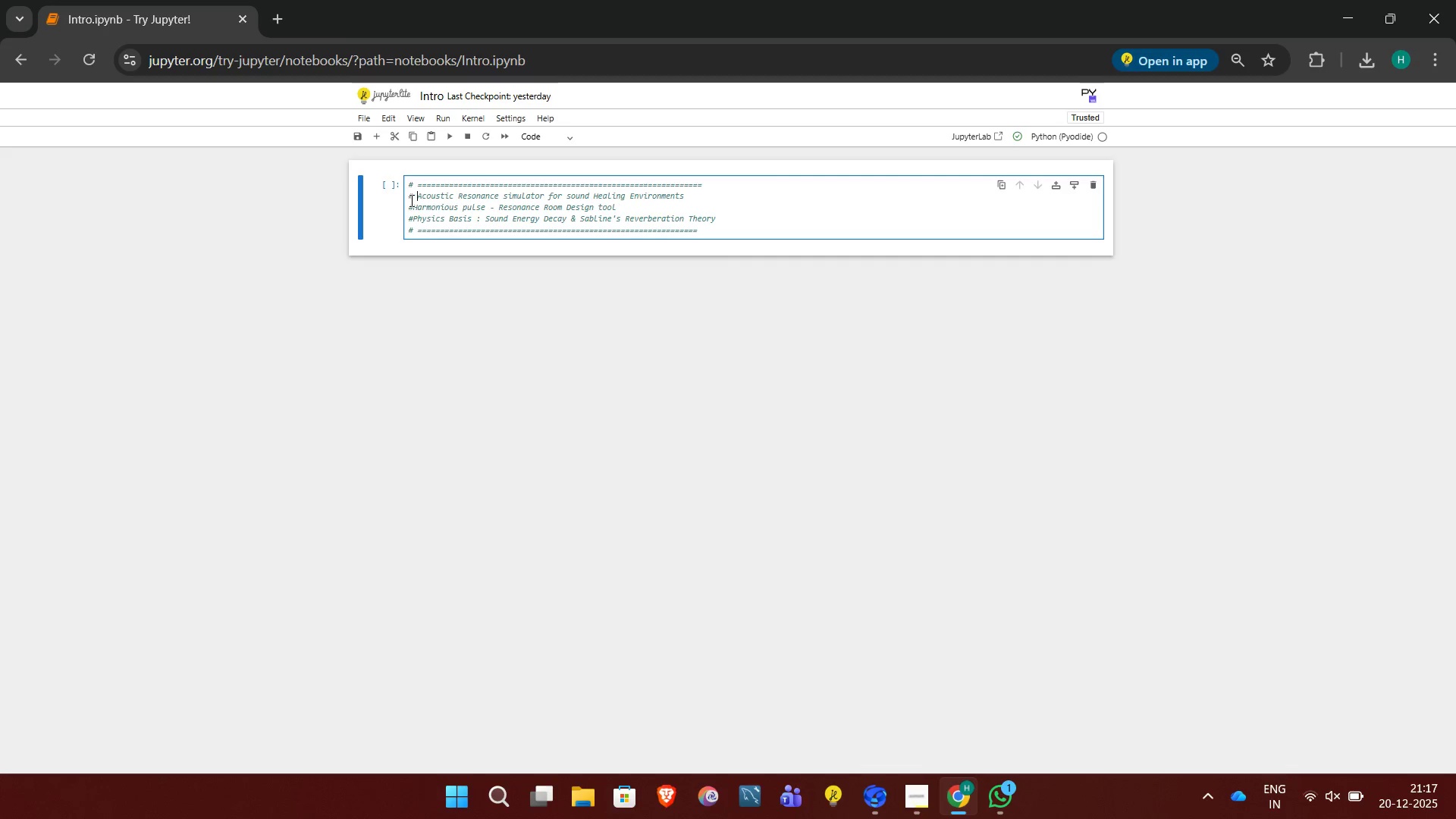 
key(Space)
 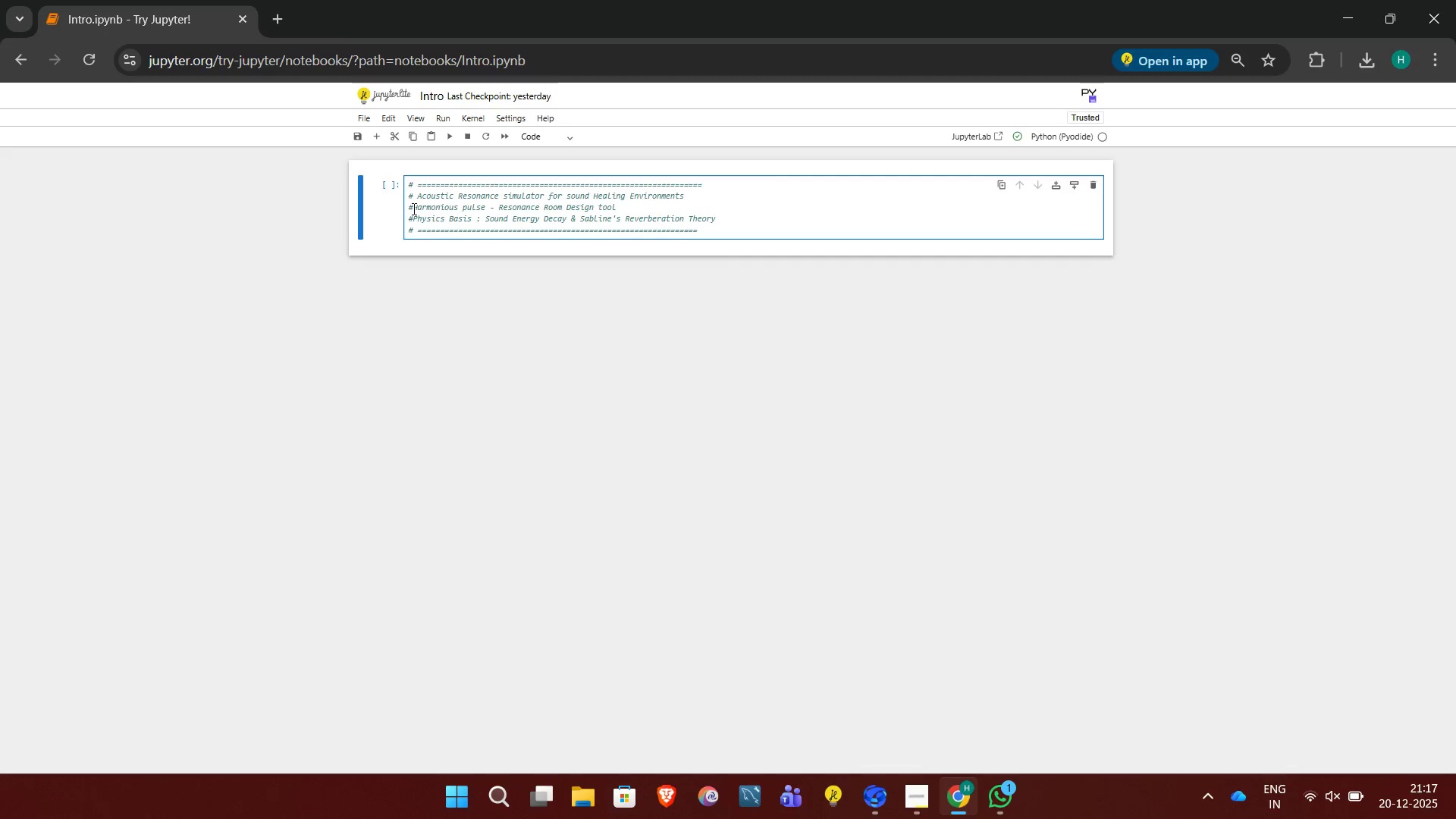 
left_click([413, 209])
 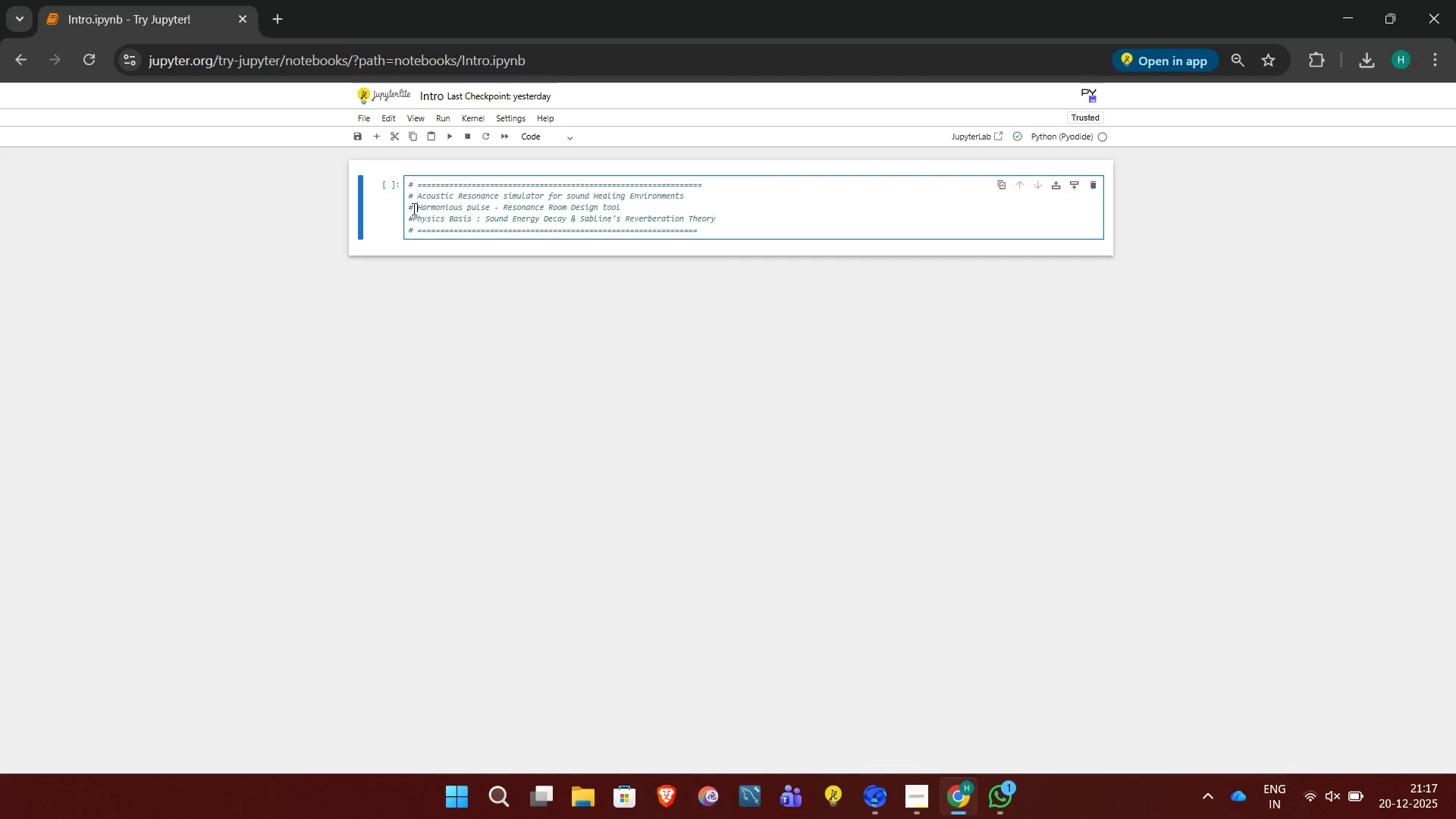 
key(Space)
 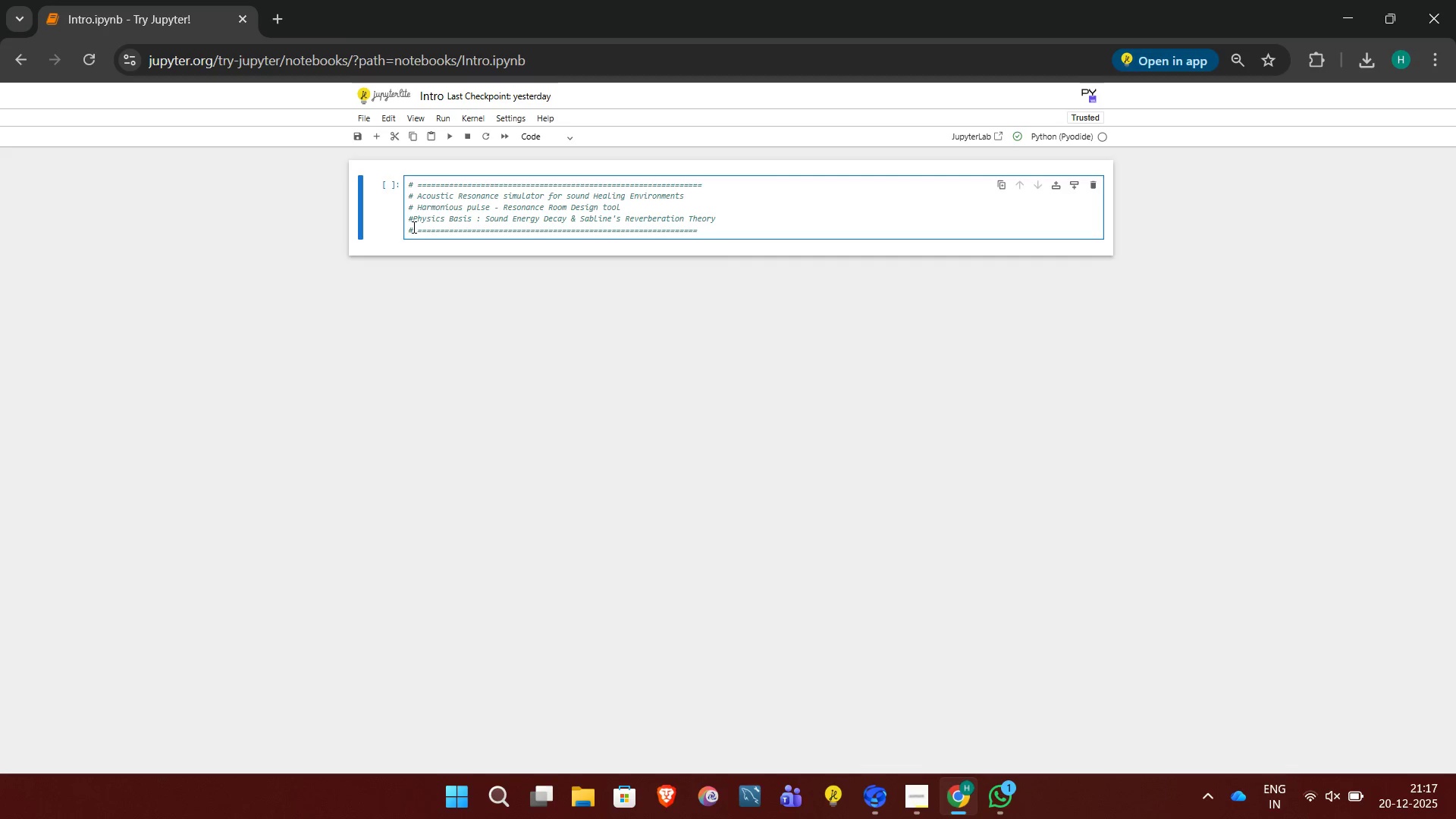 
left_click([413, 227])
 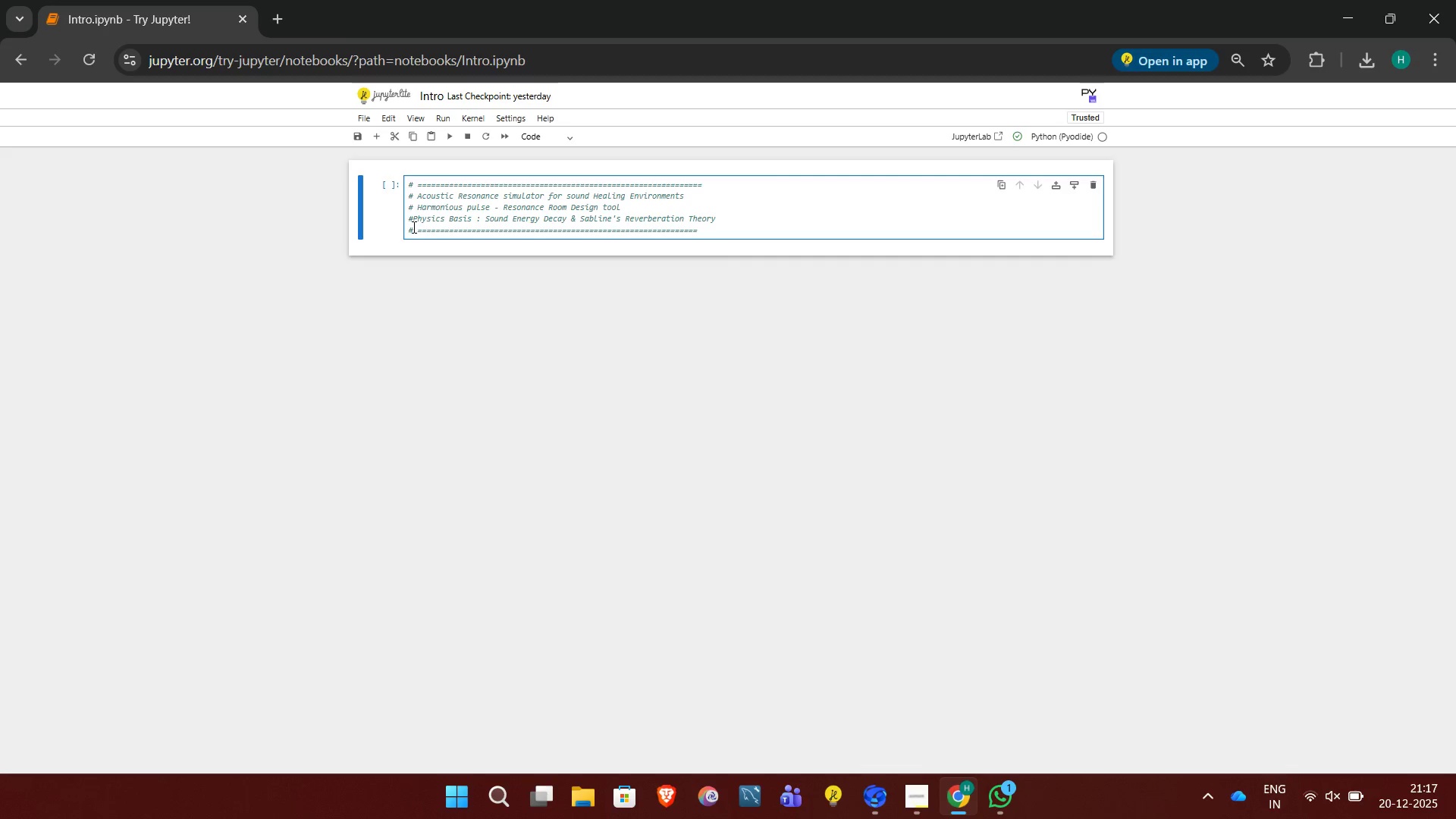 
key(ArrowUp)
 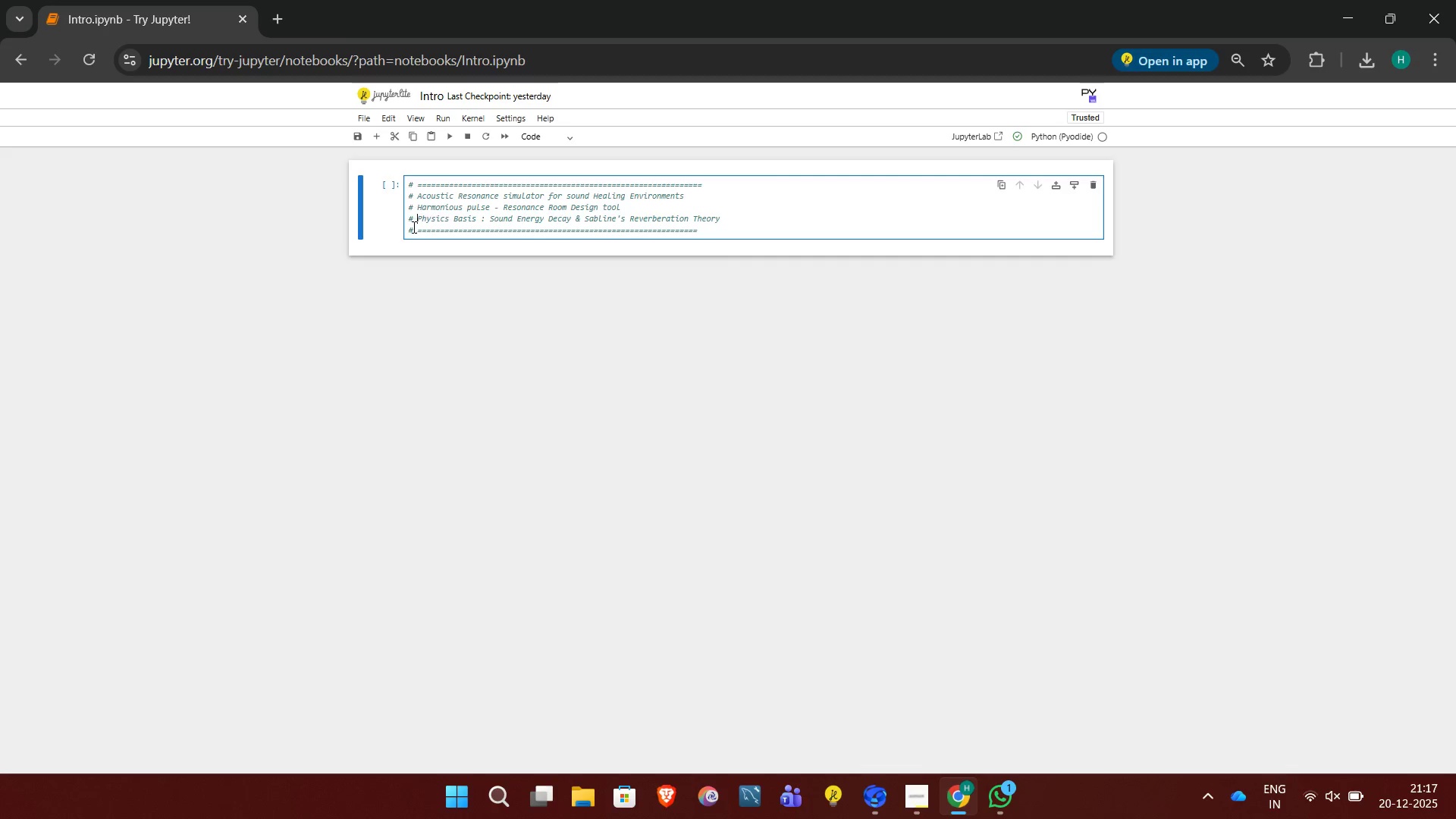 
key(Space)
 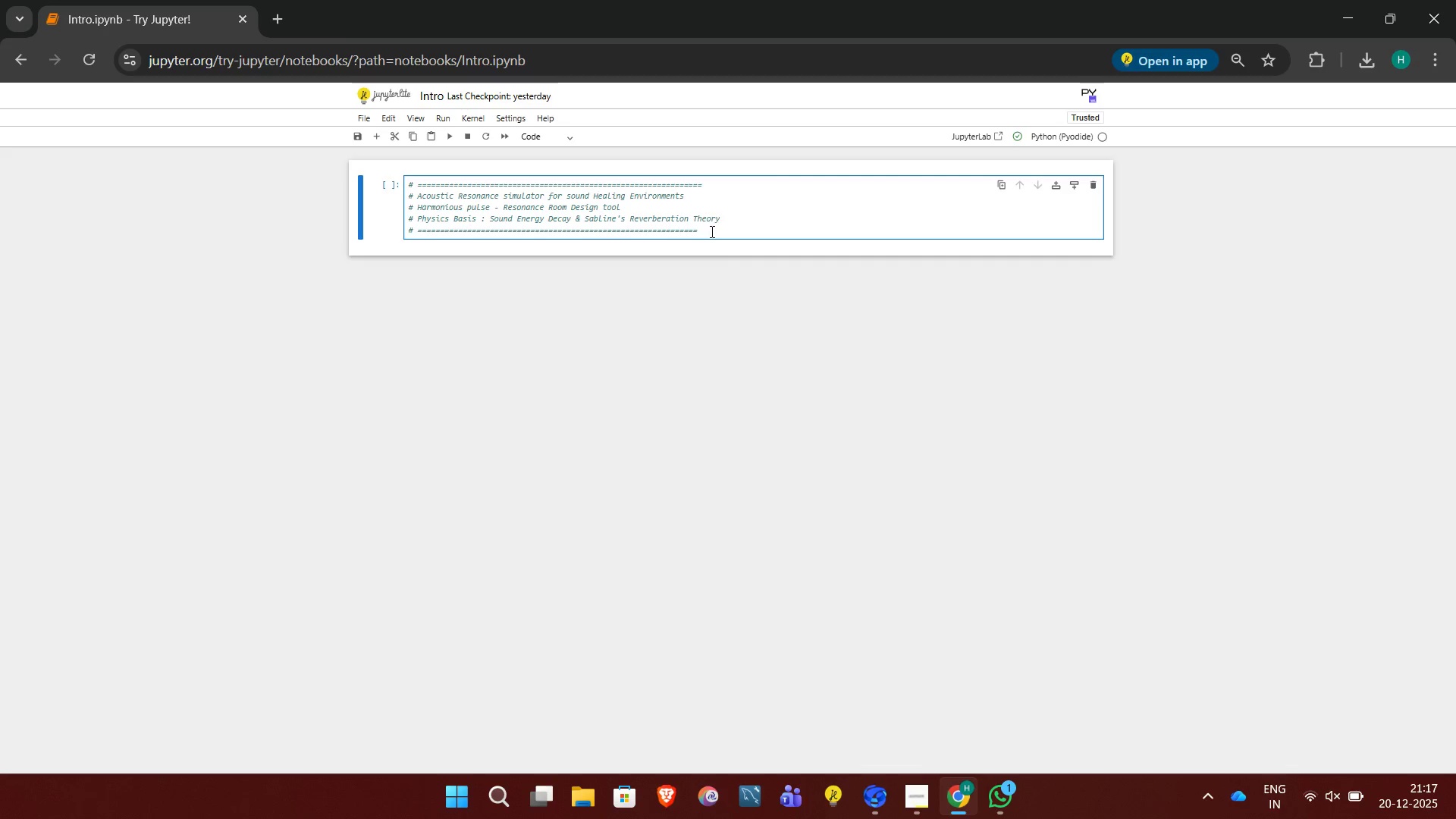 
left_click([711, 233])
 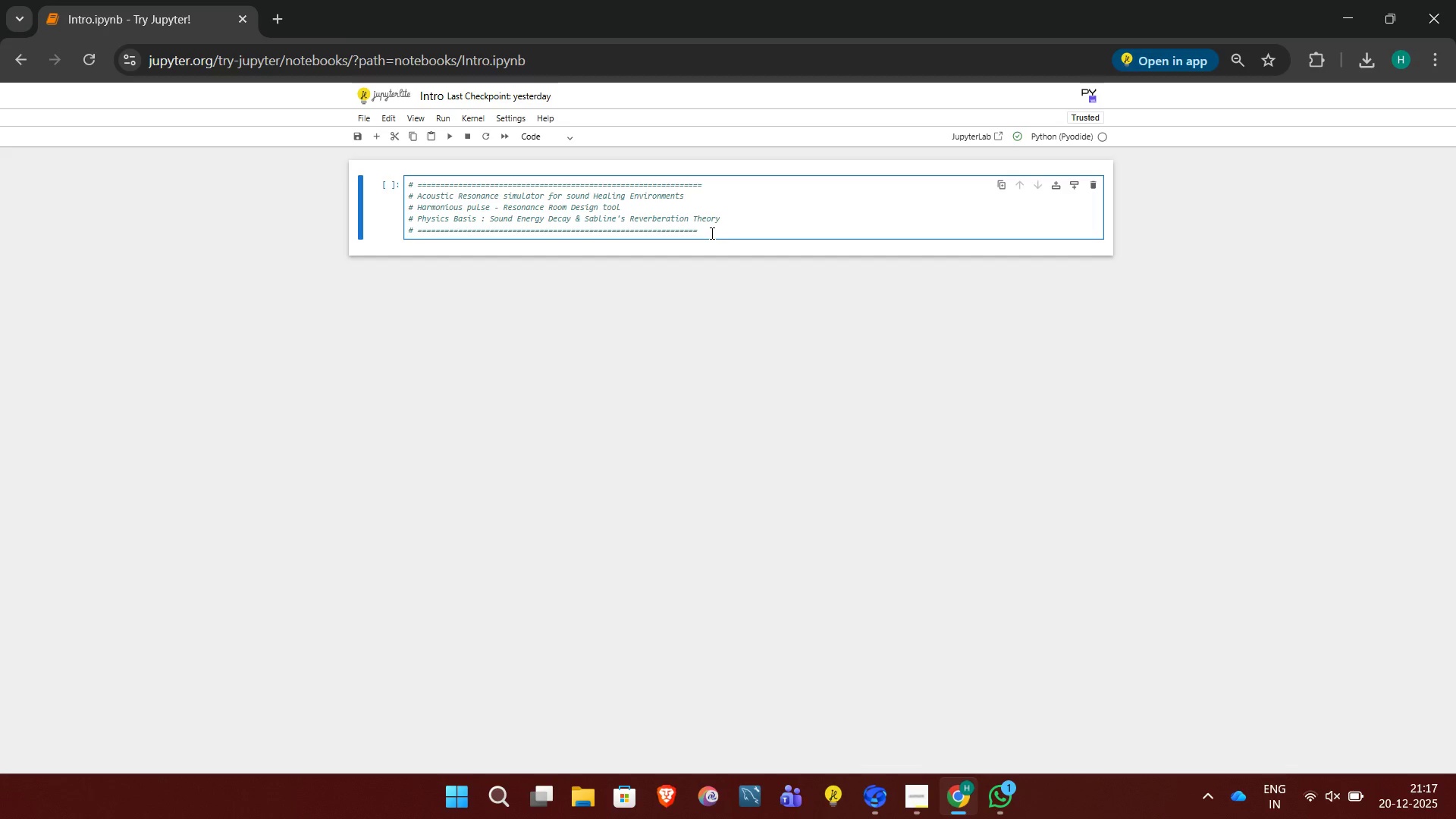 
key(Enter)
 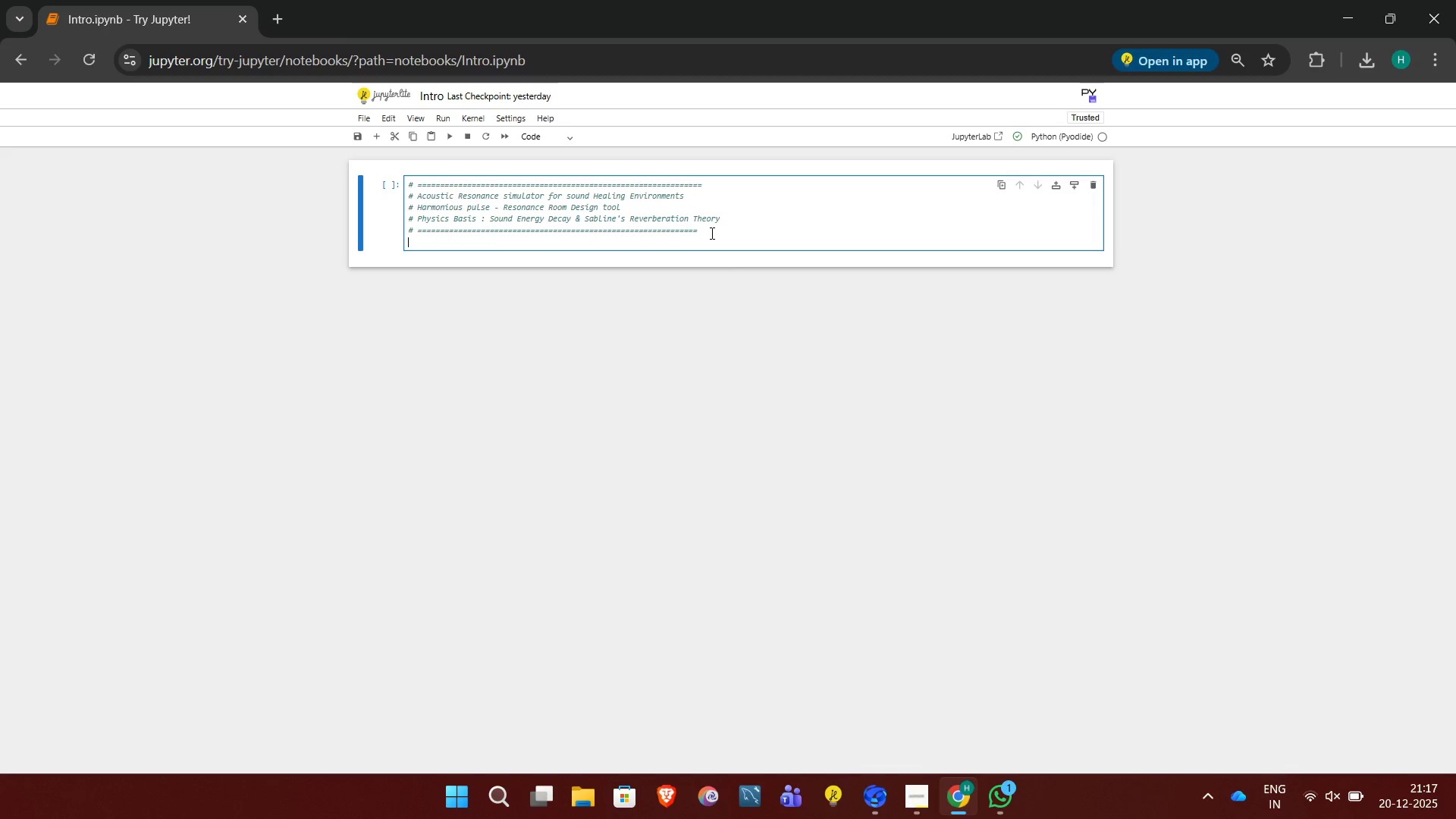 
type(import numpy as np)
 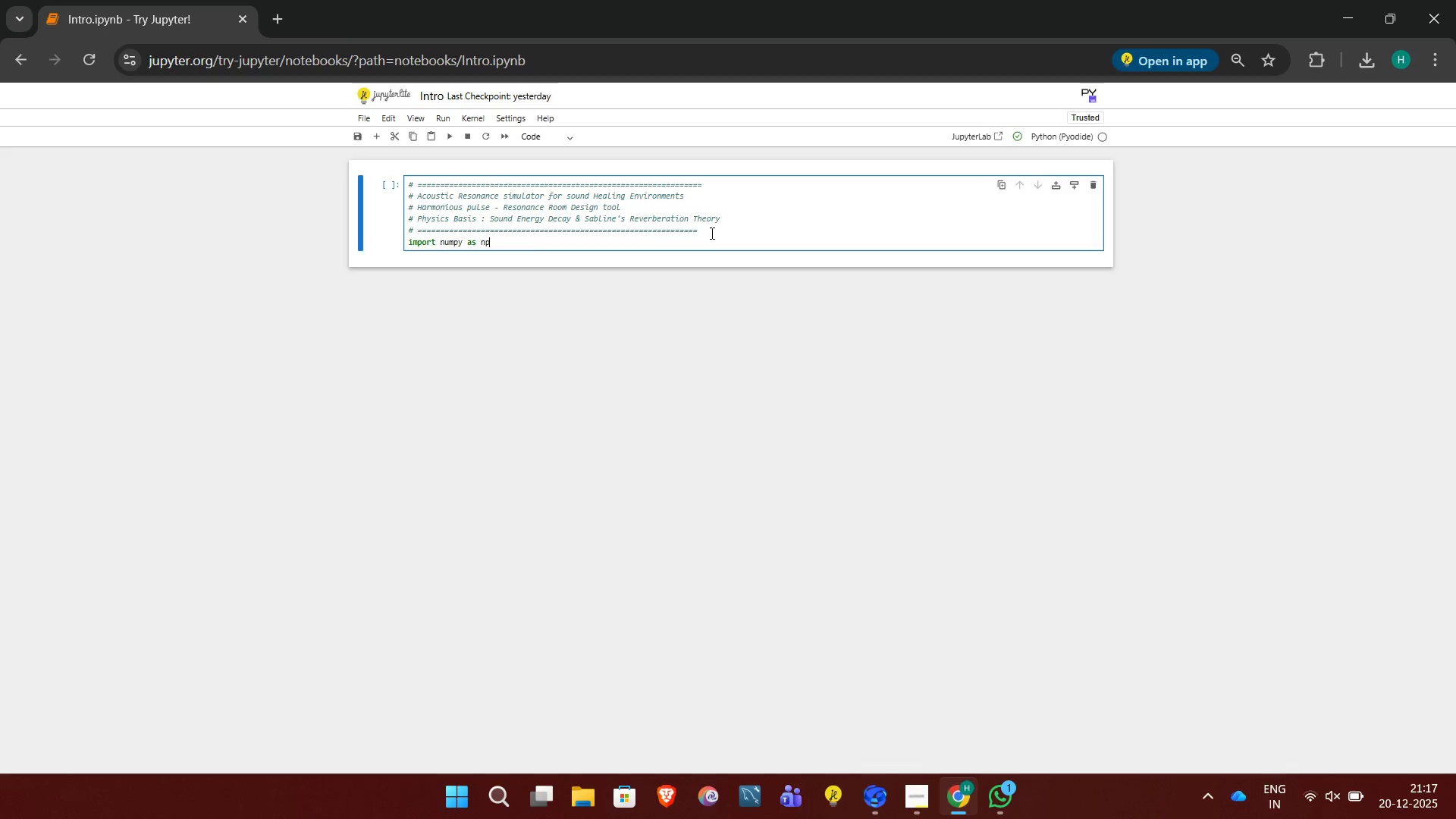 
key(Enter)
 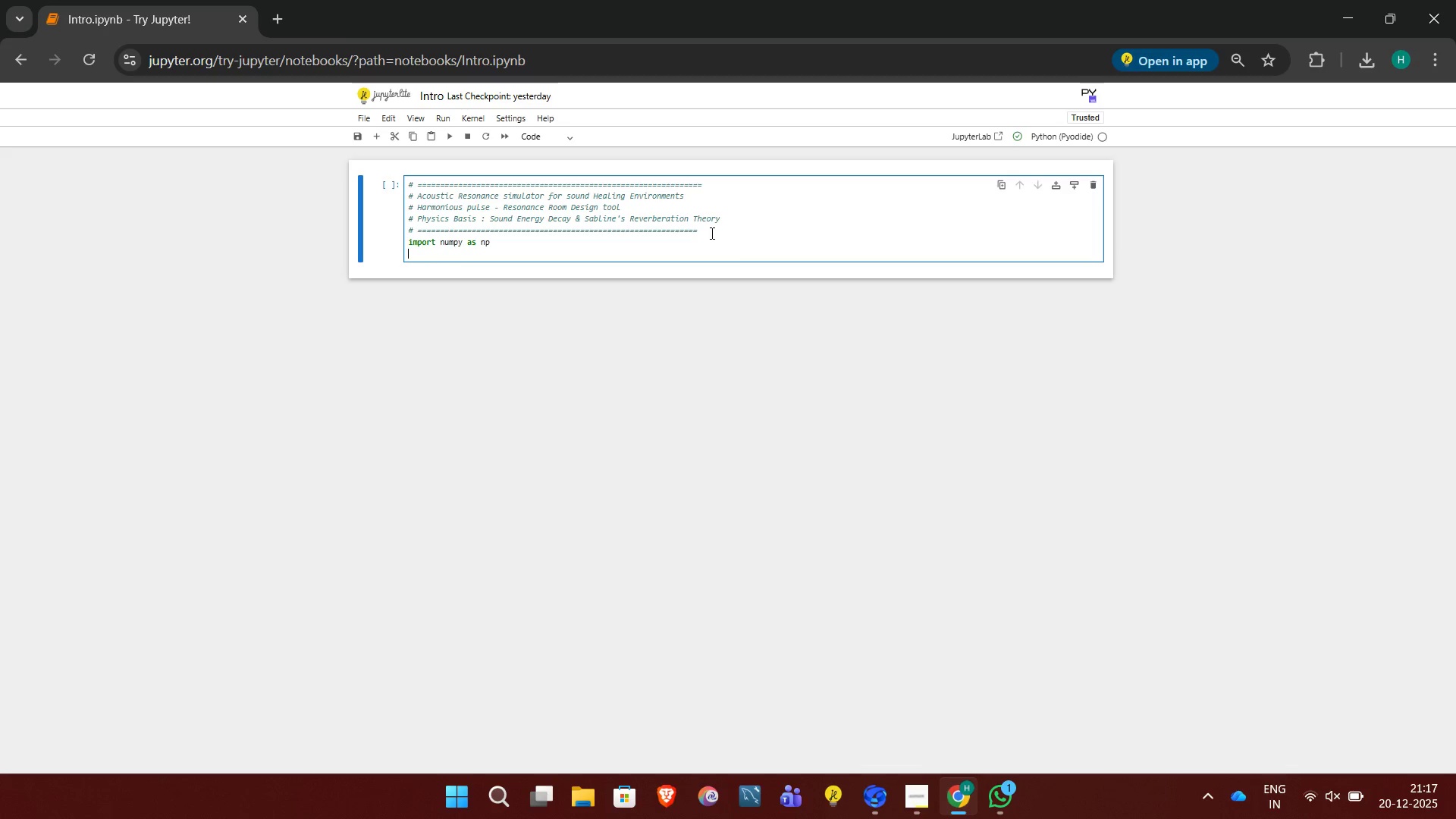 
type(import matpolib.pyplot as plt)
 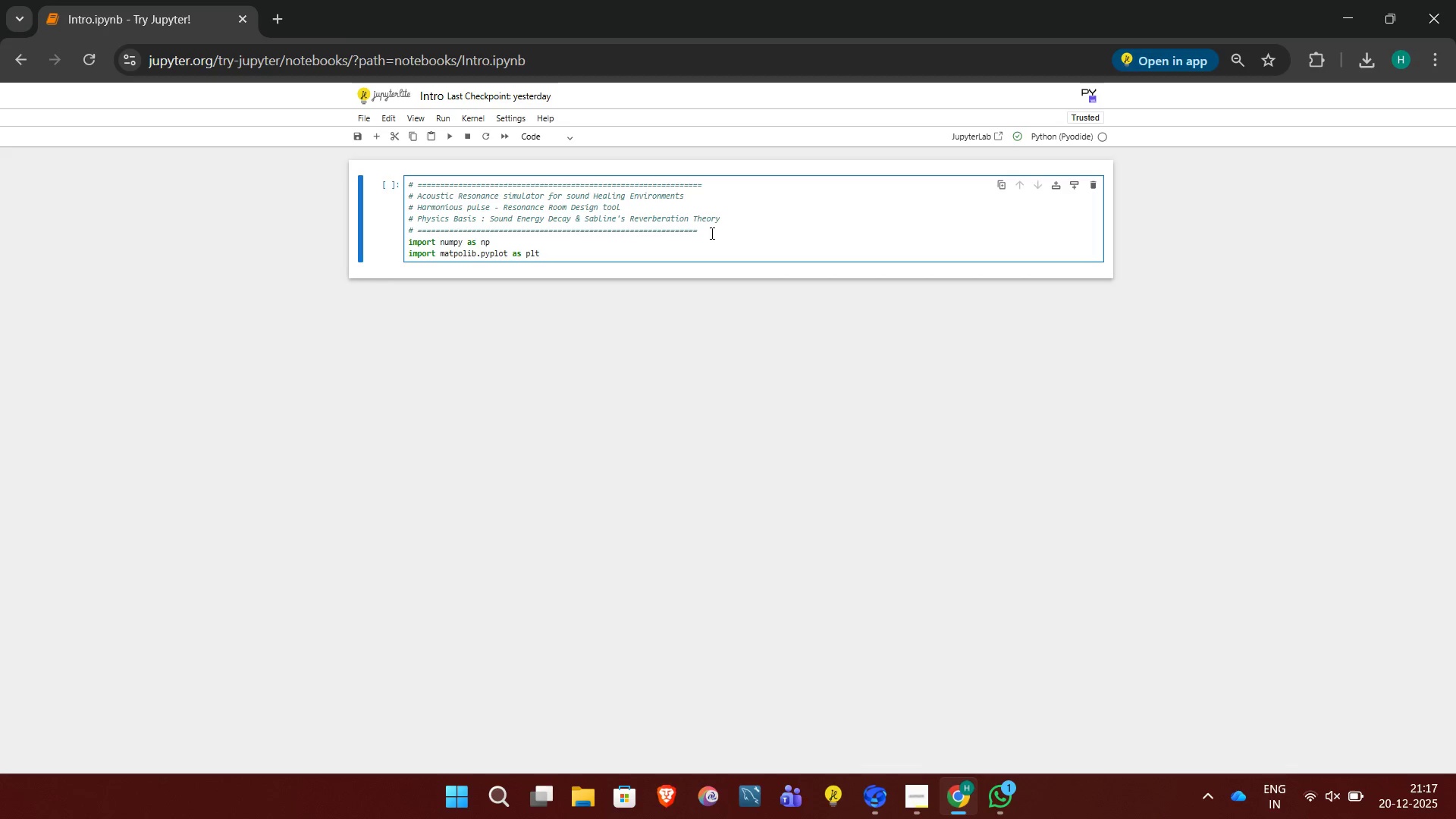 
key(Enter)
 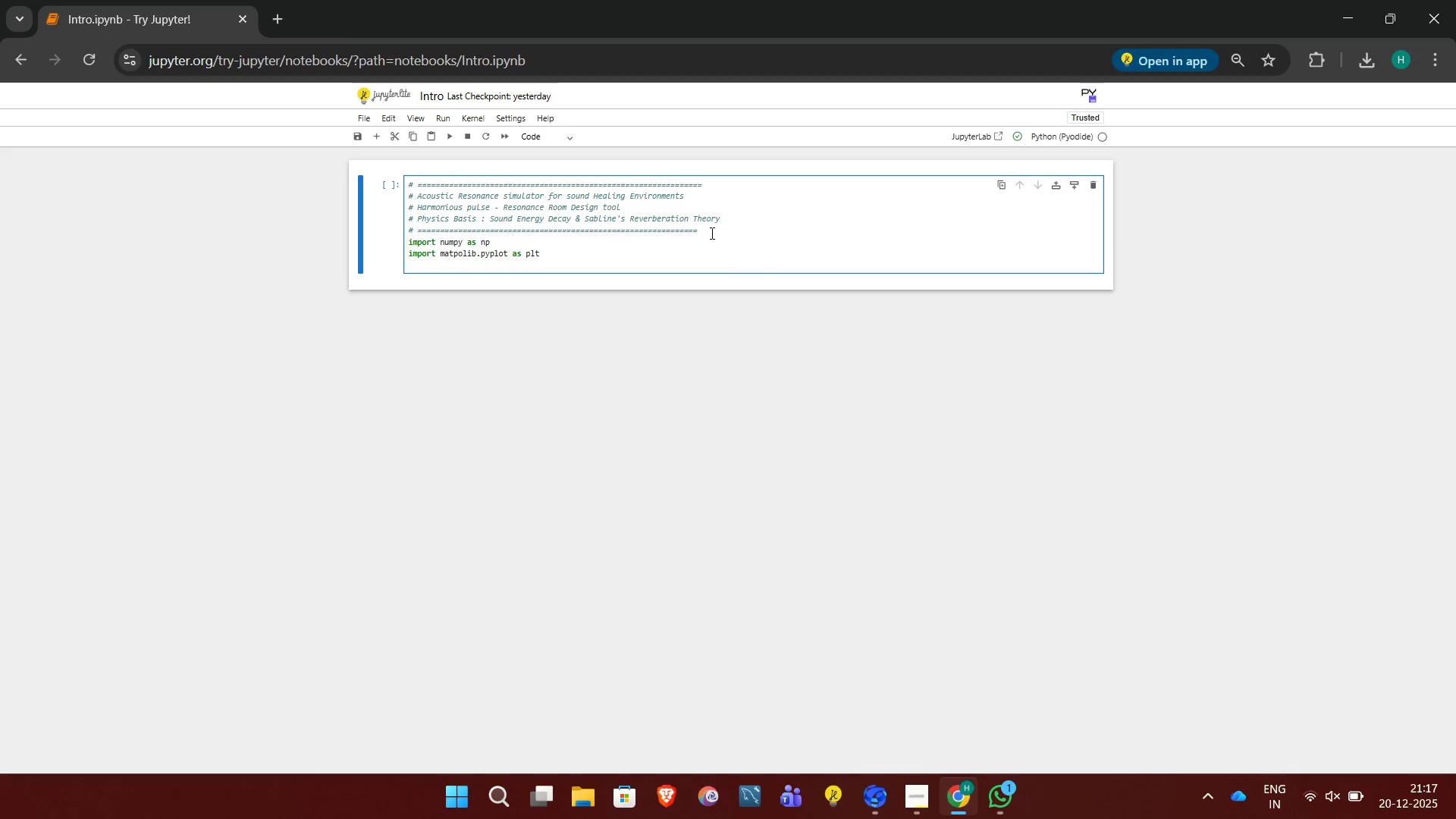 
key(Enter)
 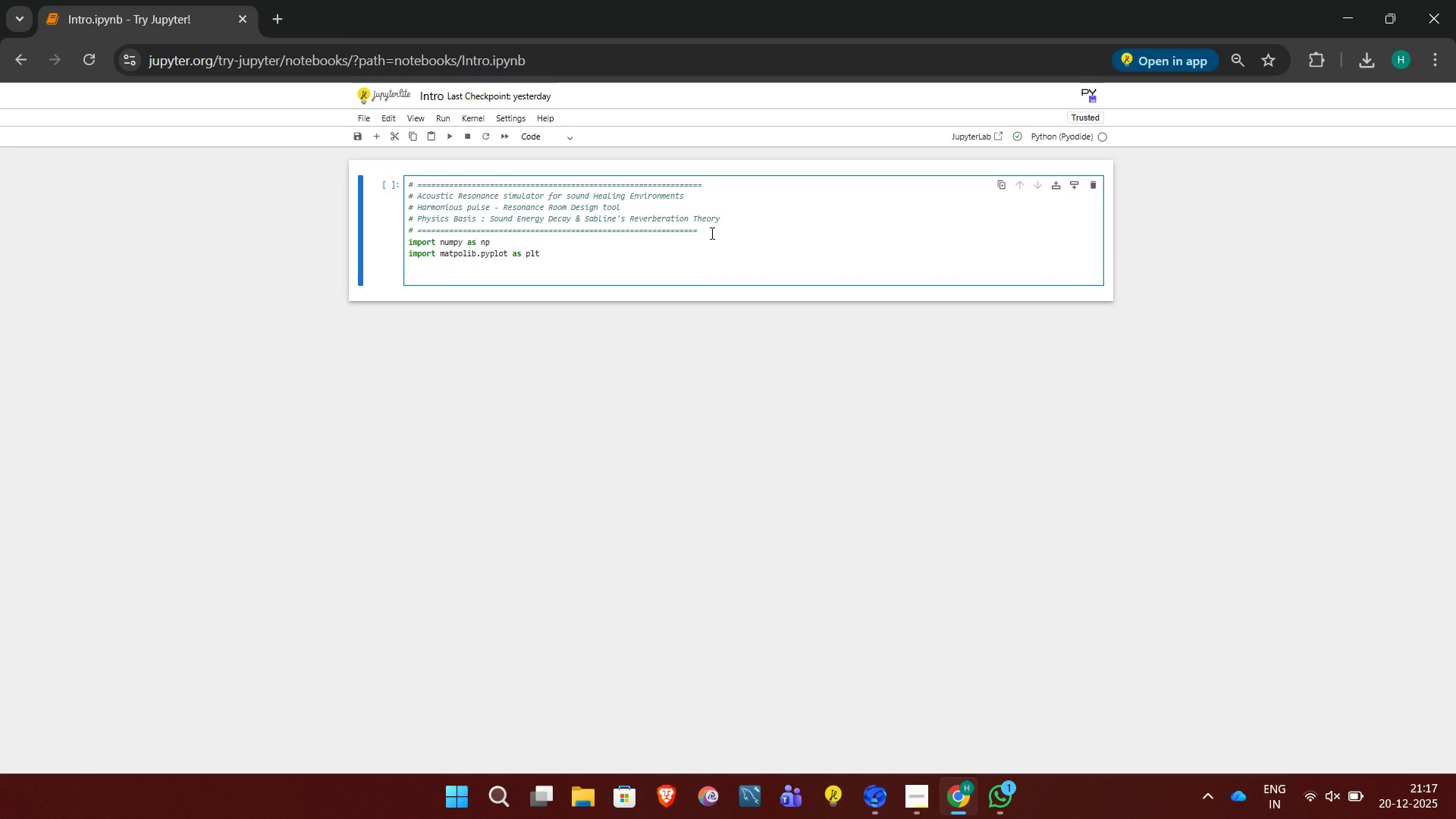 
key(Shift+3)
 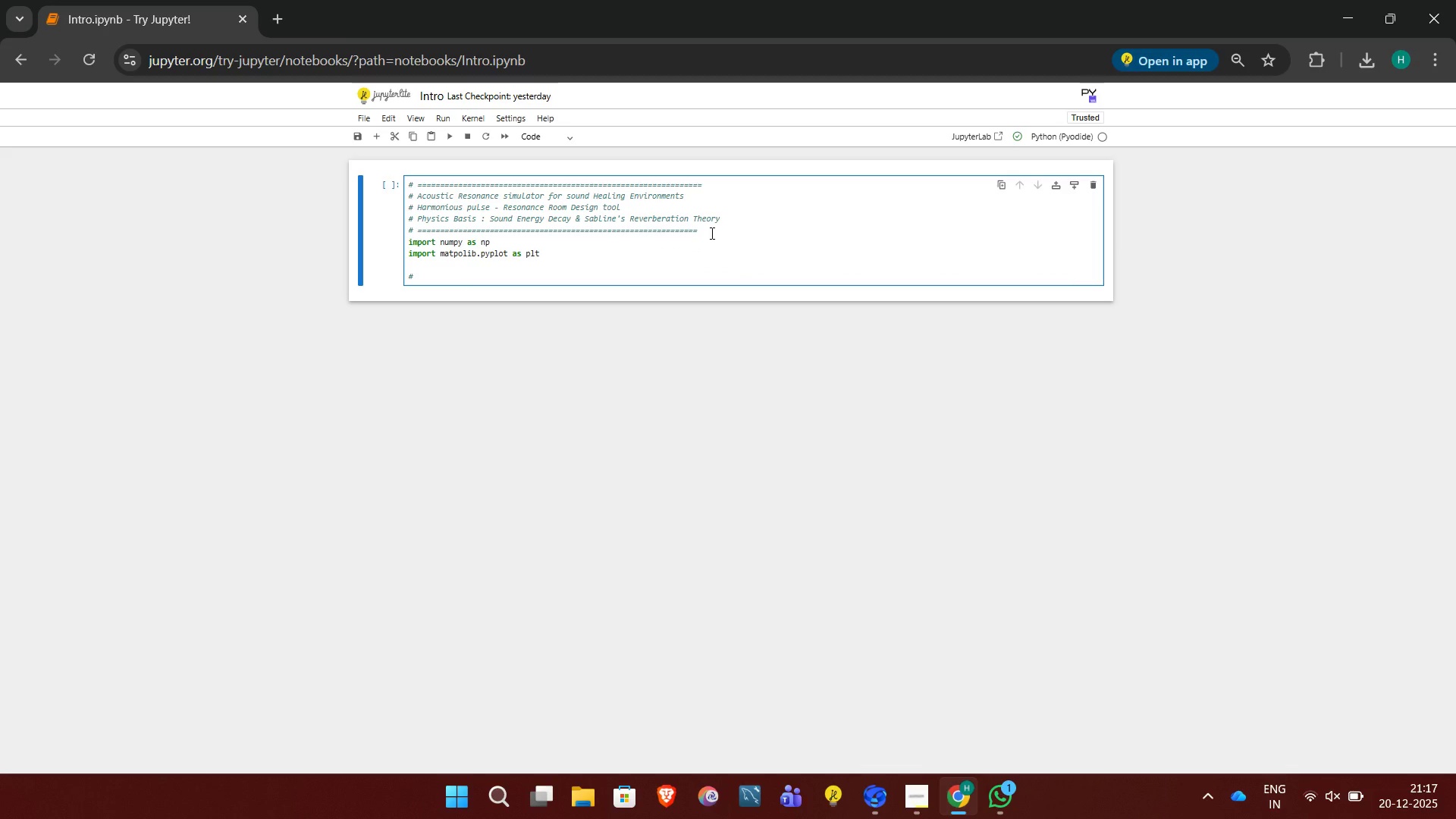 
key(Space)
 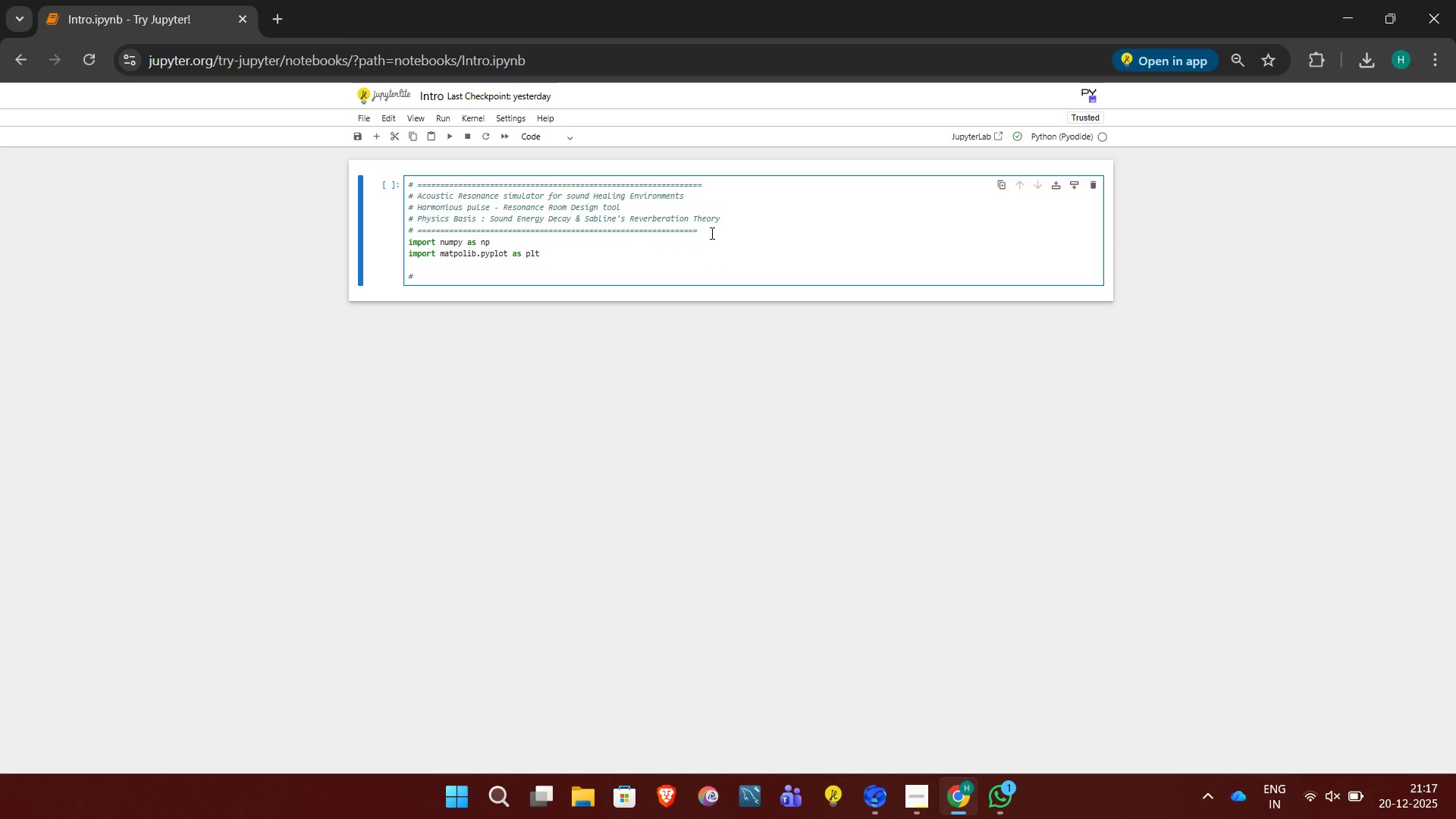 
key(Minus)
 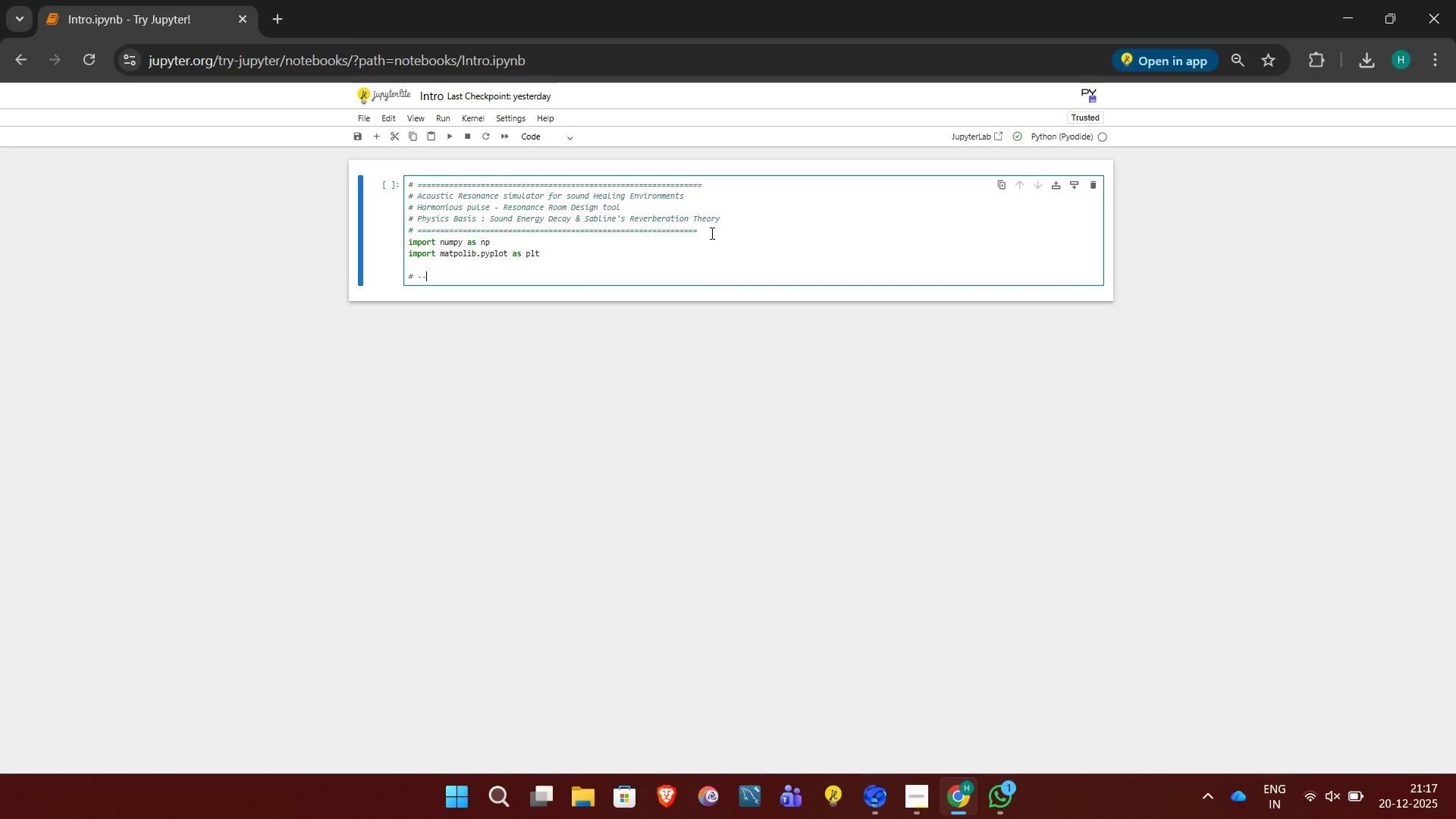 
key(Minus)
 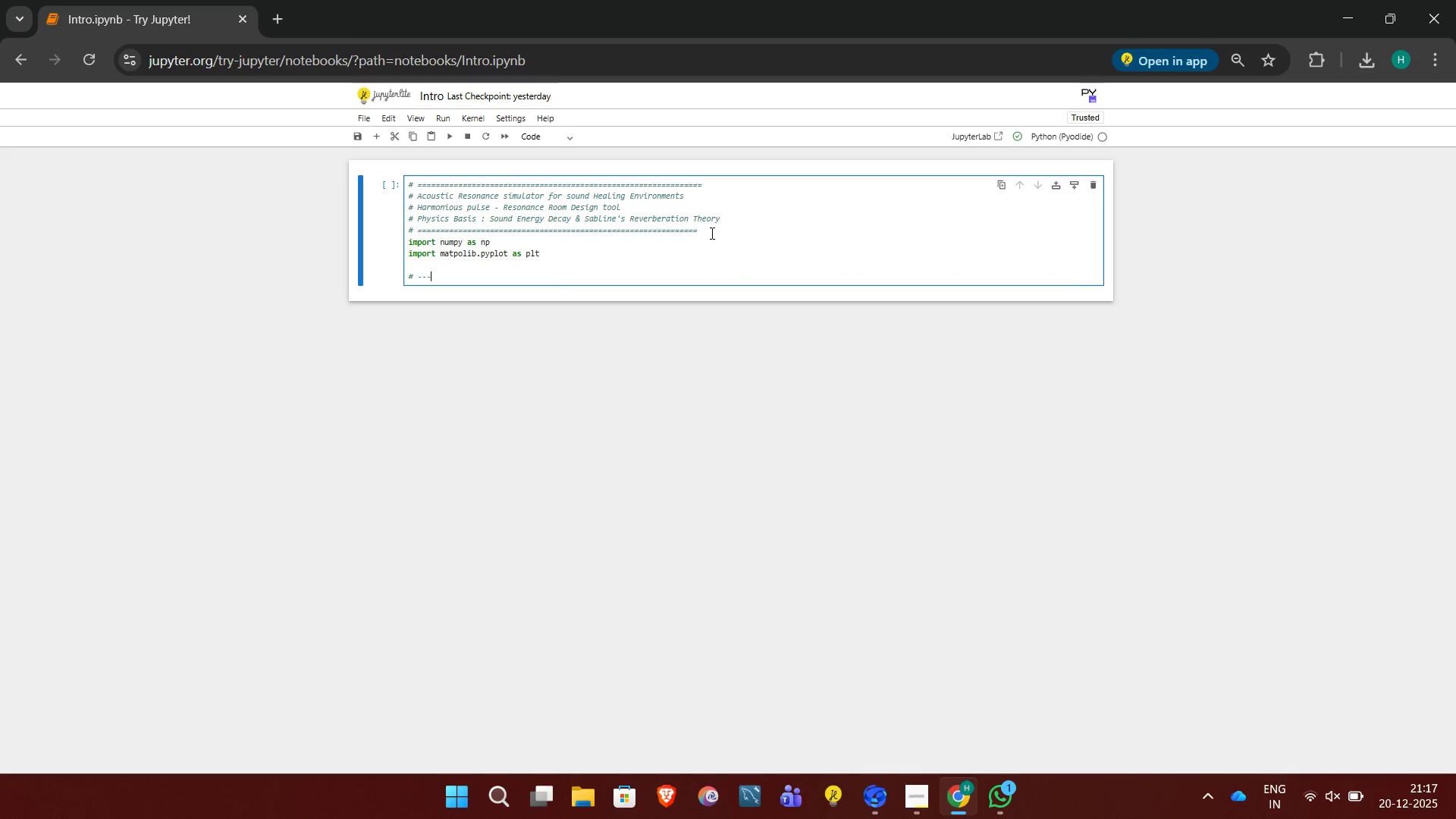 
key(Minus)
 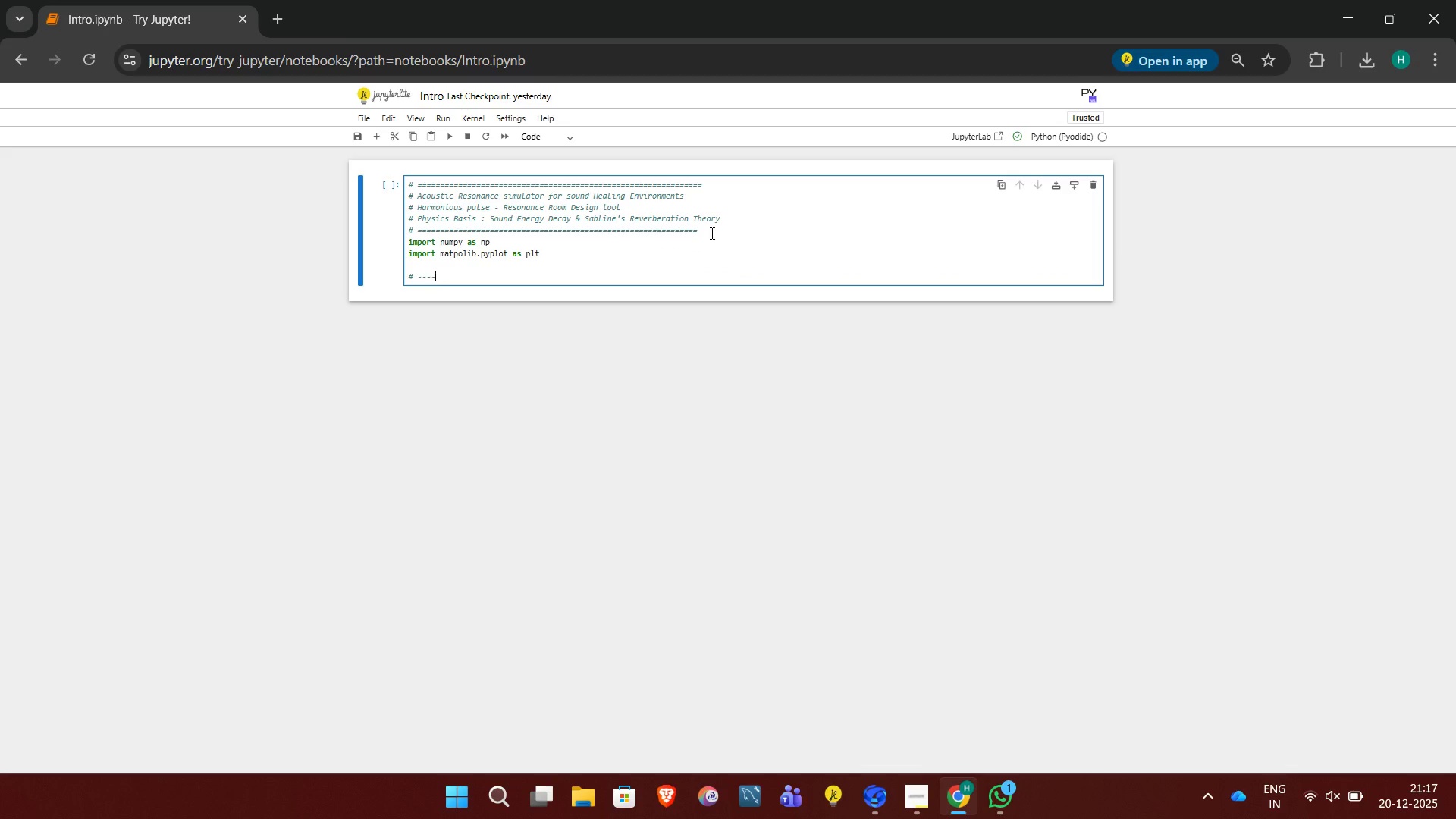 
key(Minus)
 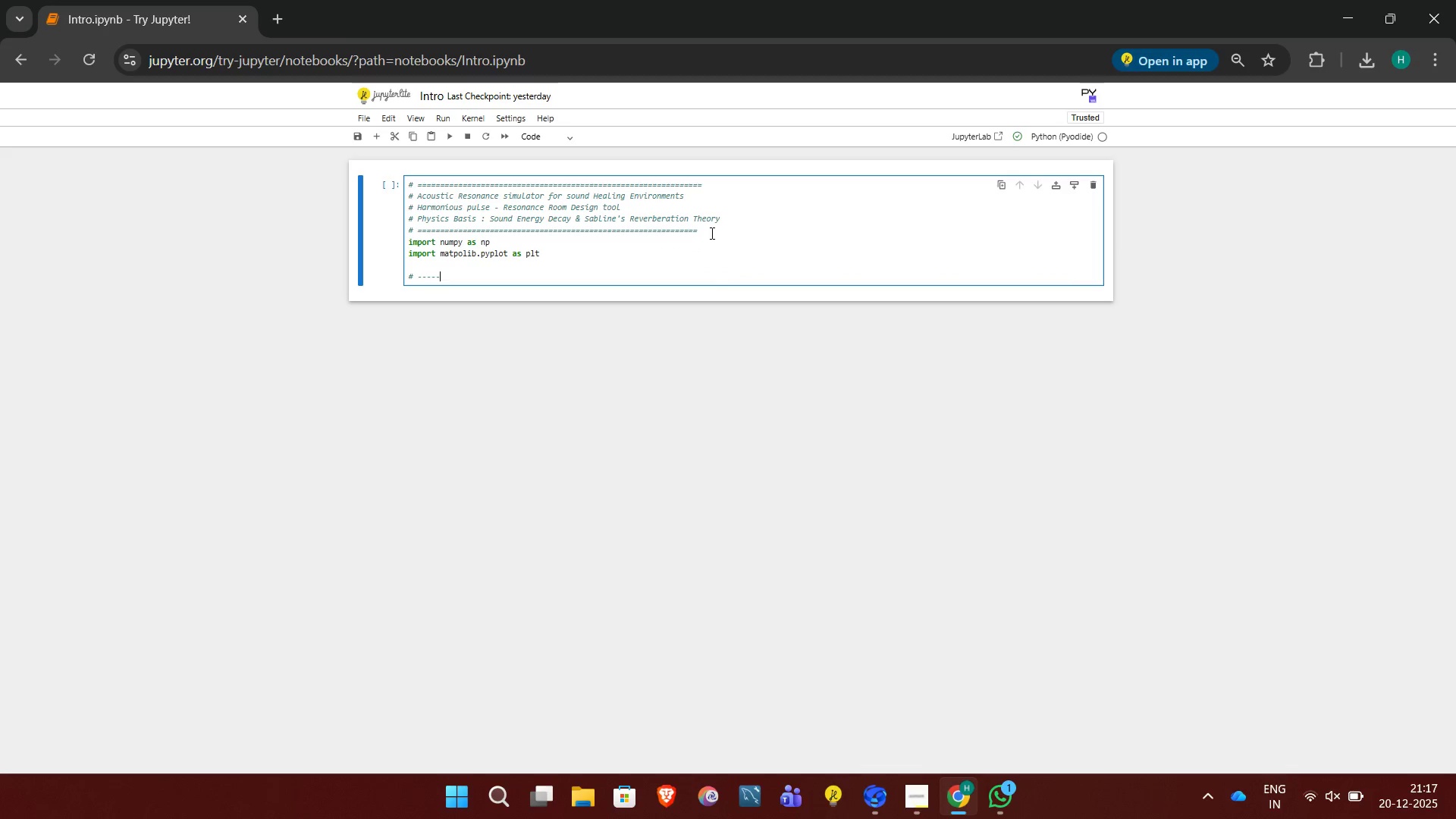 
key(Minus)
 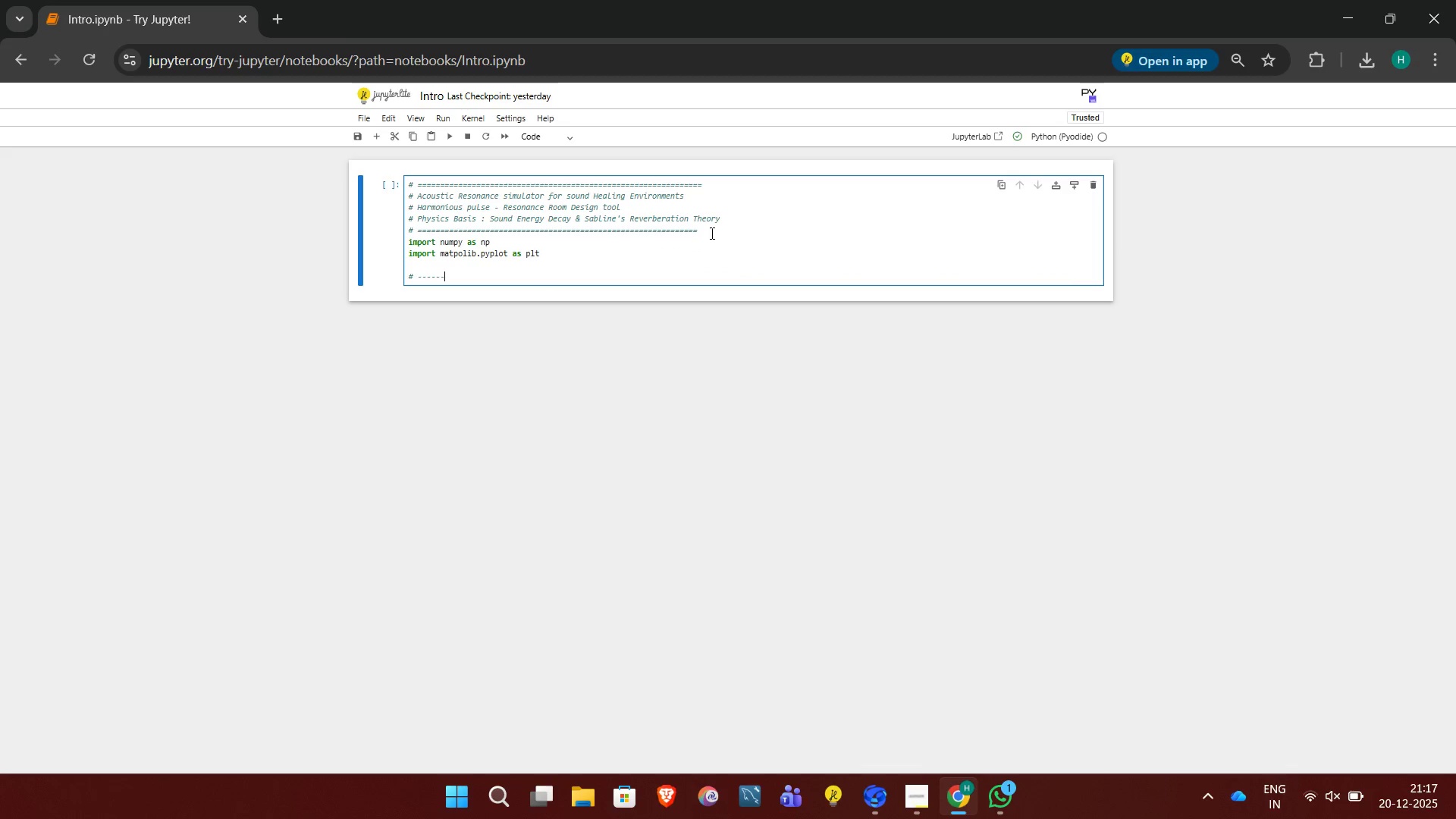 
key(Minus)
 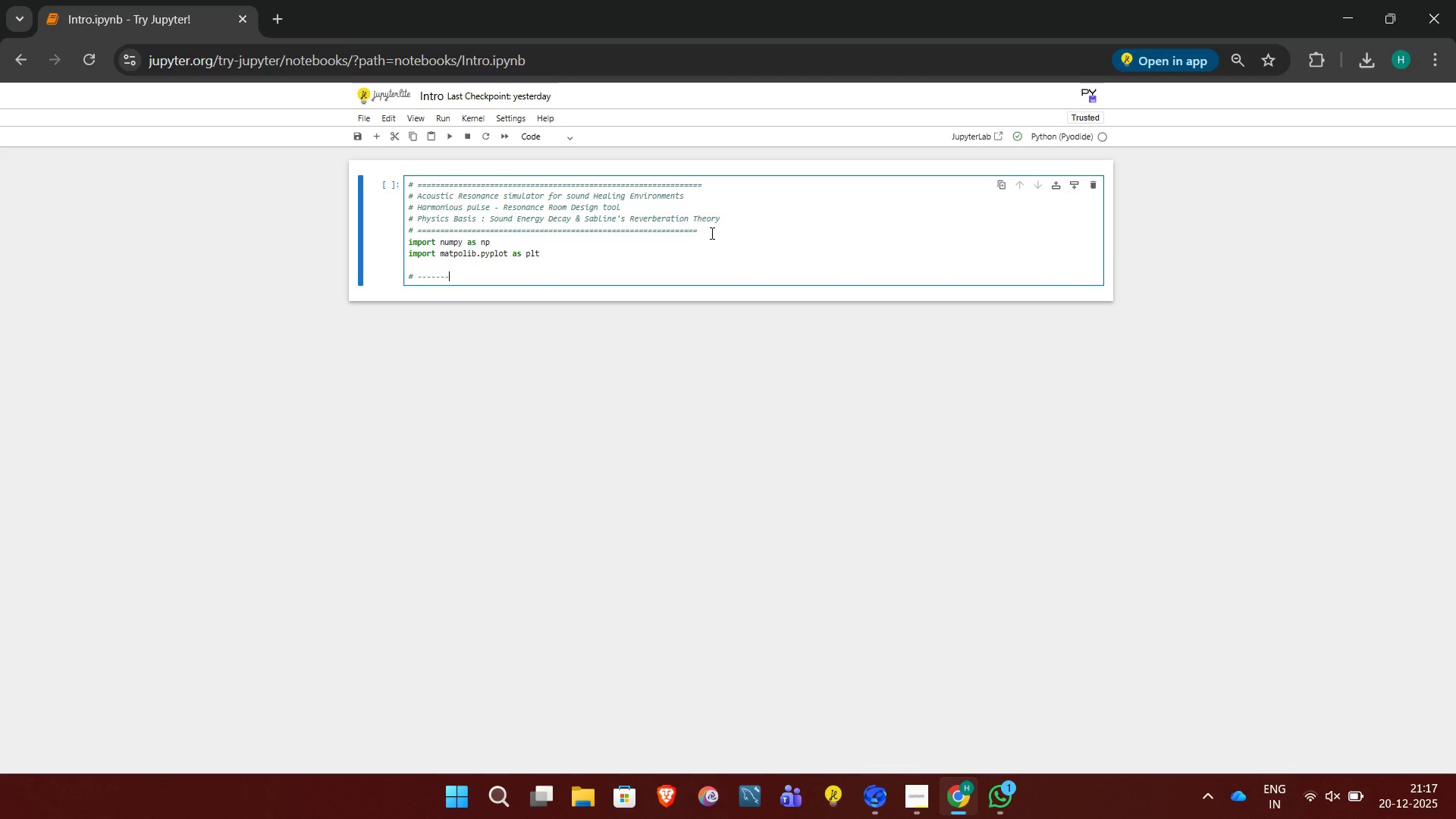 
key(Minus)
 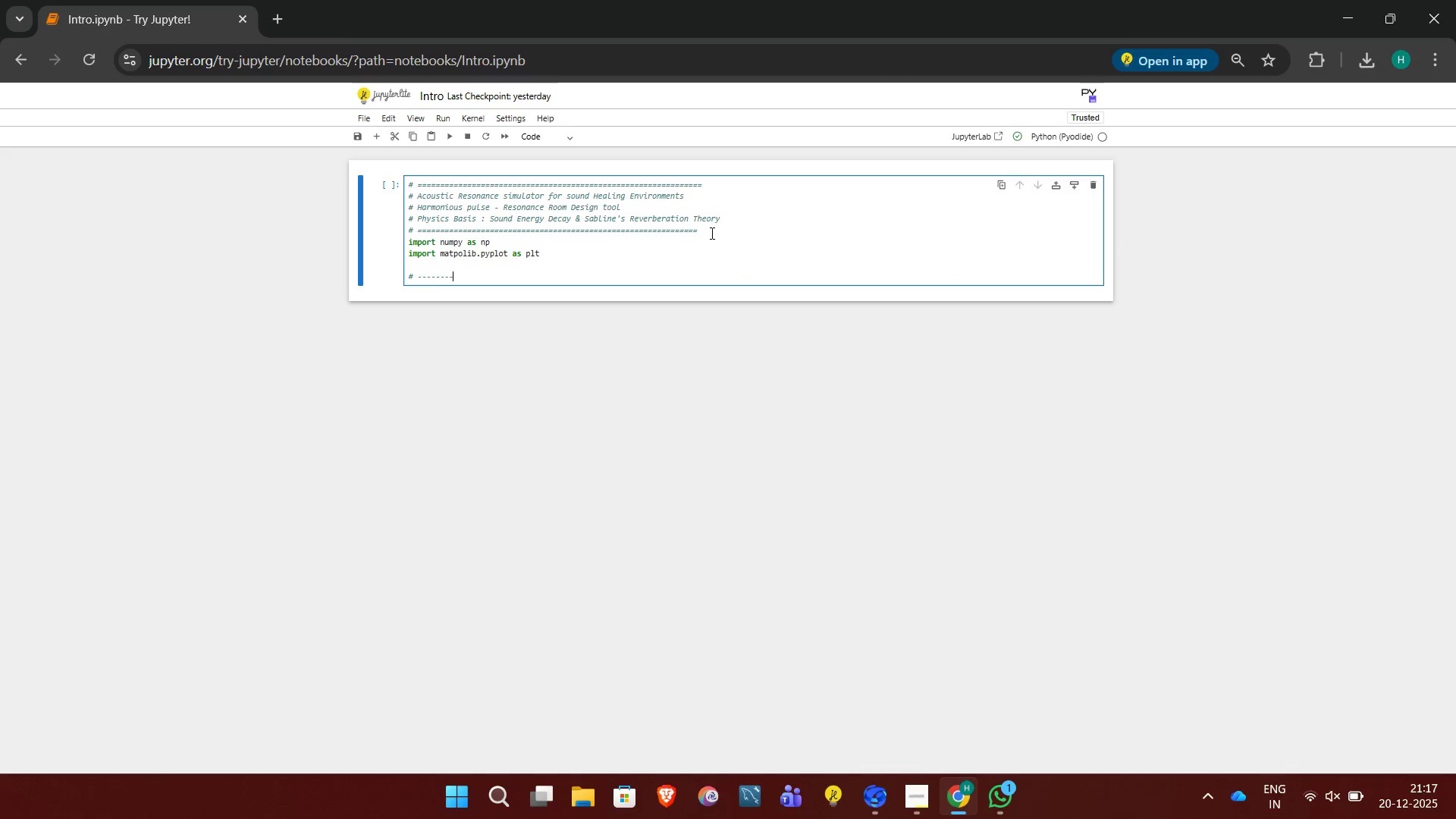 
key(Minus)
 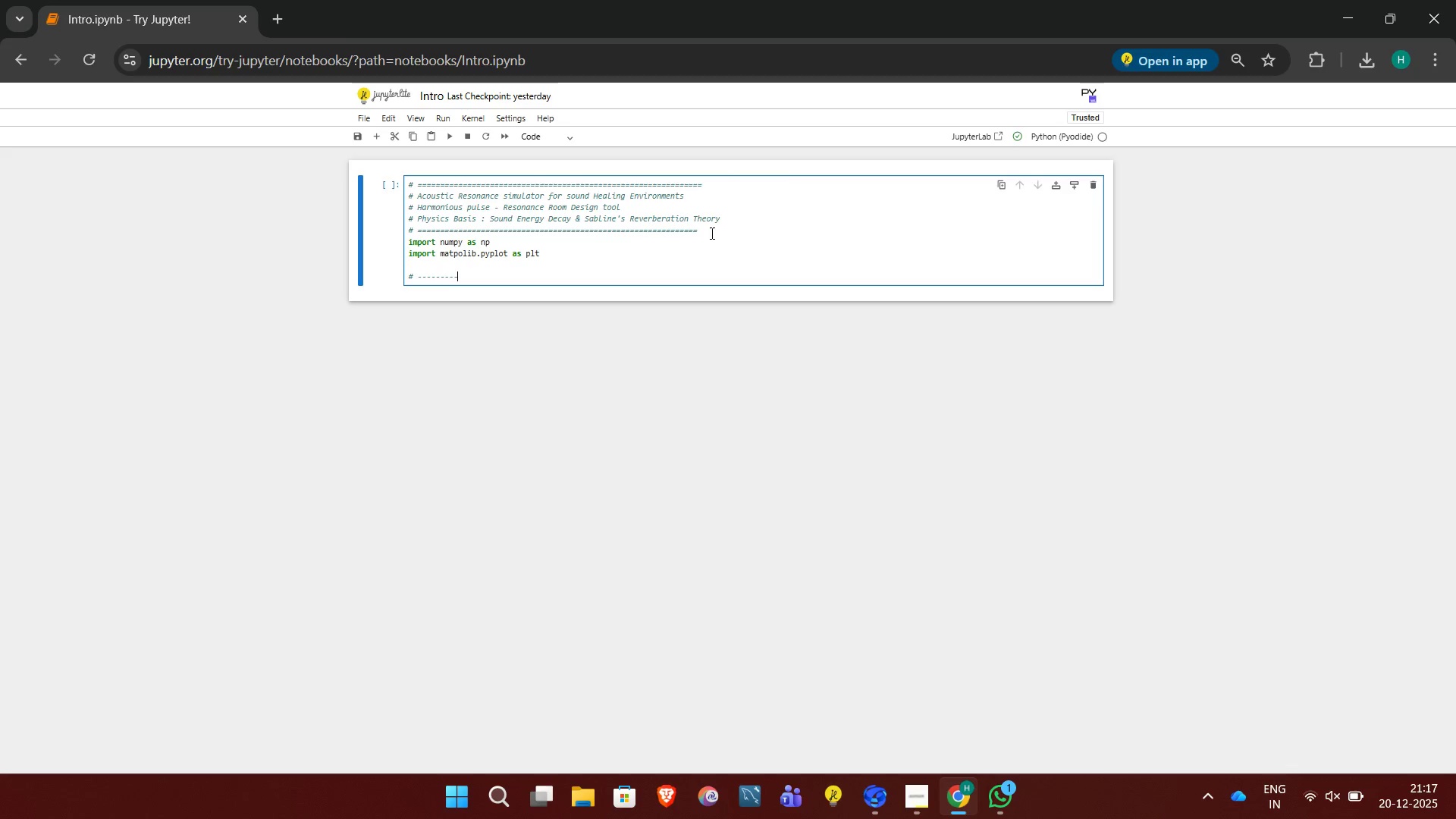 
key(Minus)
 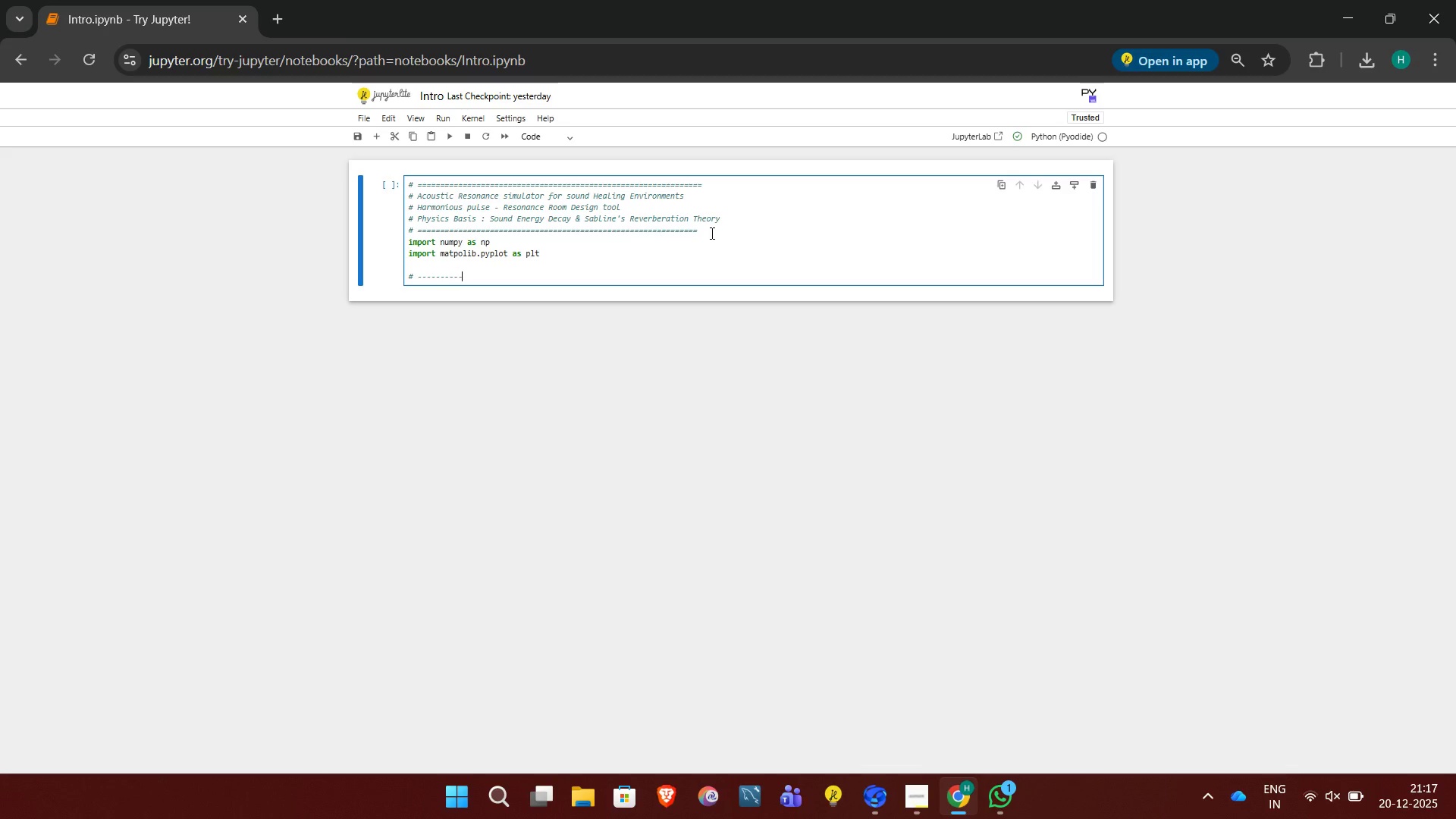 
key(Minus)
 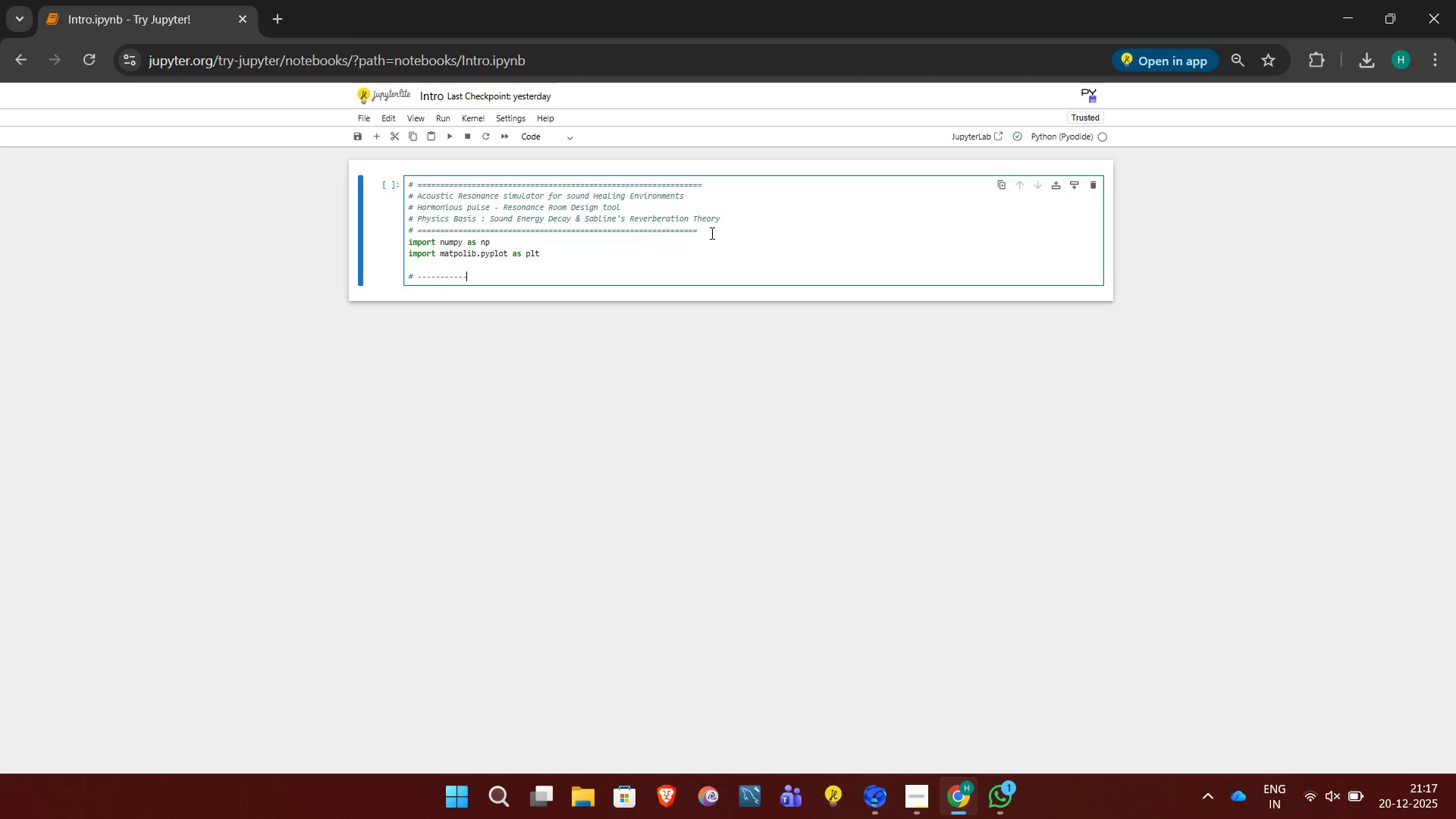 
key(Minus)
 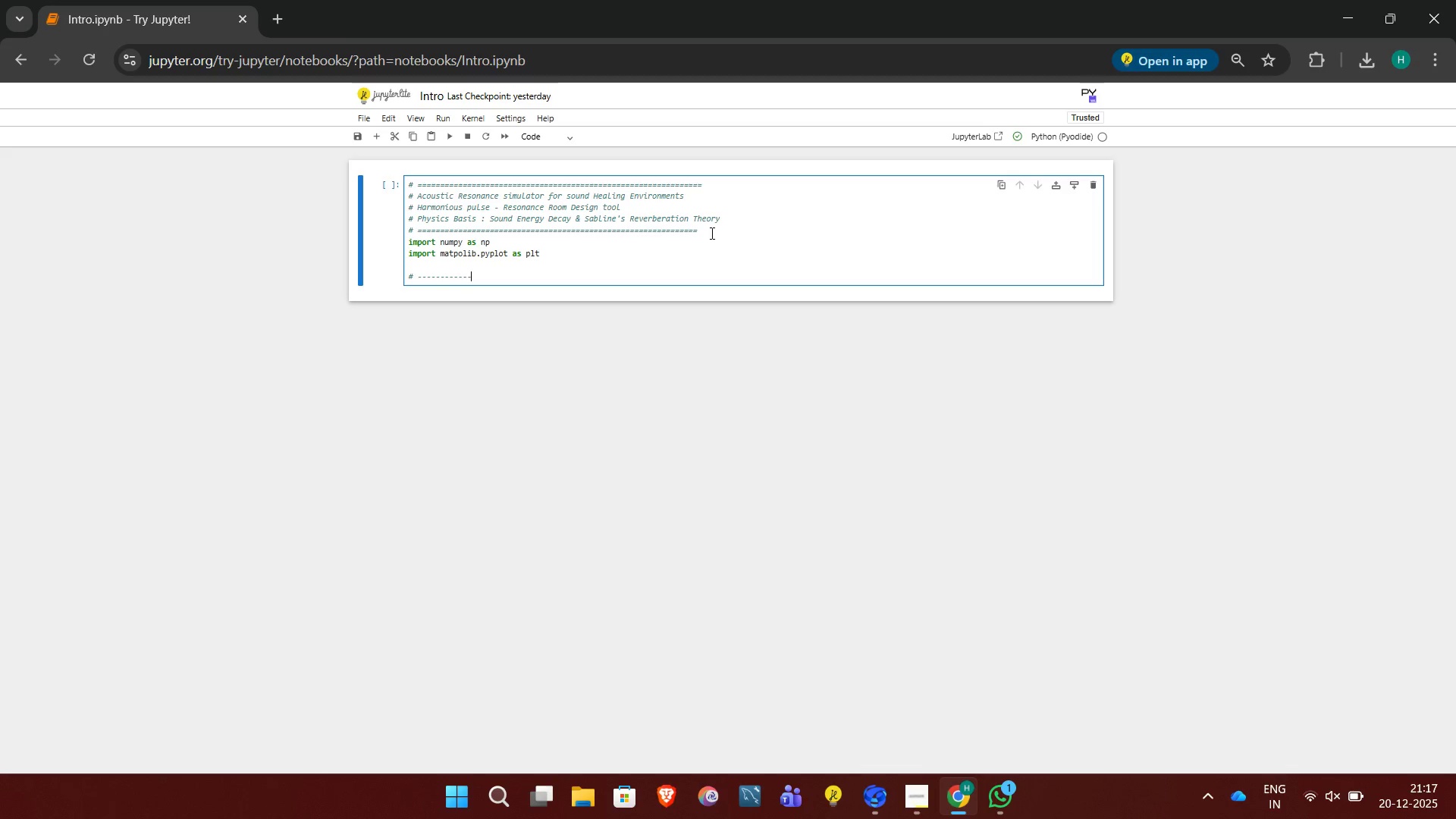 
key(Minus)
 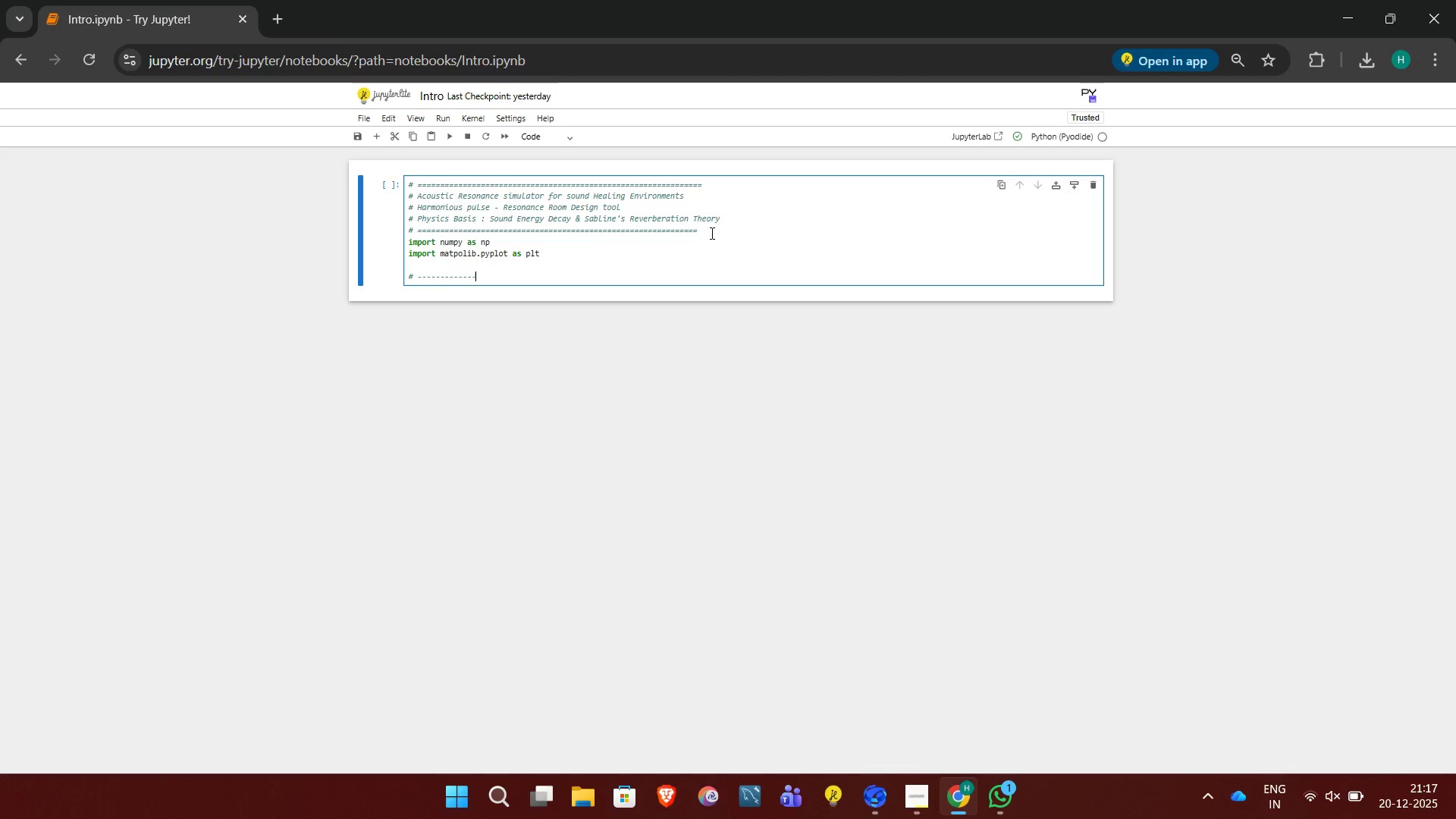 
key(Minus)
 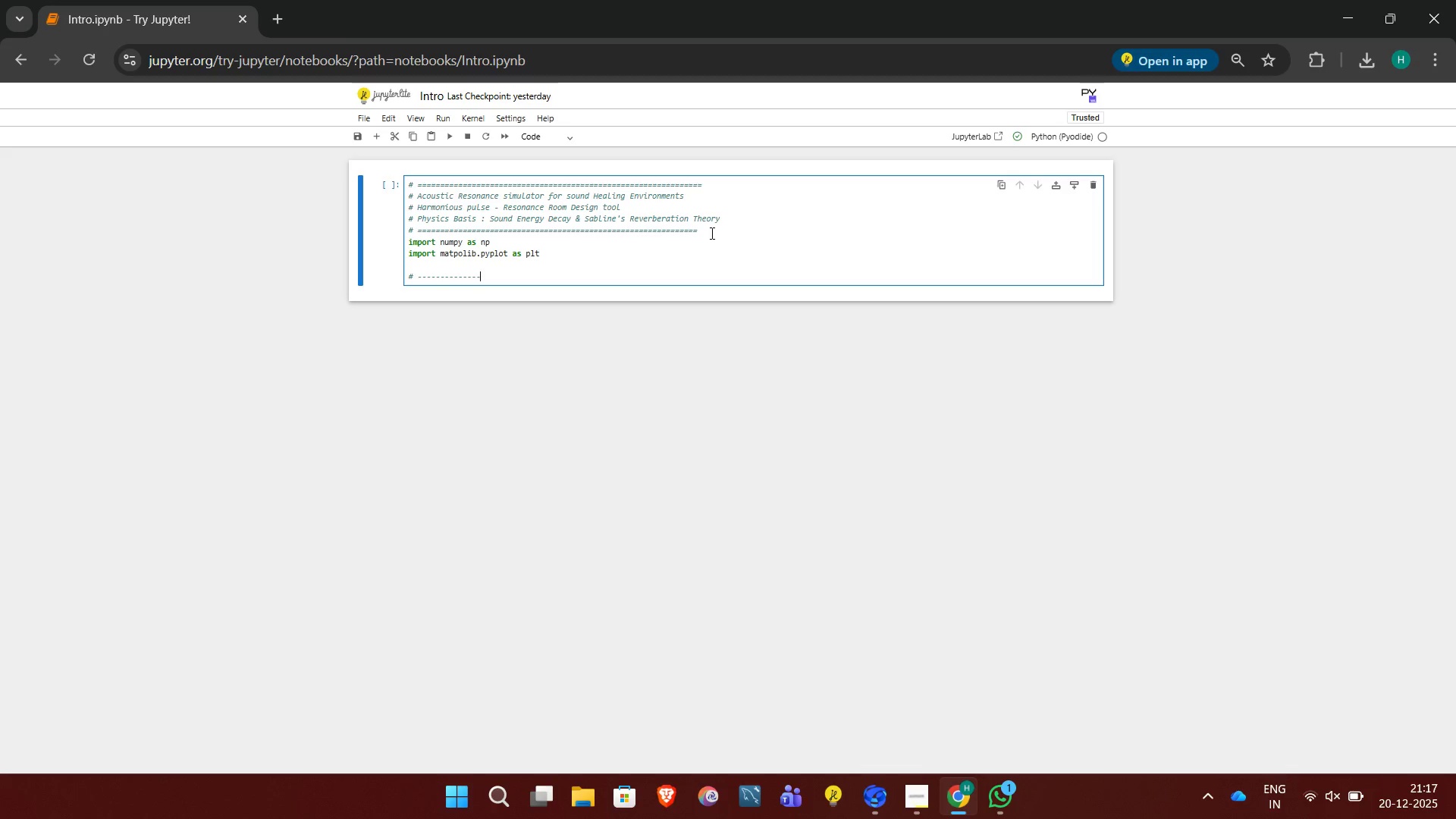 
key(Minus)
 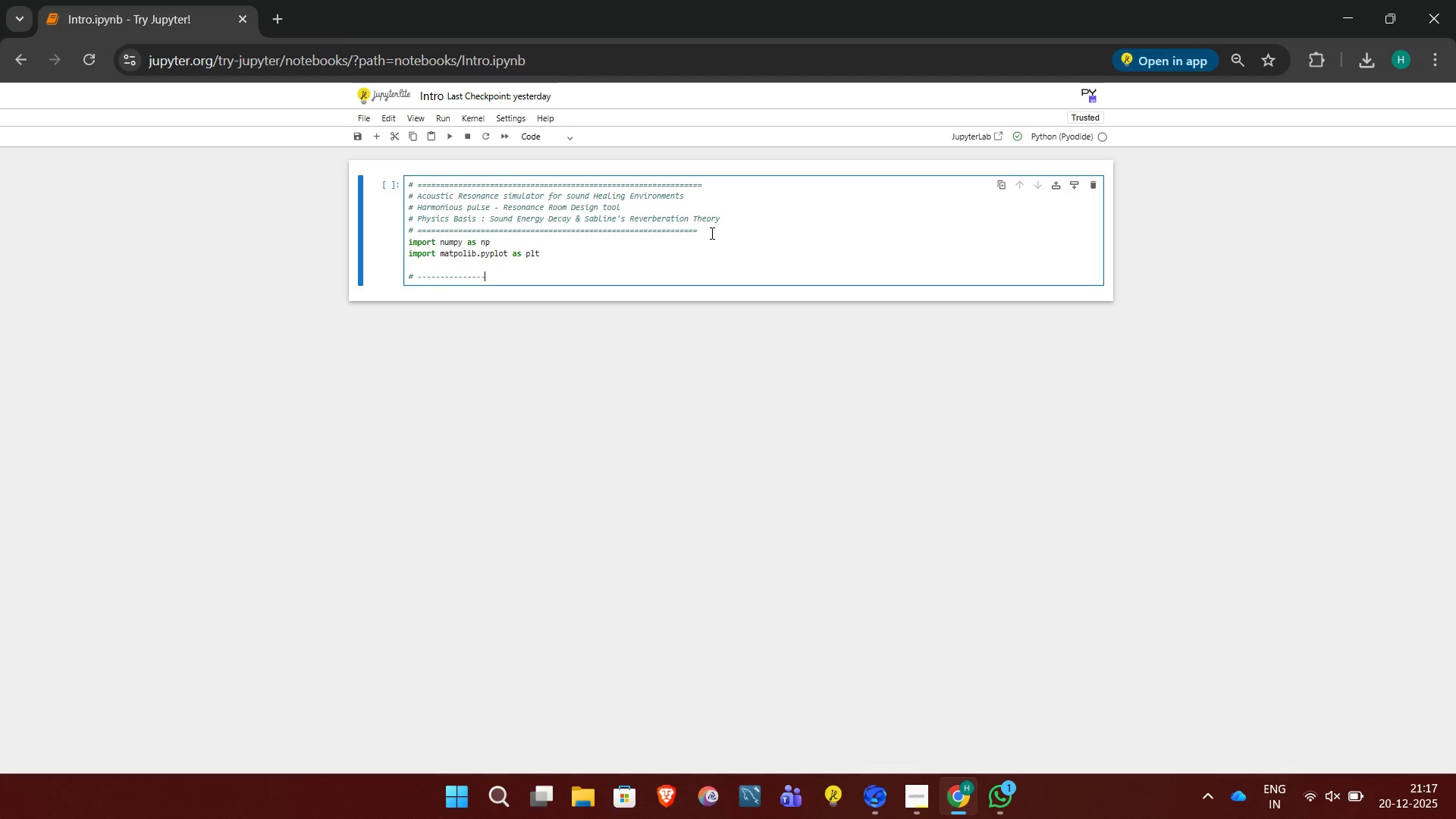 
key(Minus)
 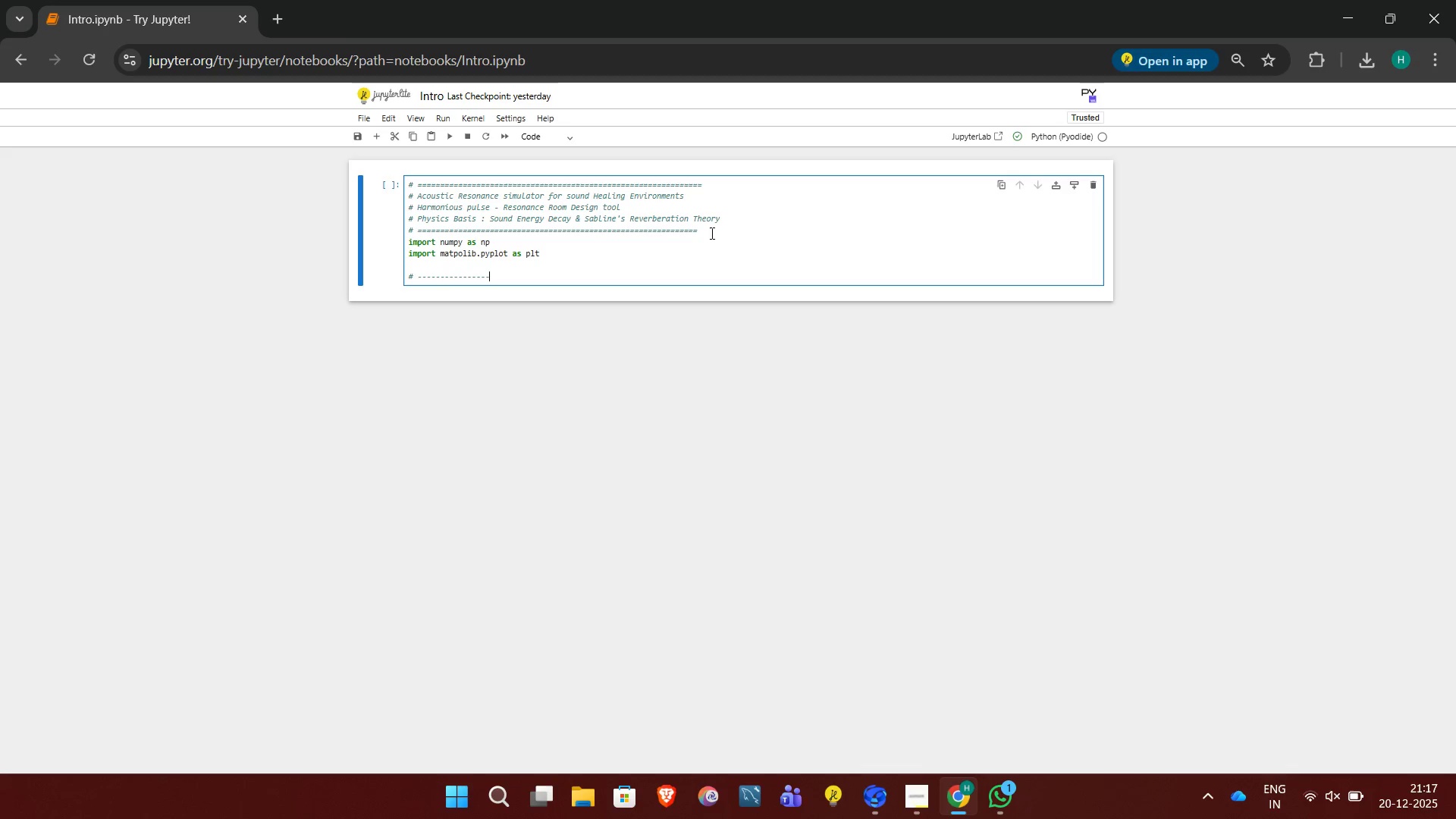 
key(Minus)
 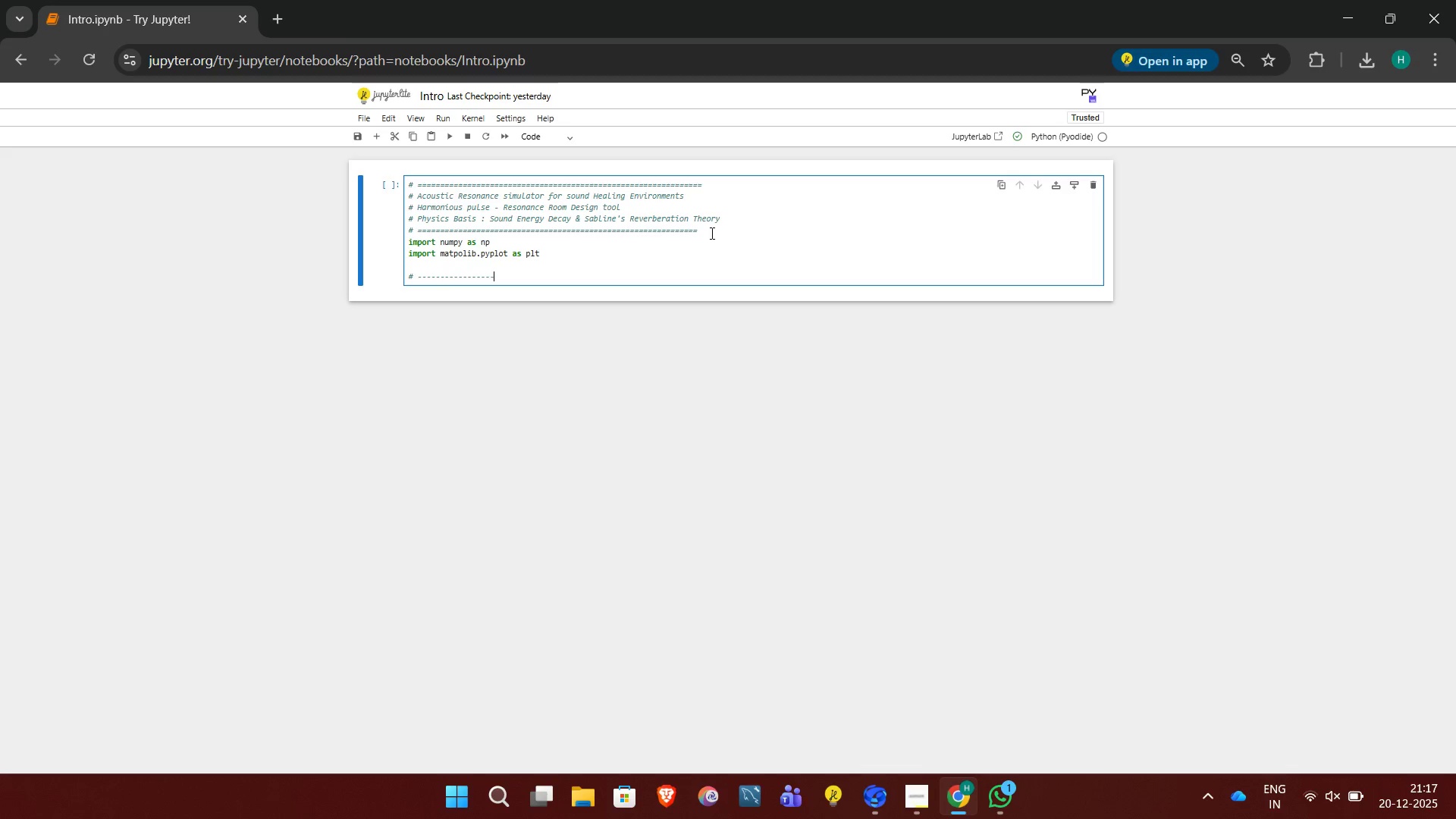 
key(Minus)
 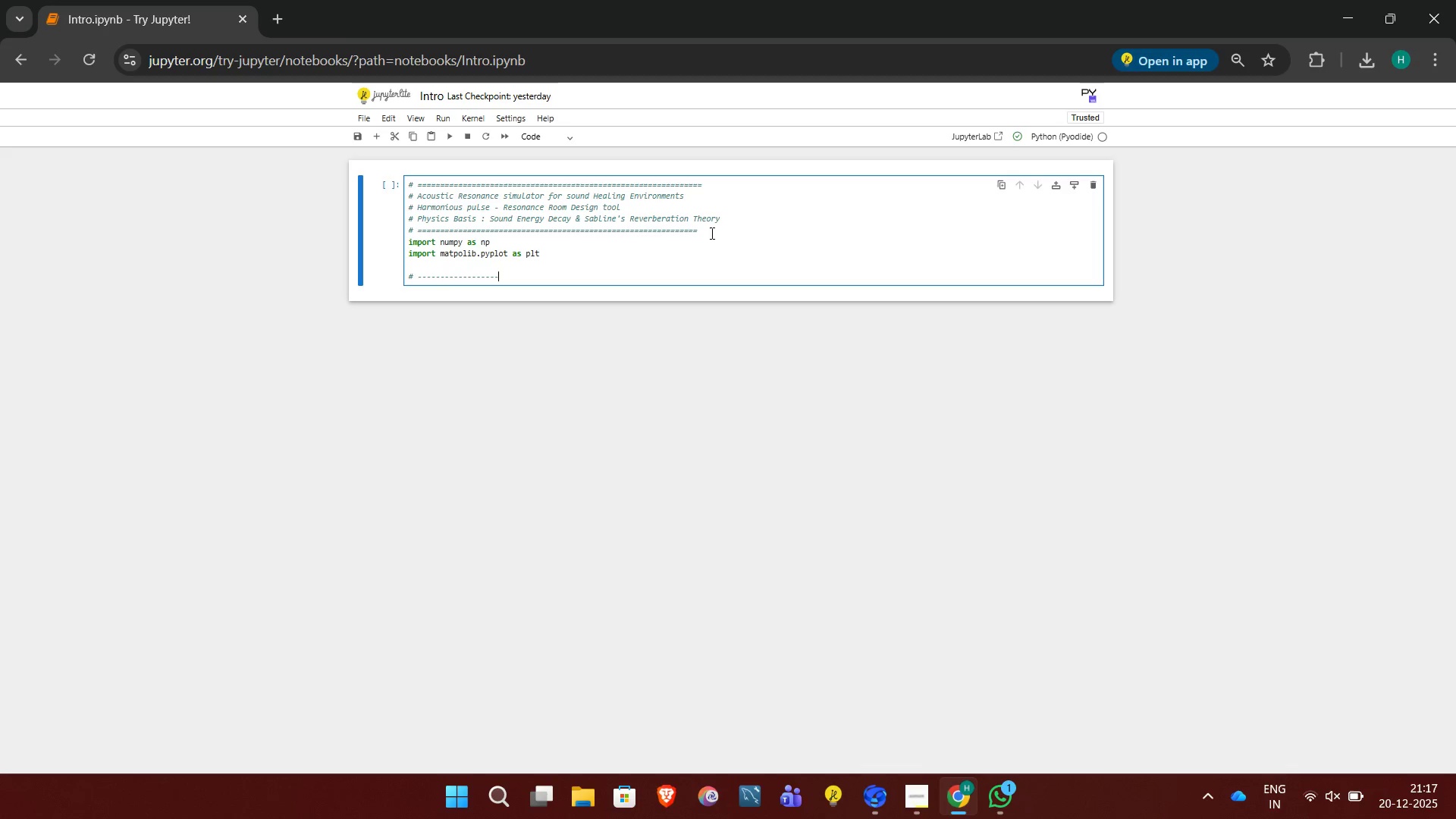 
key(Minus)
 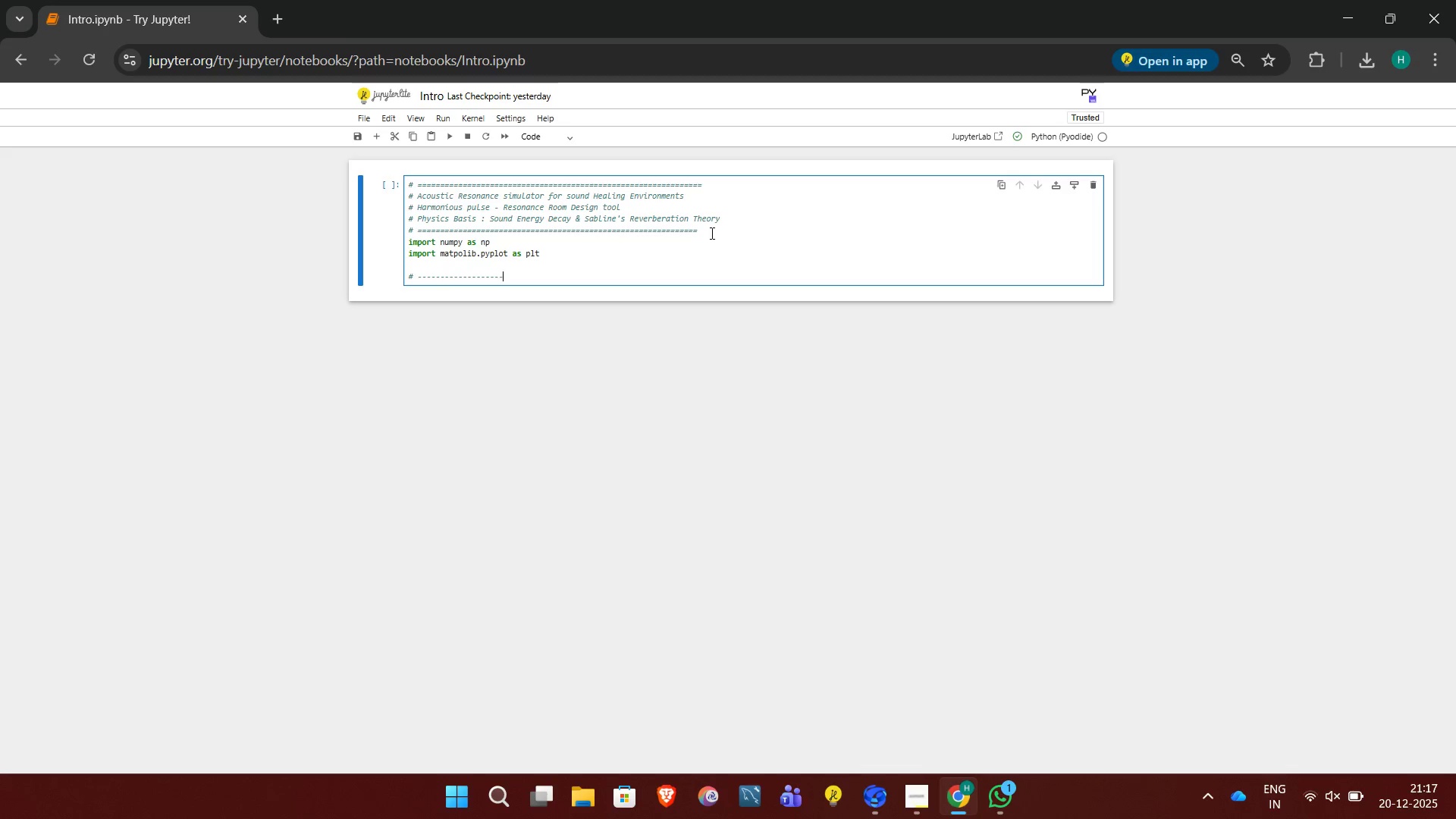 
key(Minus)
 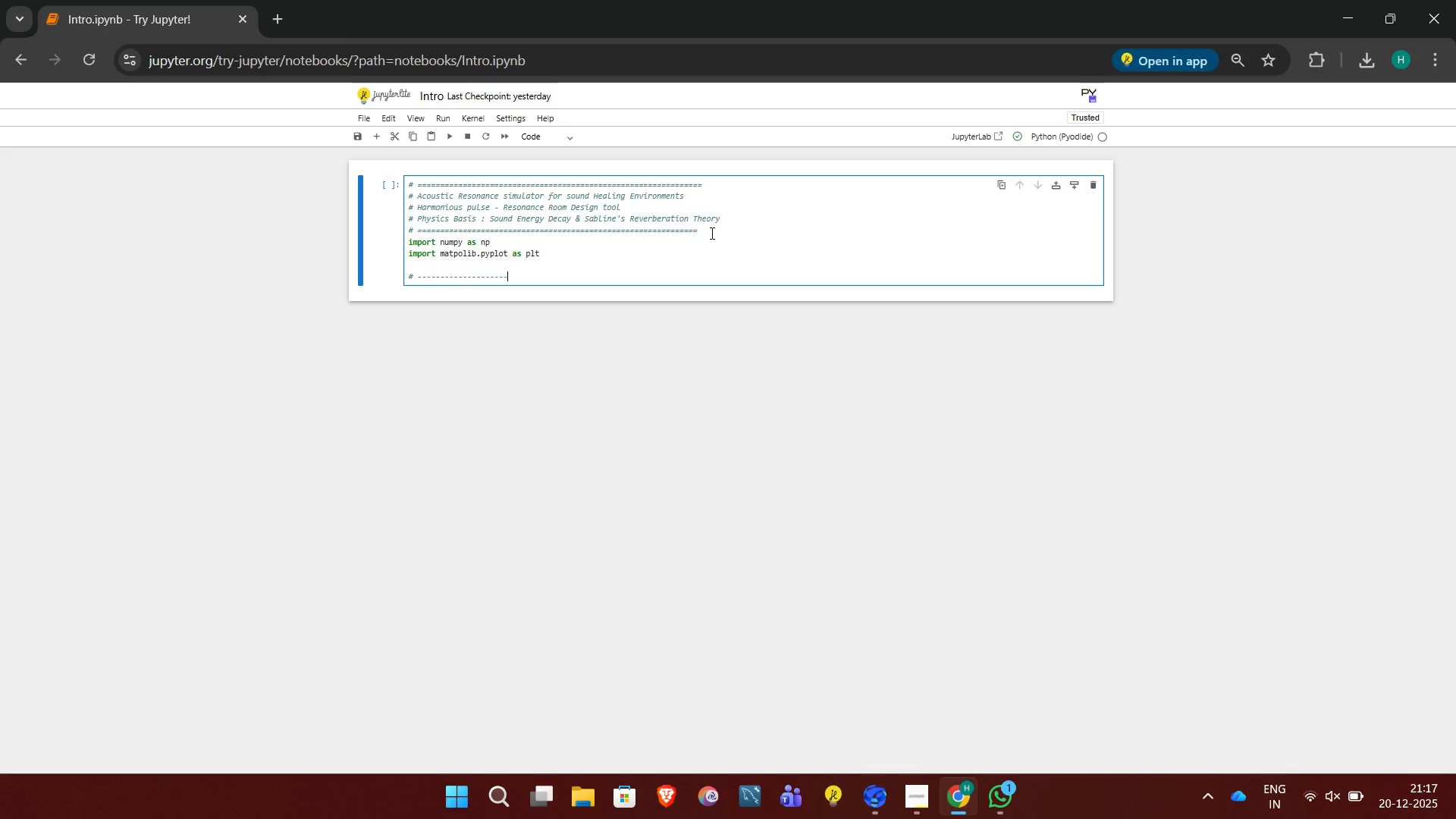 
key(Minus)
 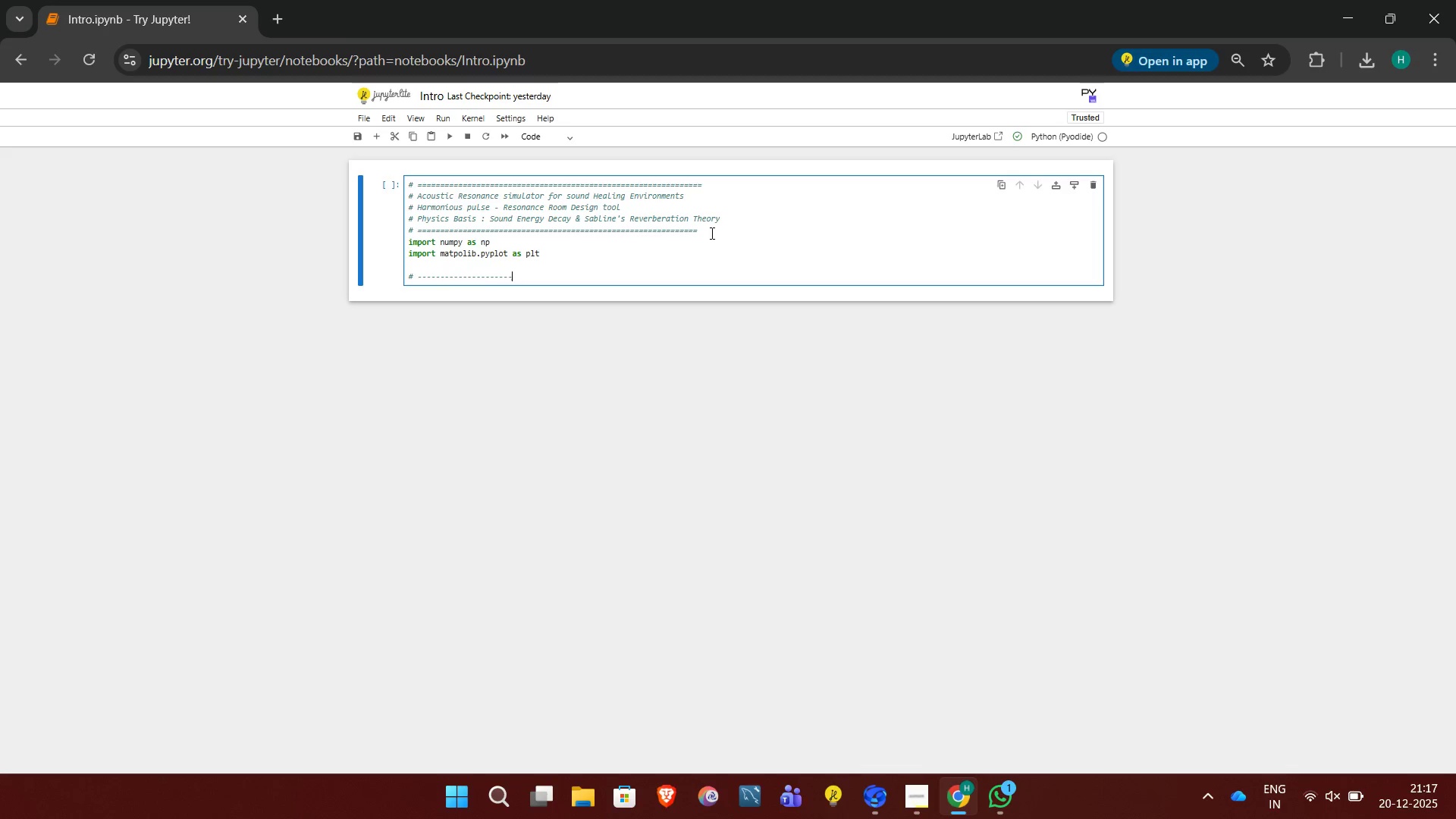 
key(Minus)
 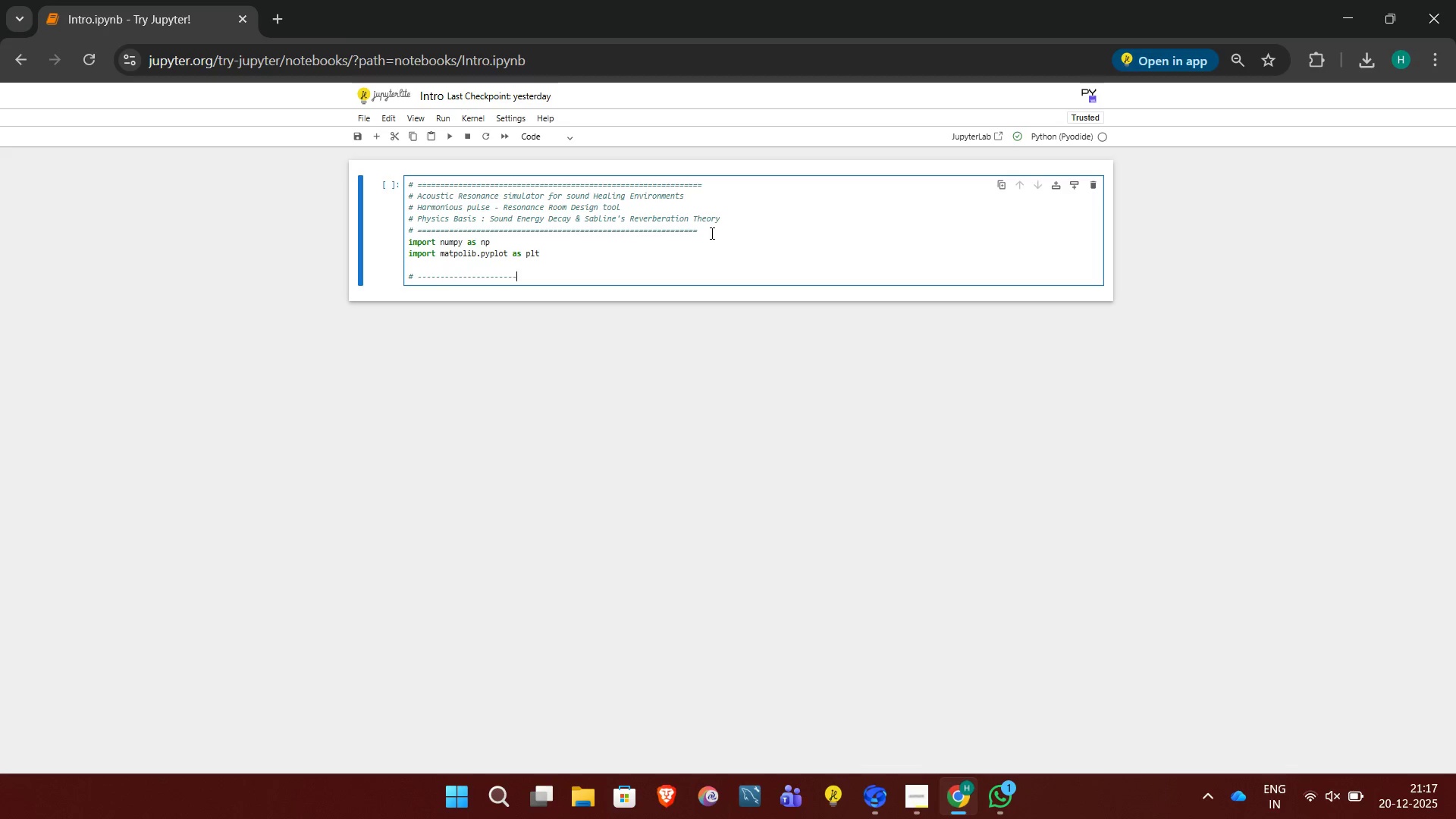 
key(Minus)
 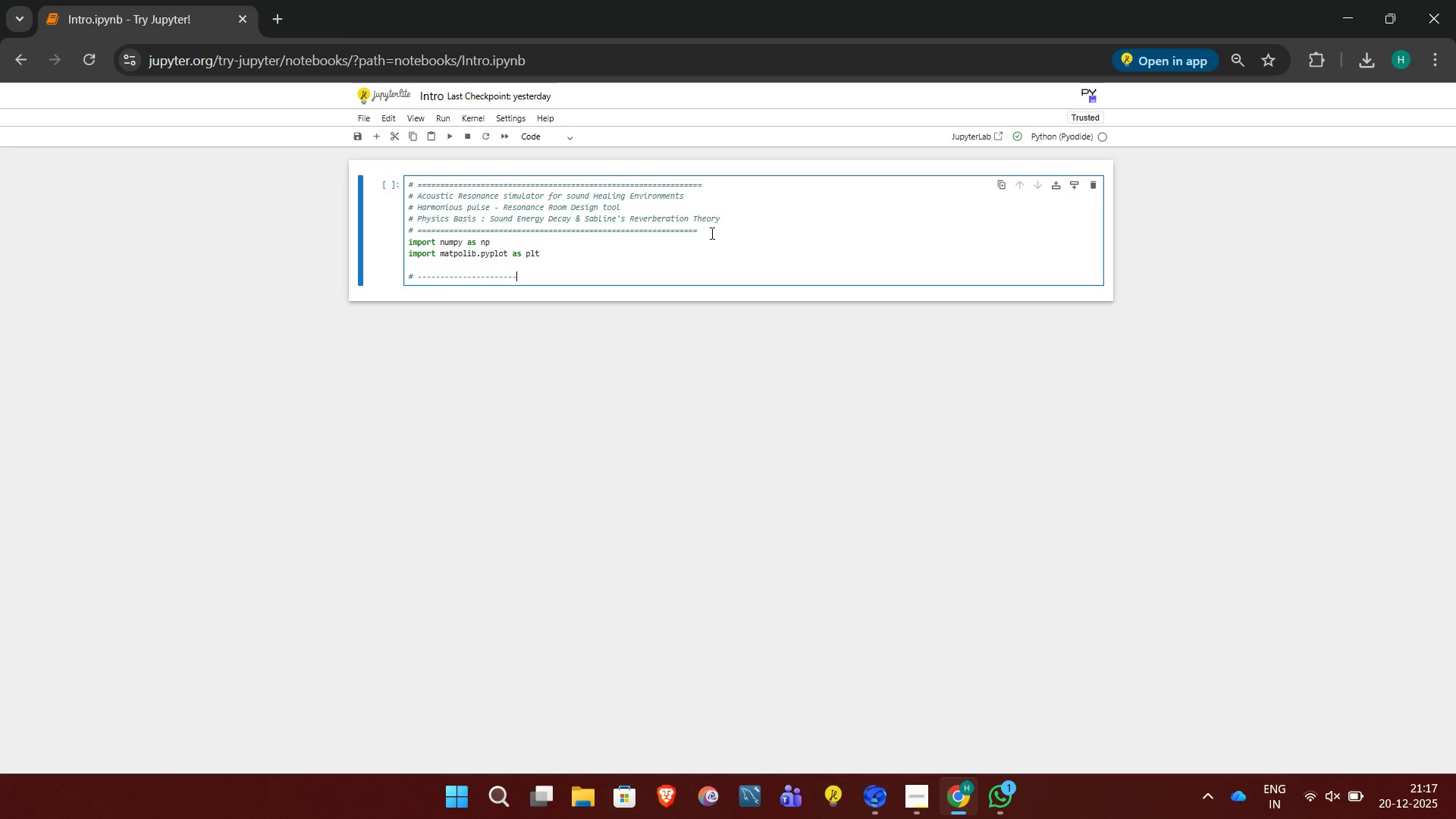 
key(Minus)
 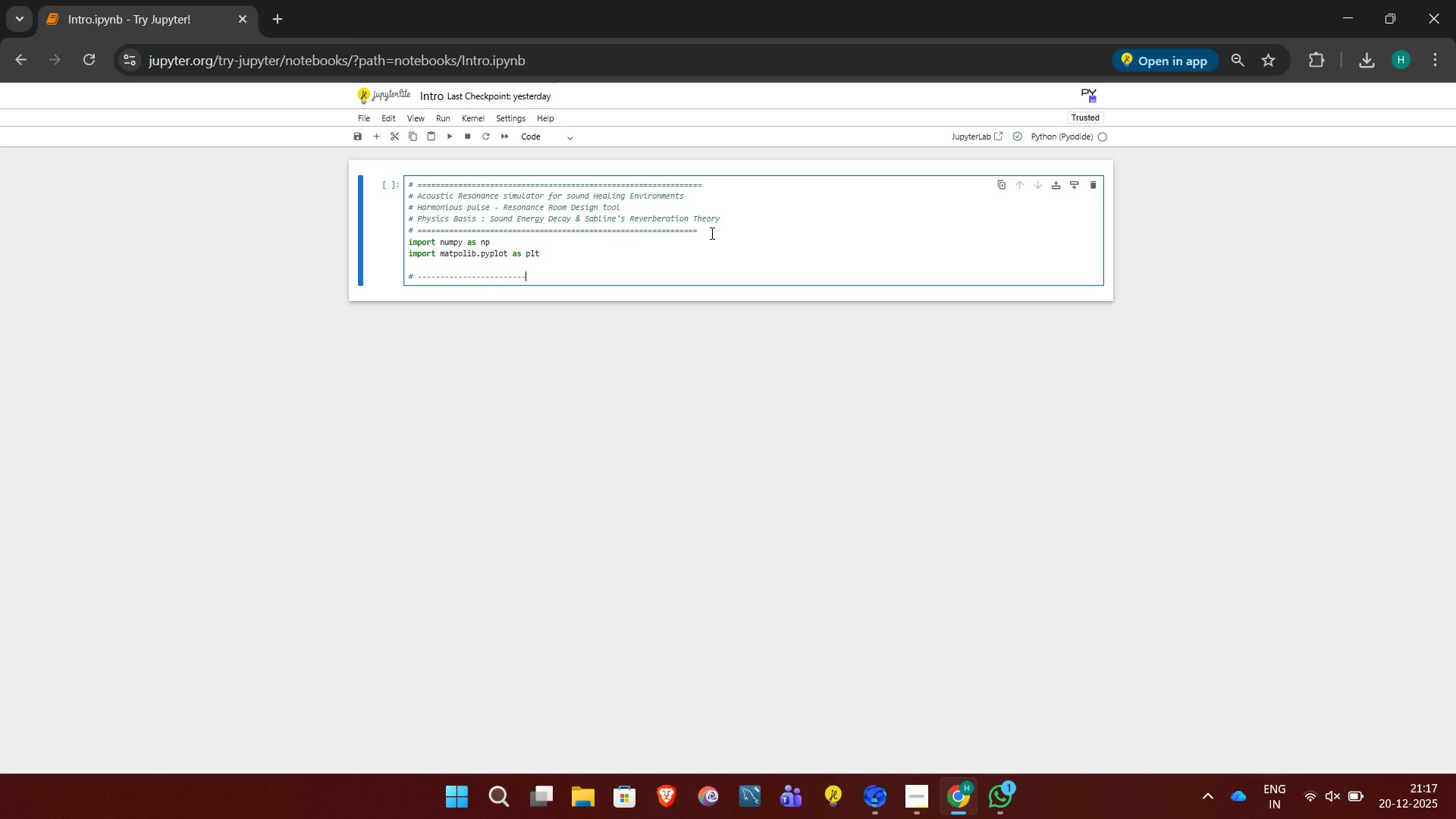 
key(Minus)
 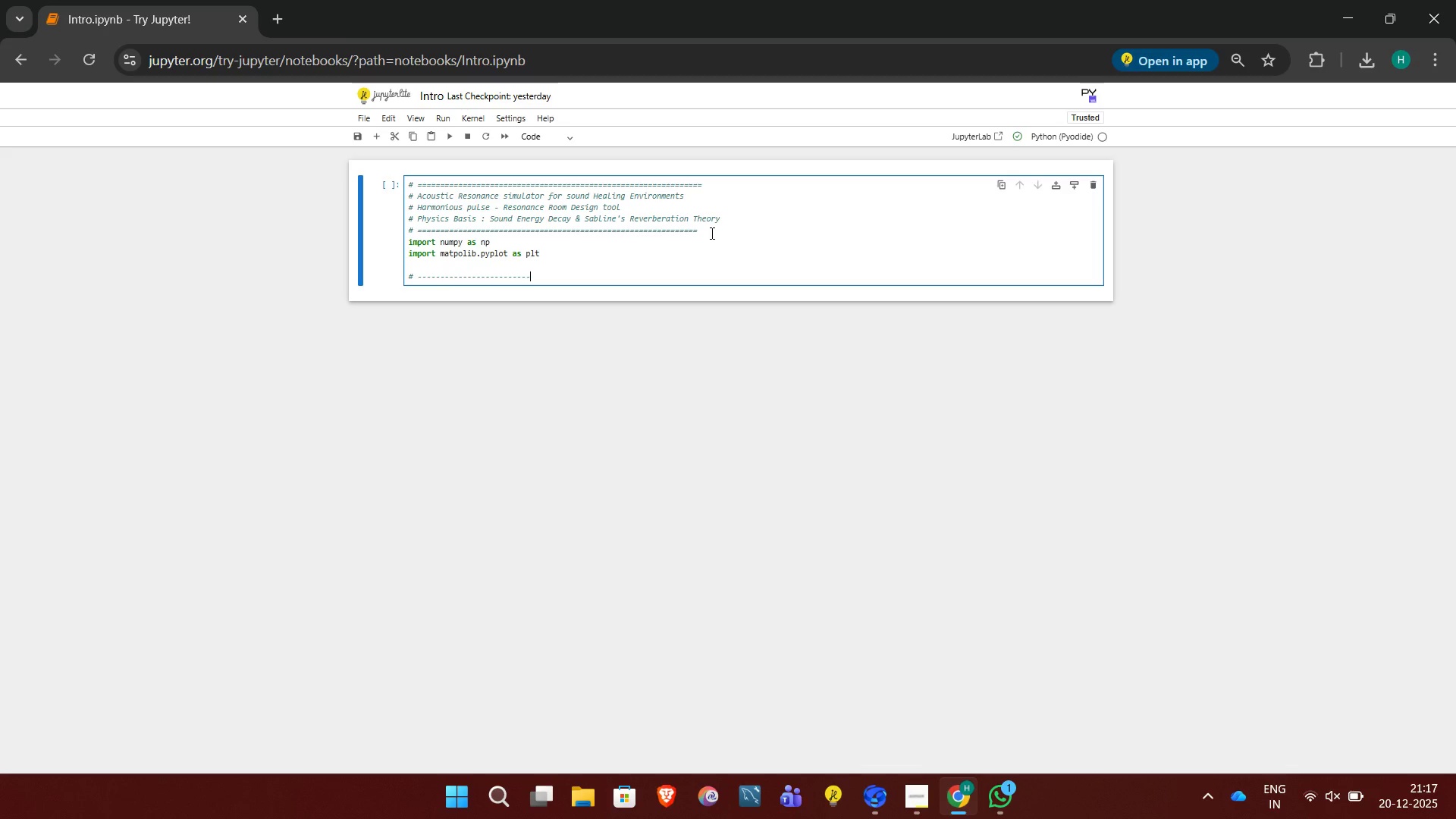 
key(Minus)
 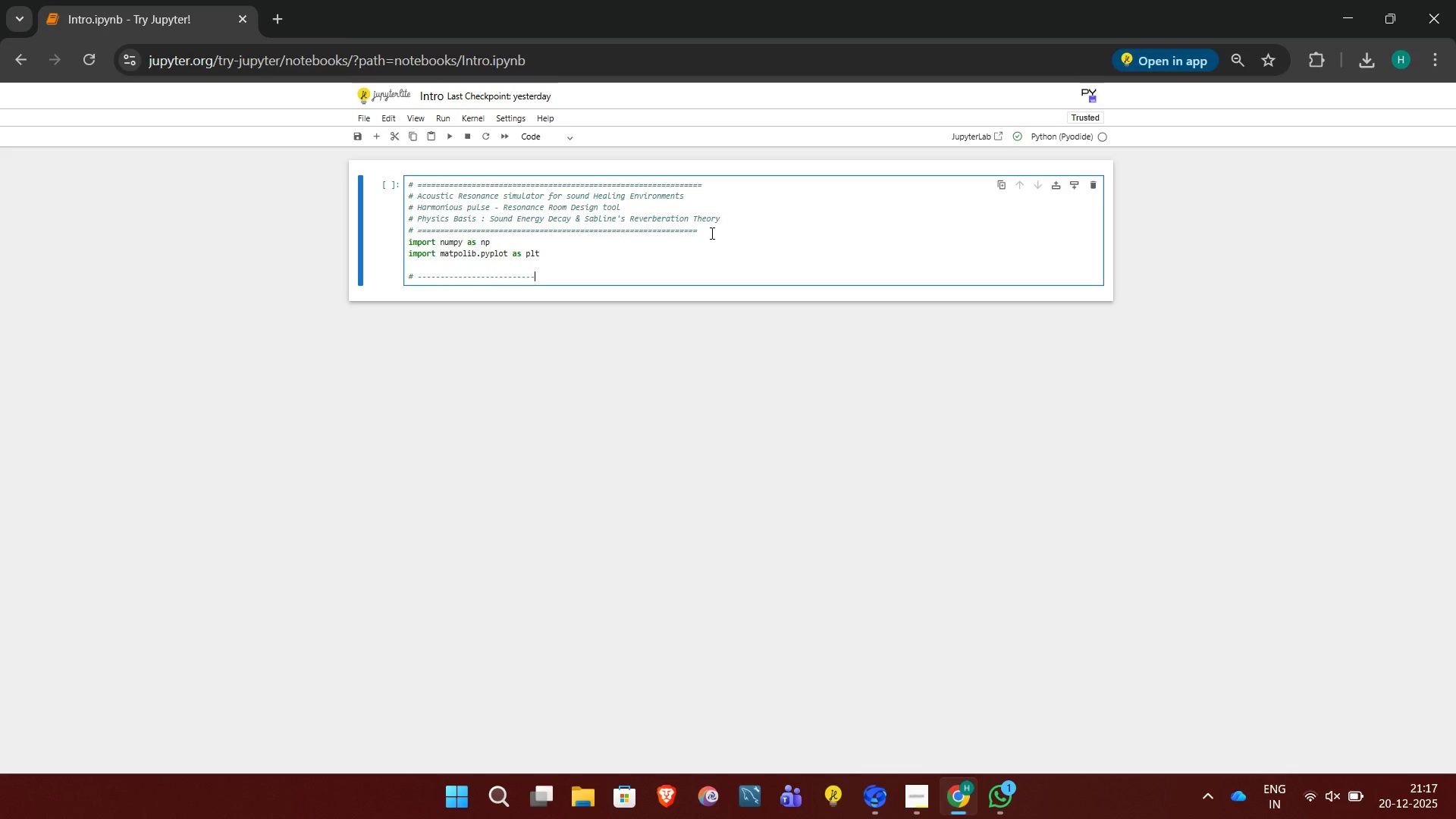 
key(Minus)
 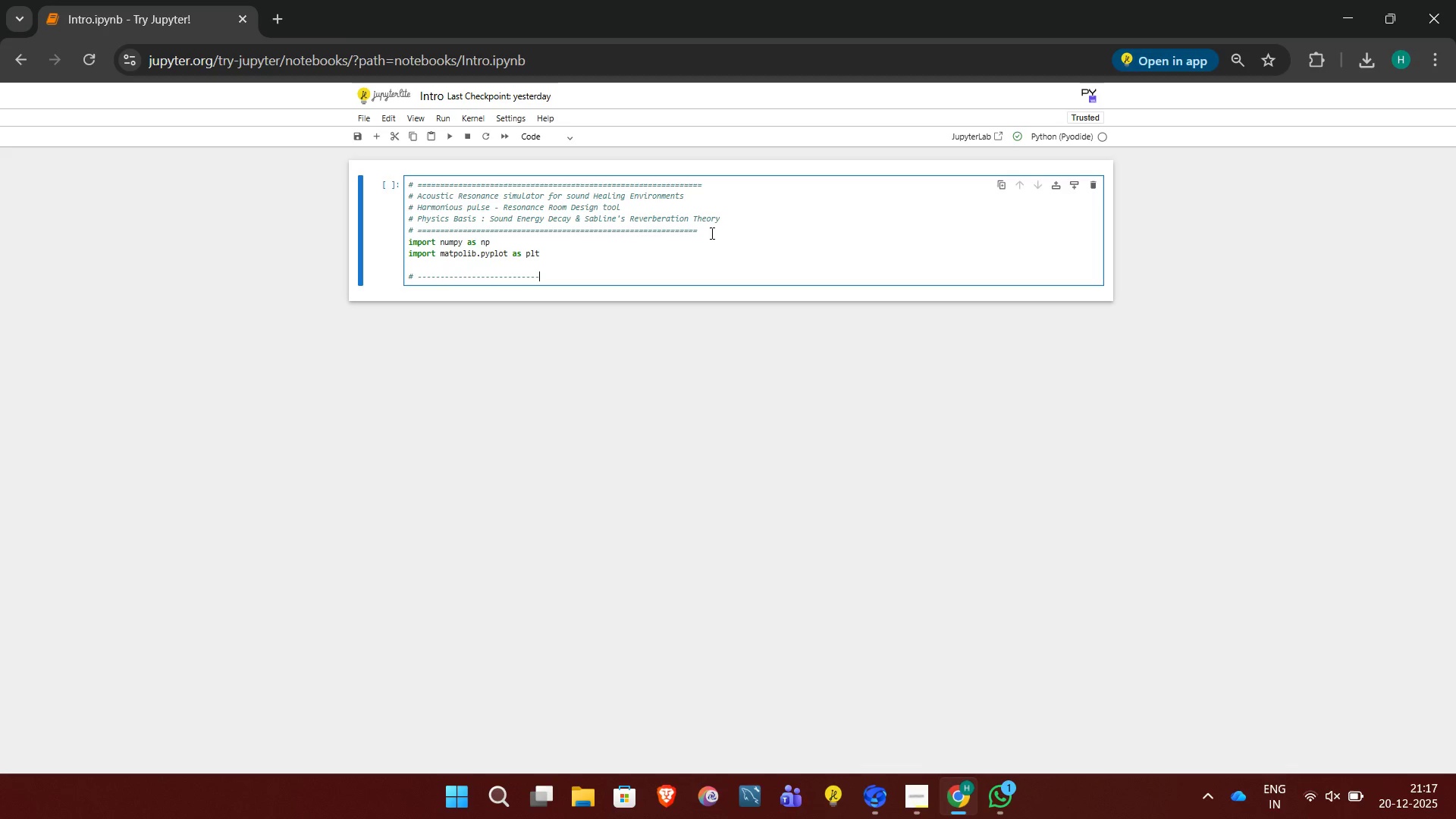 
key(Minus)
 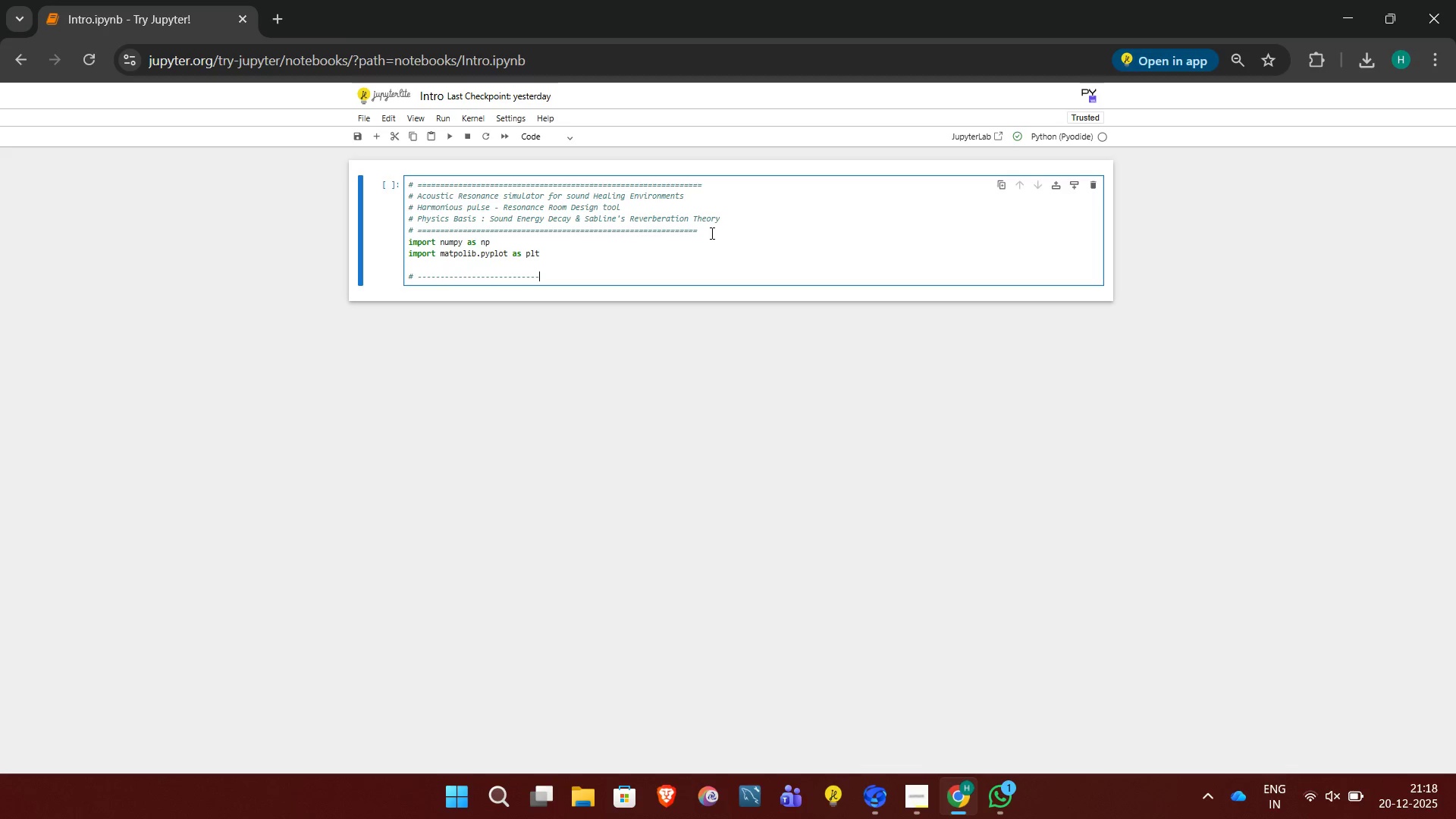 
key(Minus)
 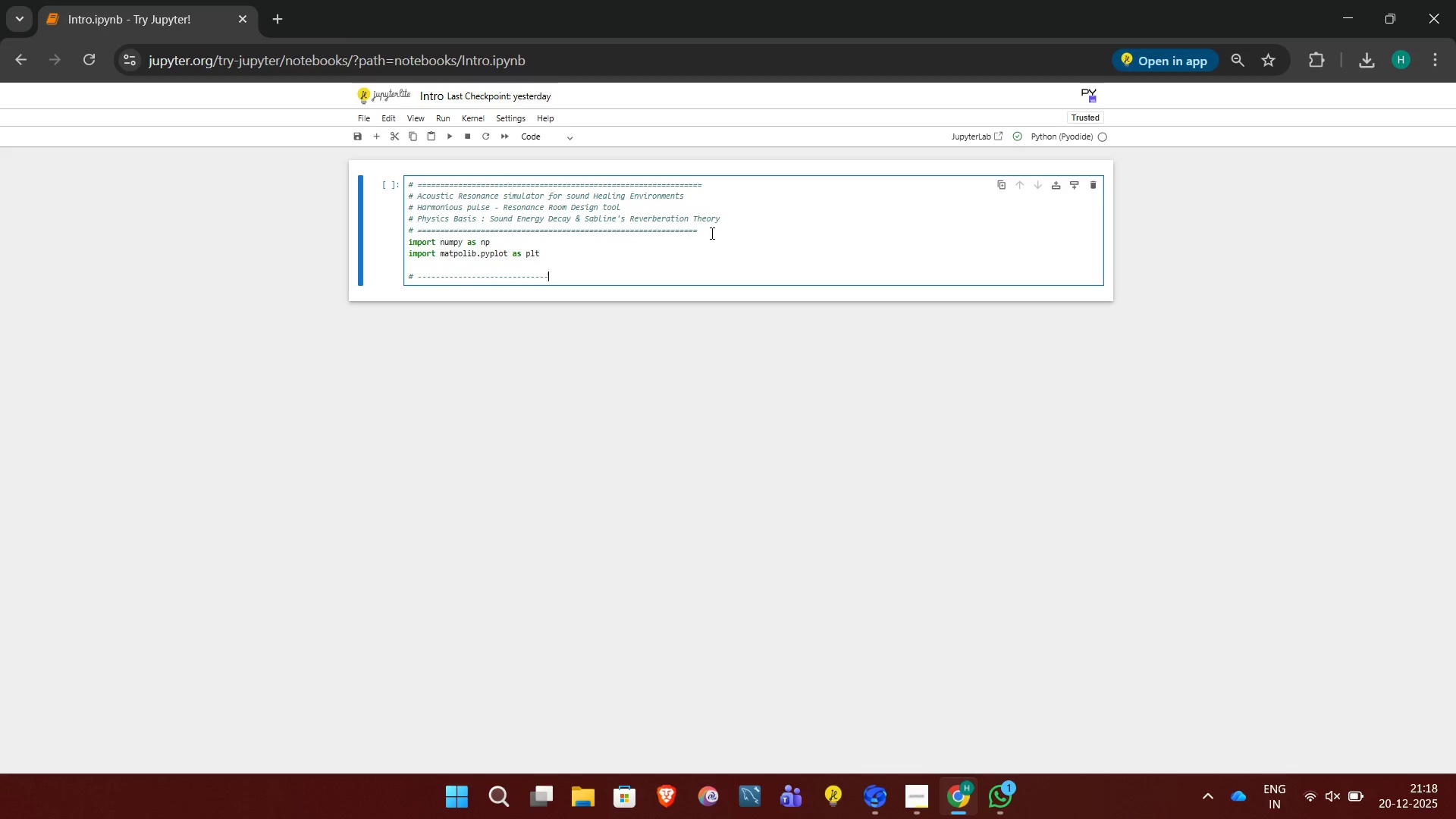 
key(Minus)
 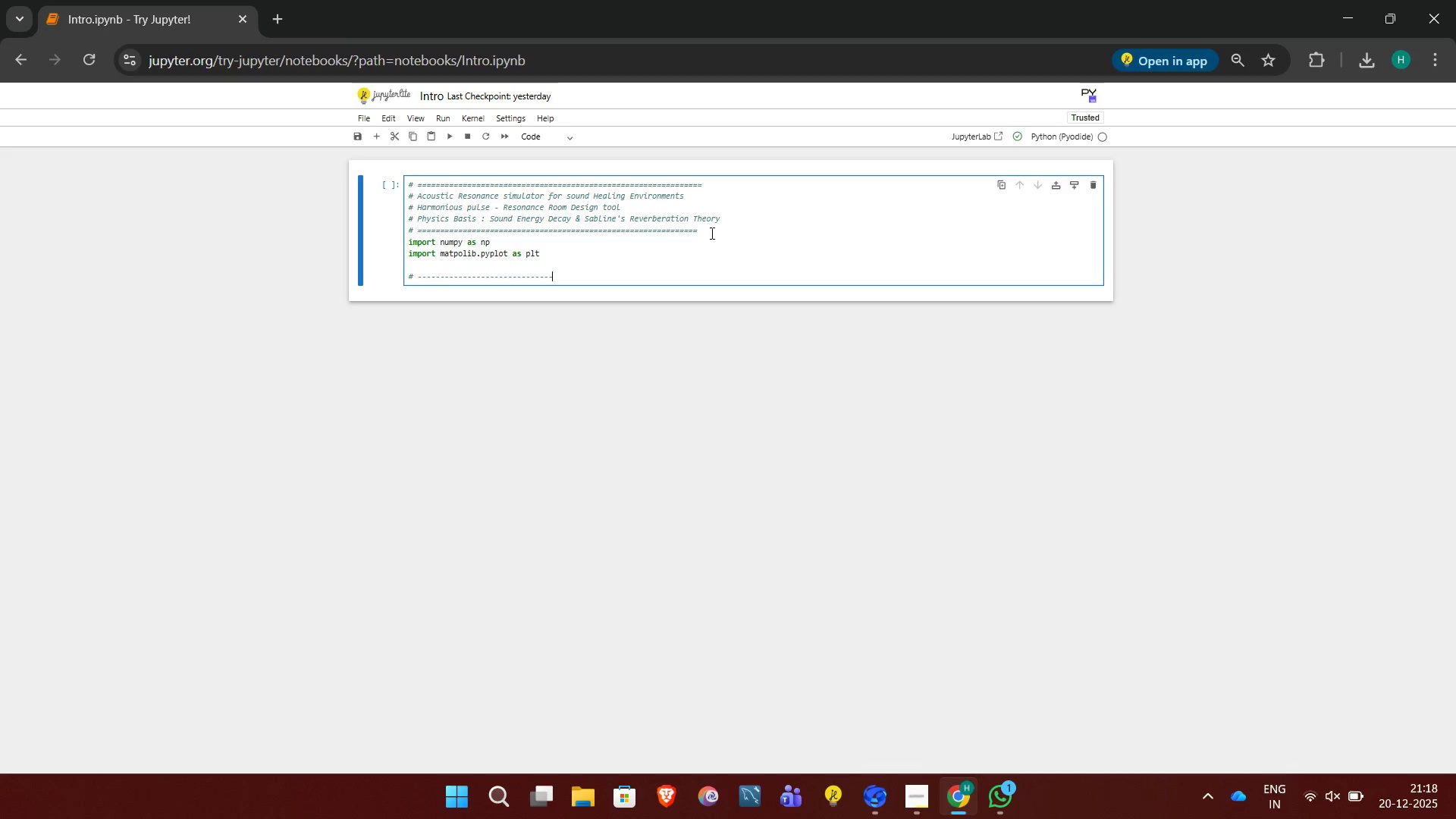 
key(Minus)
 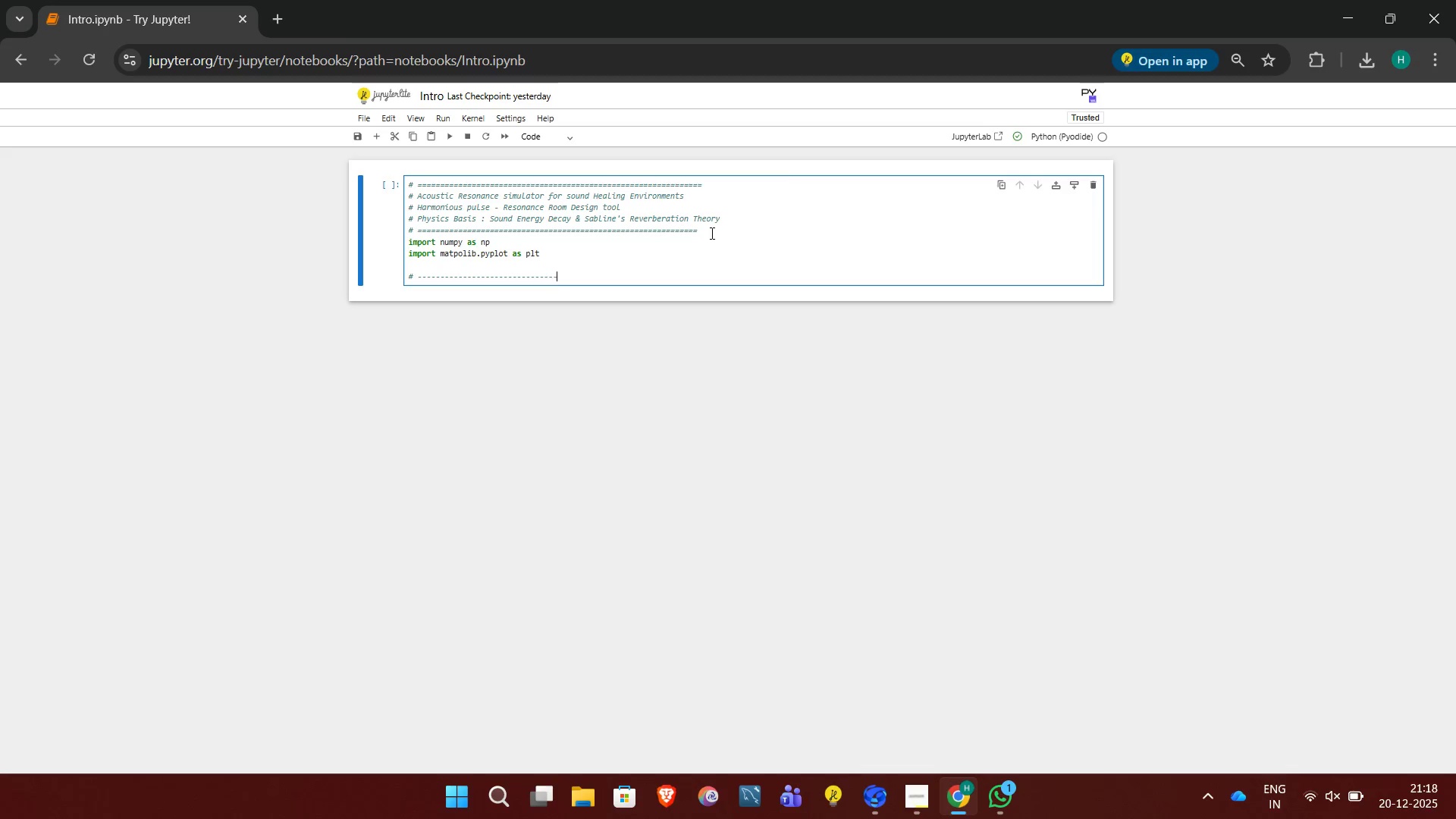 
key(Minus)
 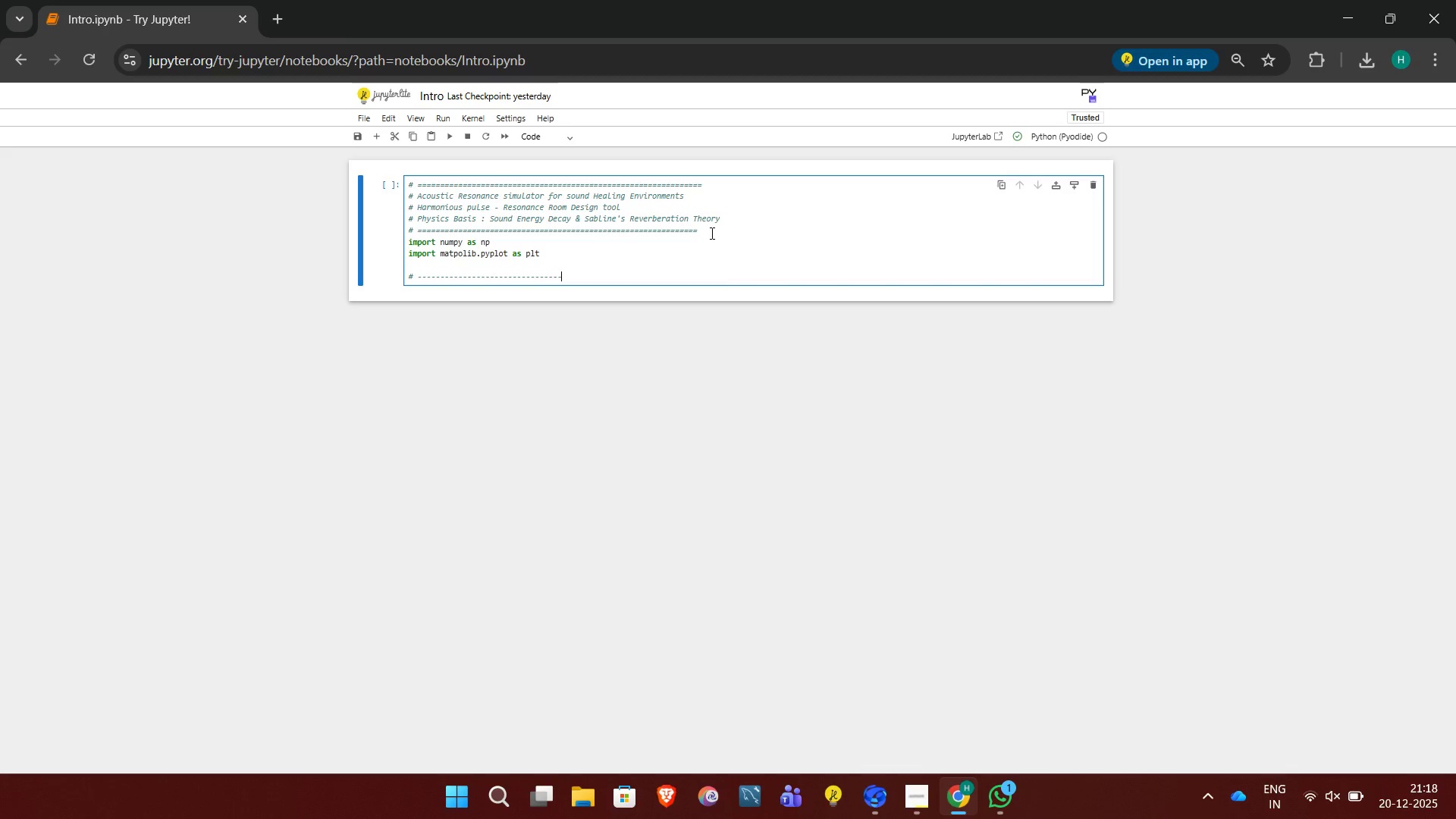 
key(Minus)
 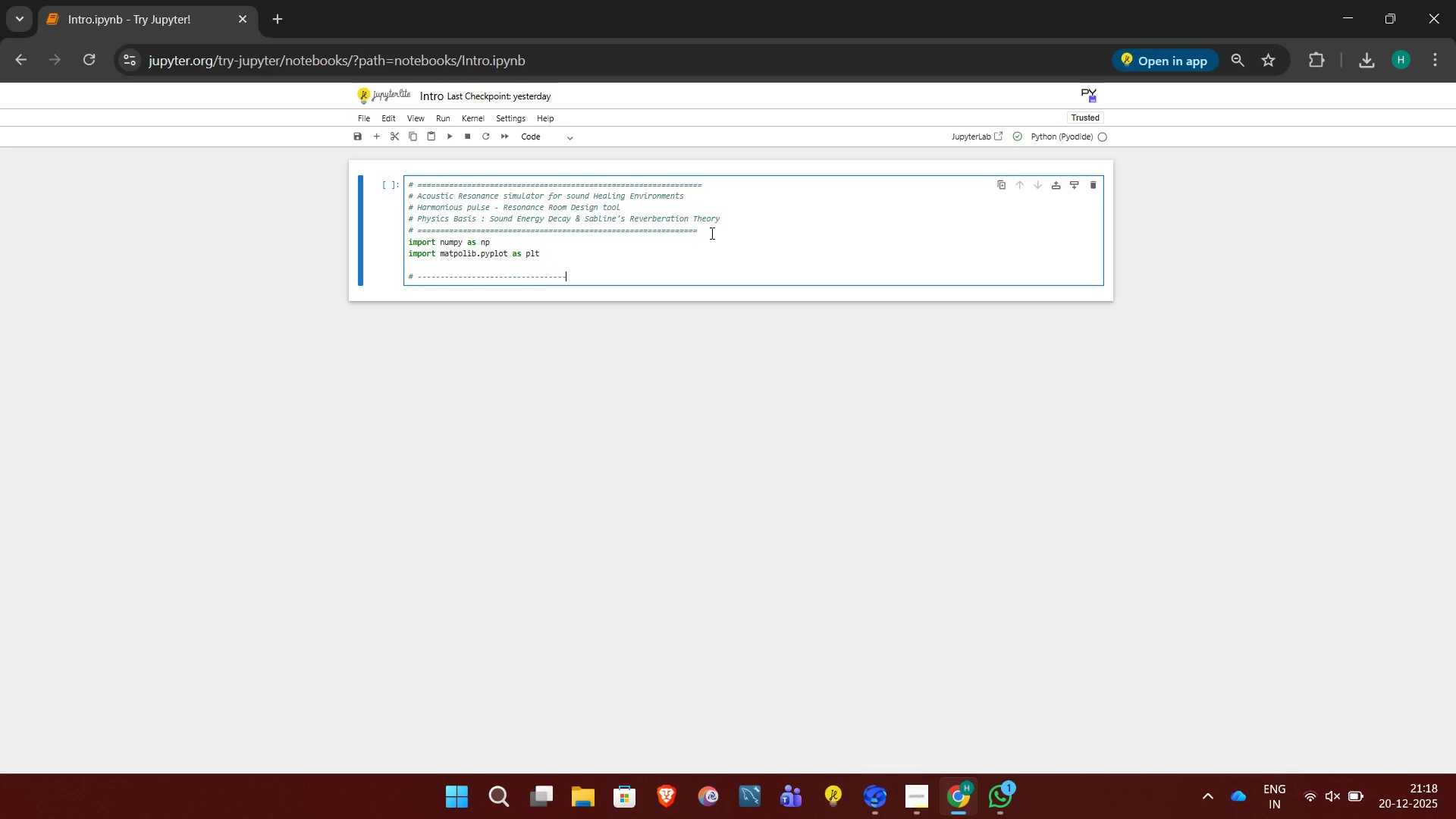 
key(Minus)
 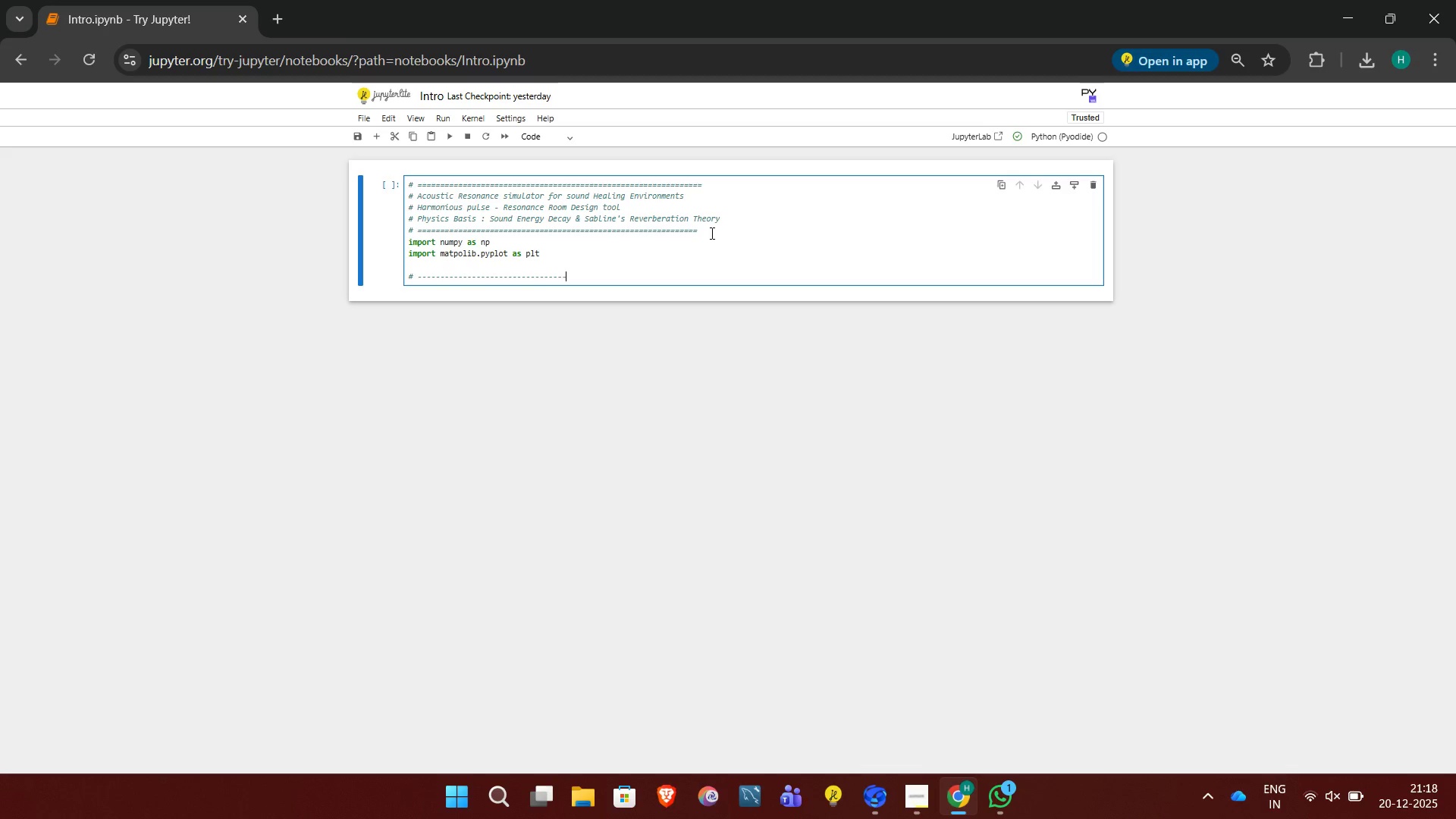 
key(Minus)
 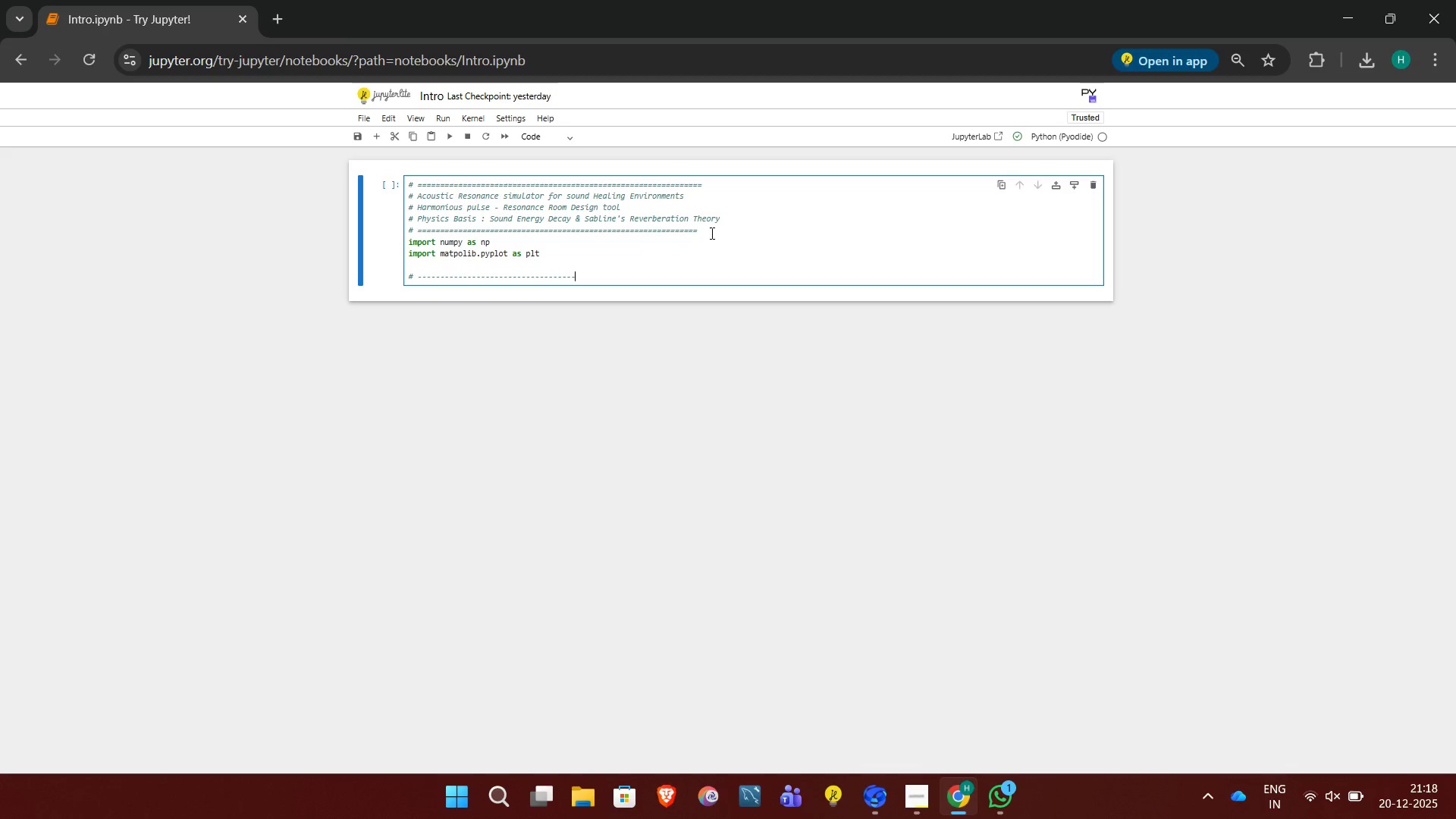 
key(Minus)
 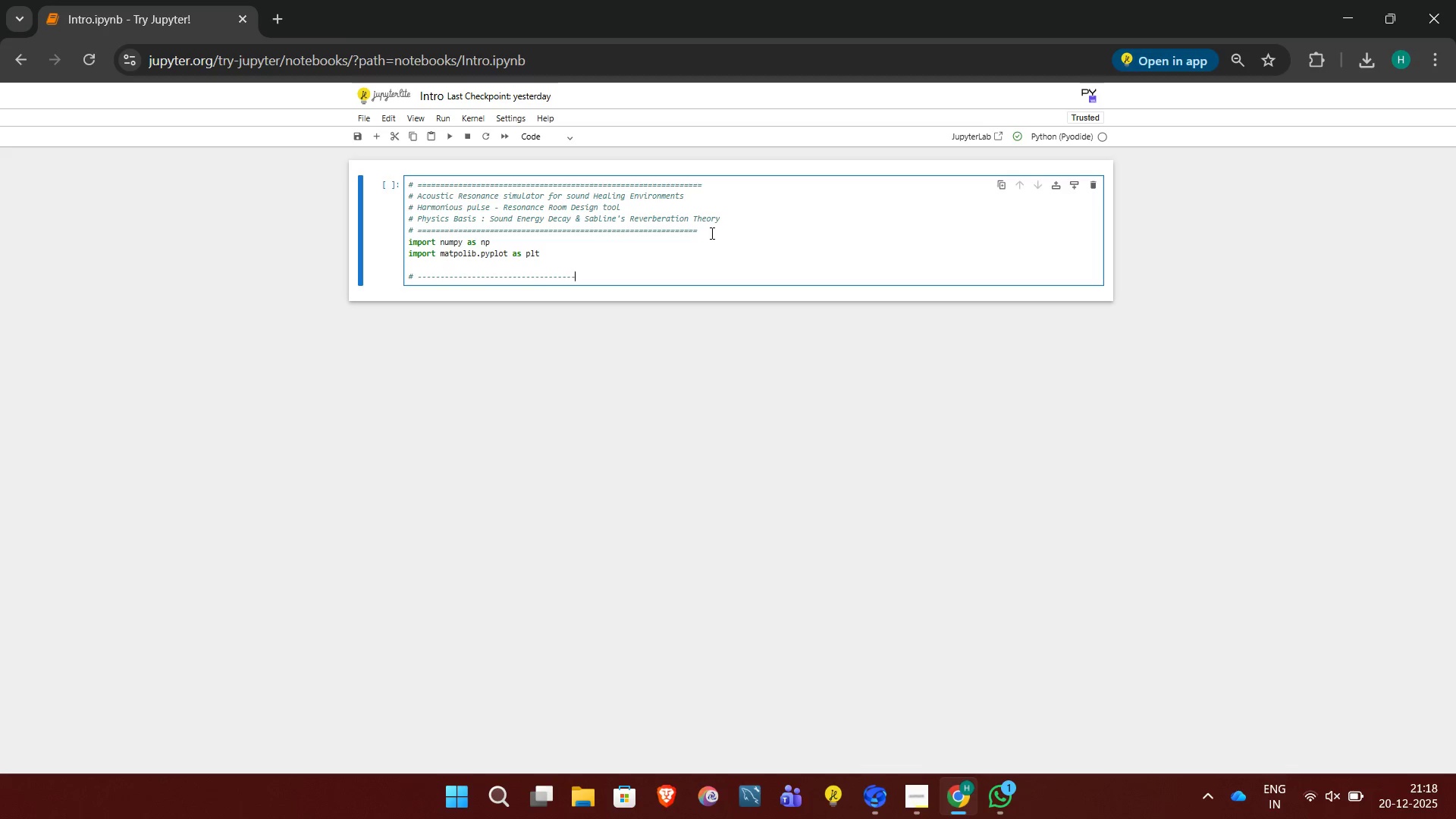 
key(Minus)
 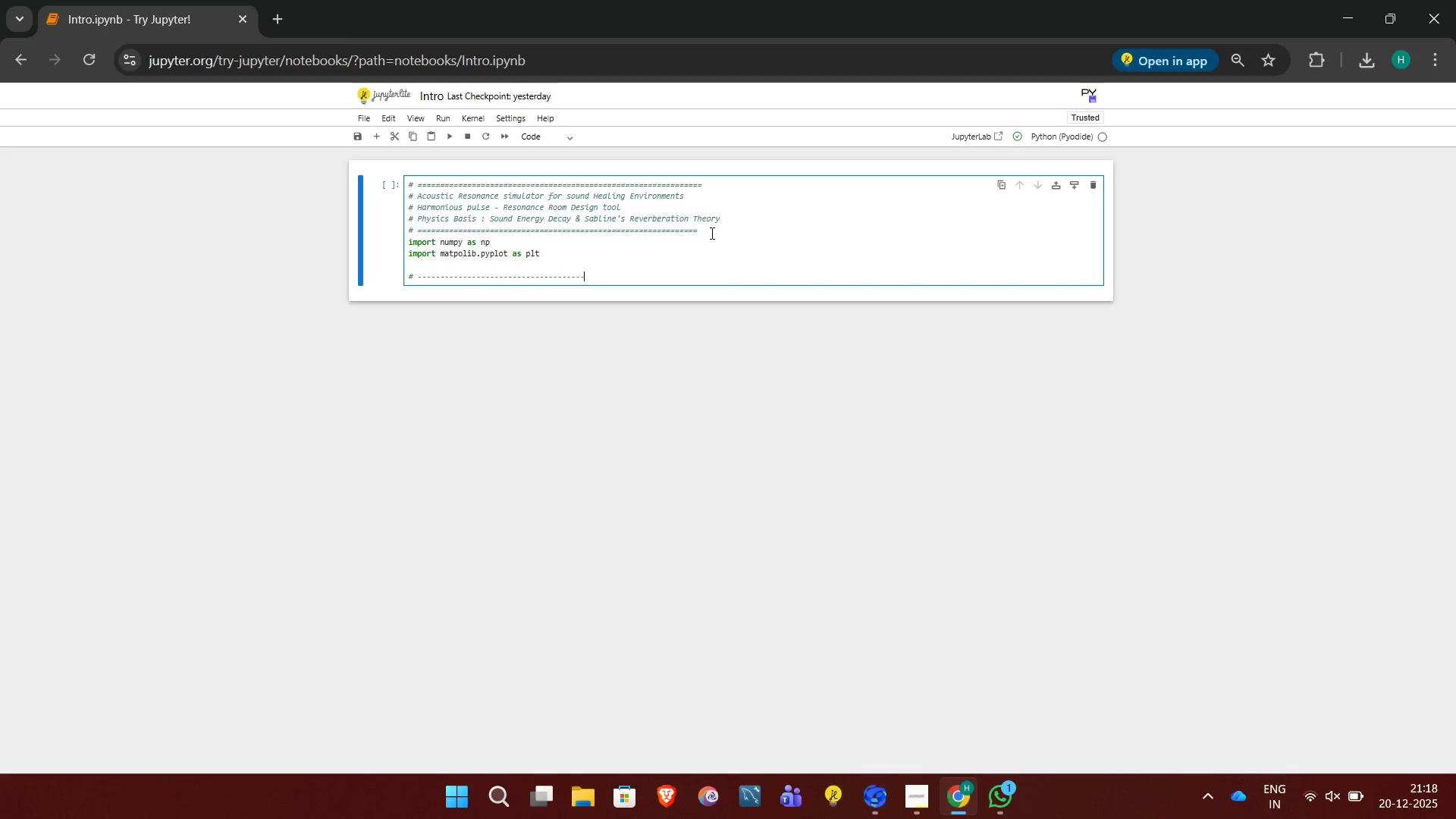 
key(Minus)
 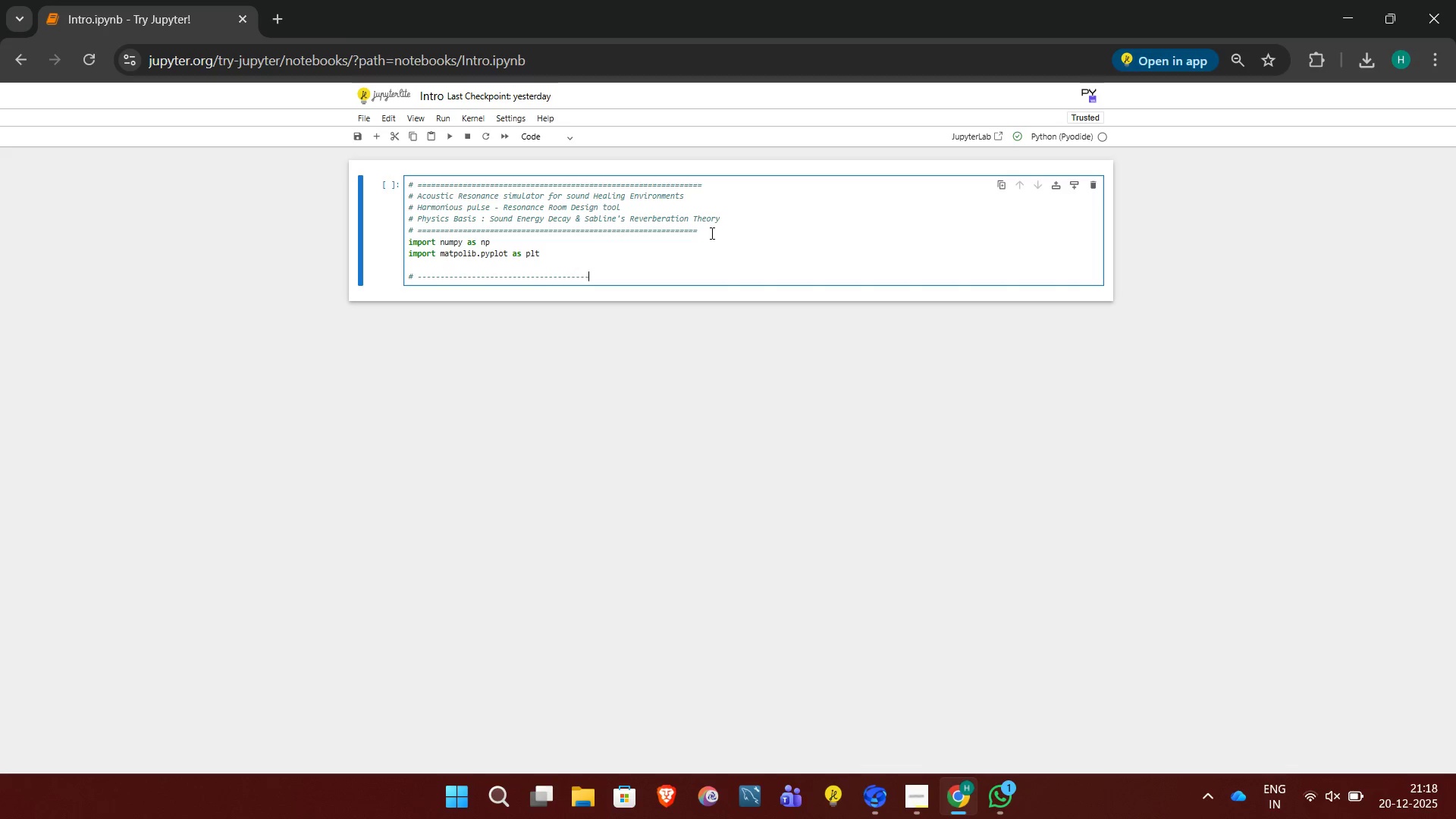 
key(Minus)
 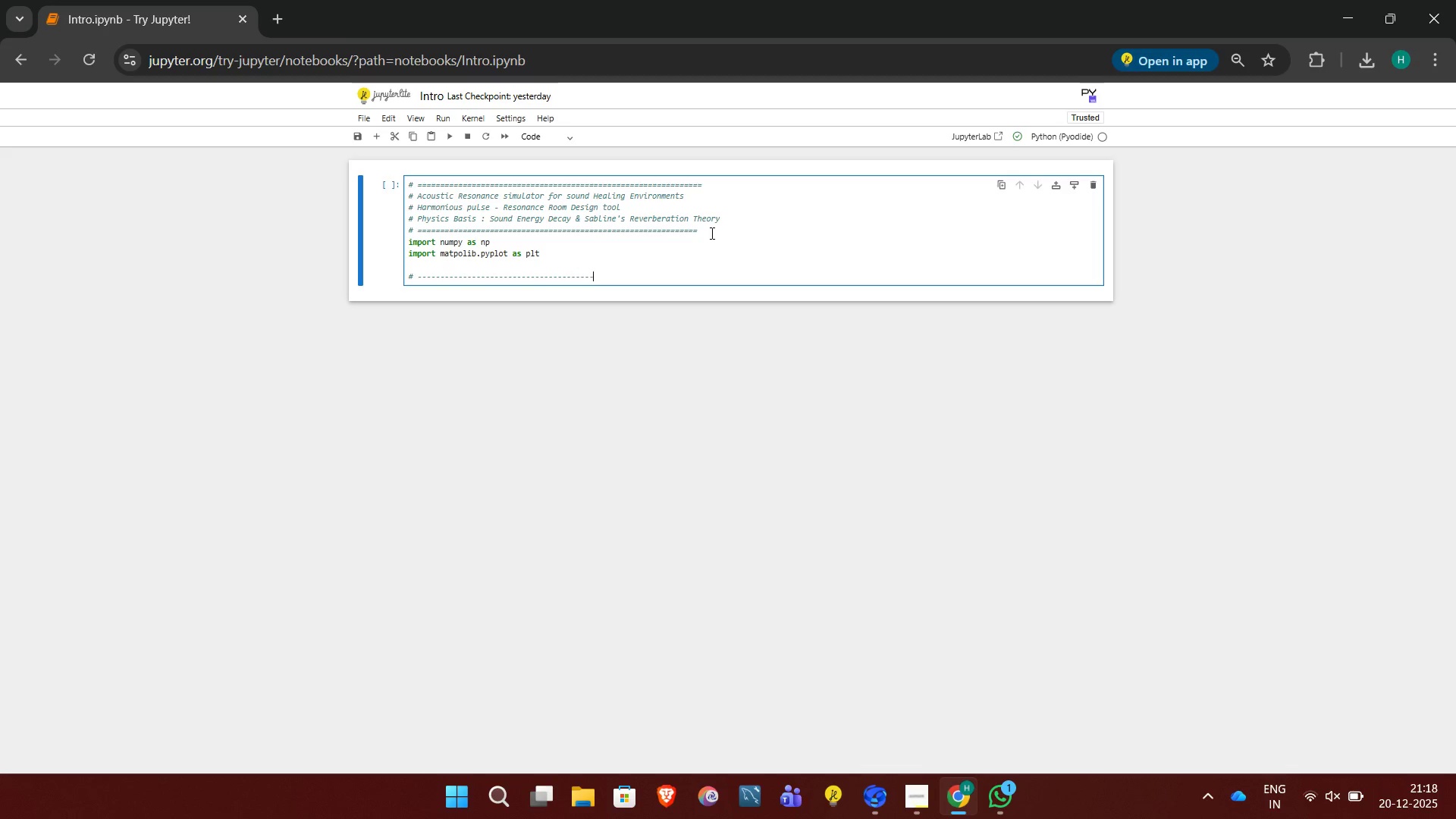 
key(Minus)
 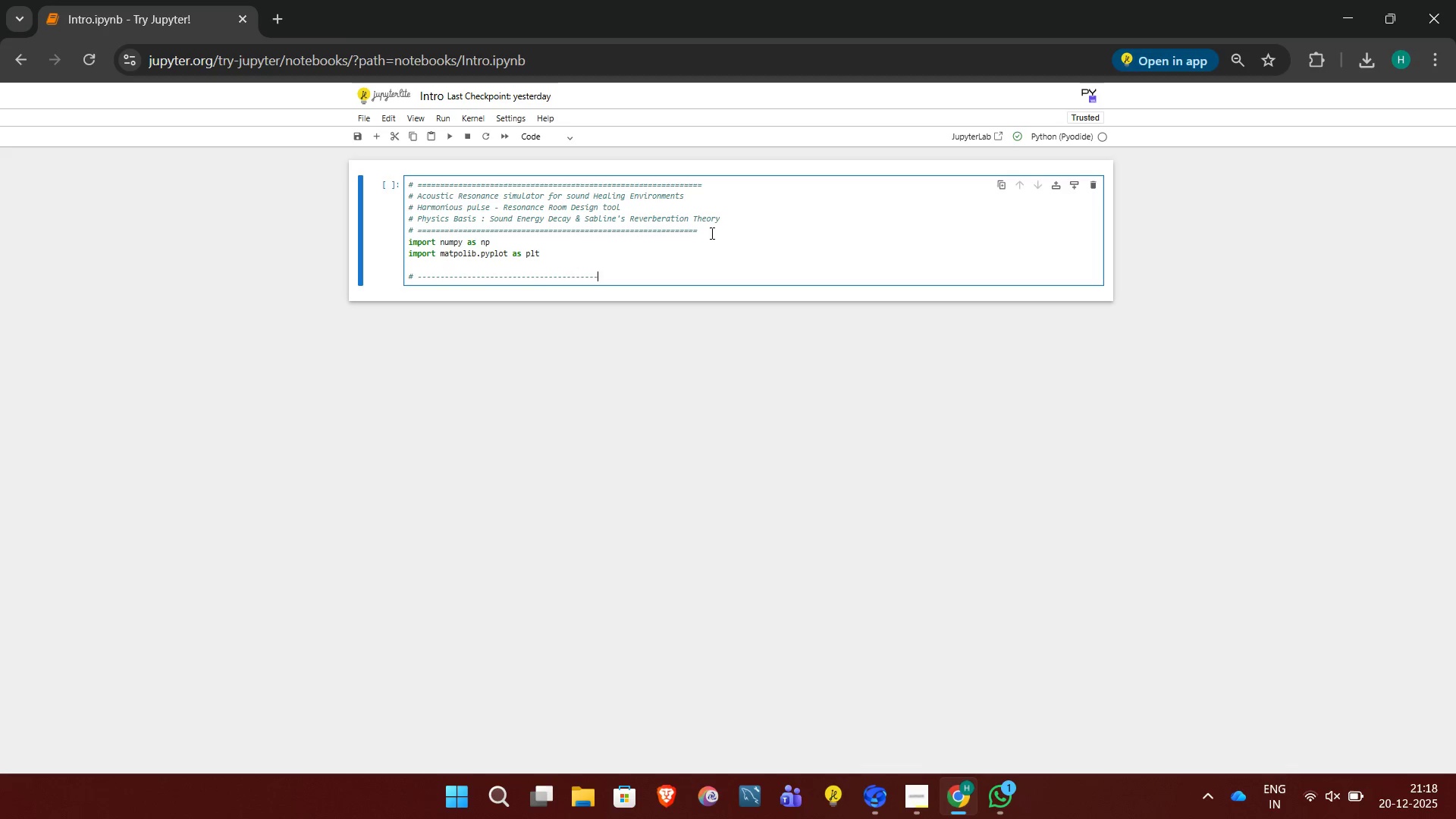 
key(Minus)
 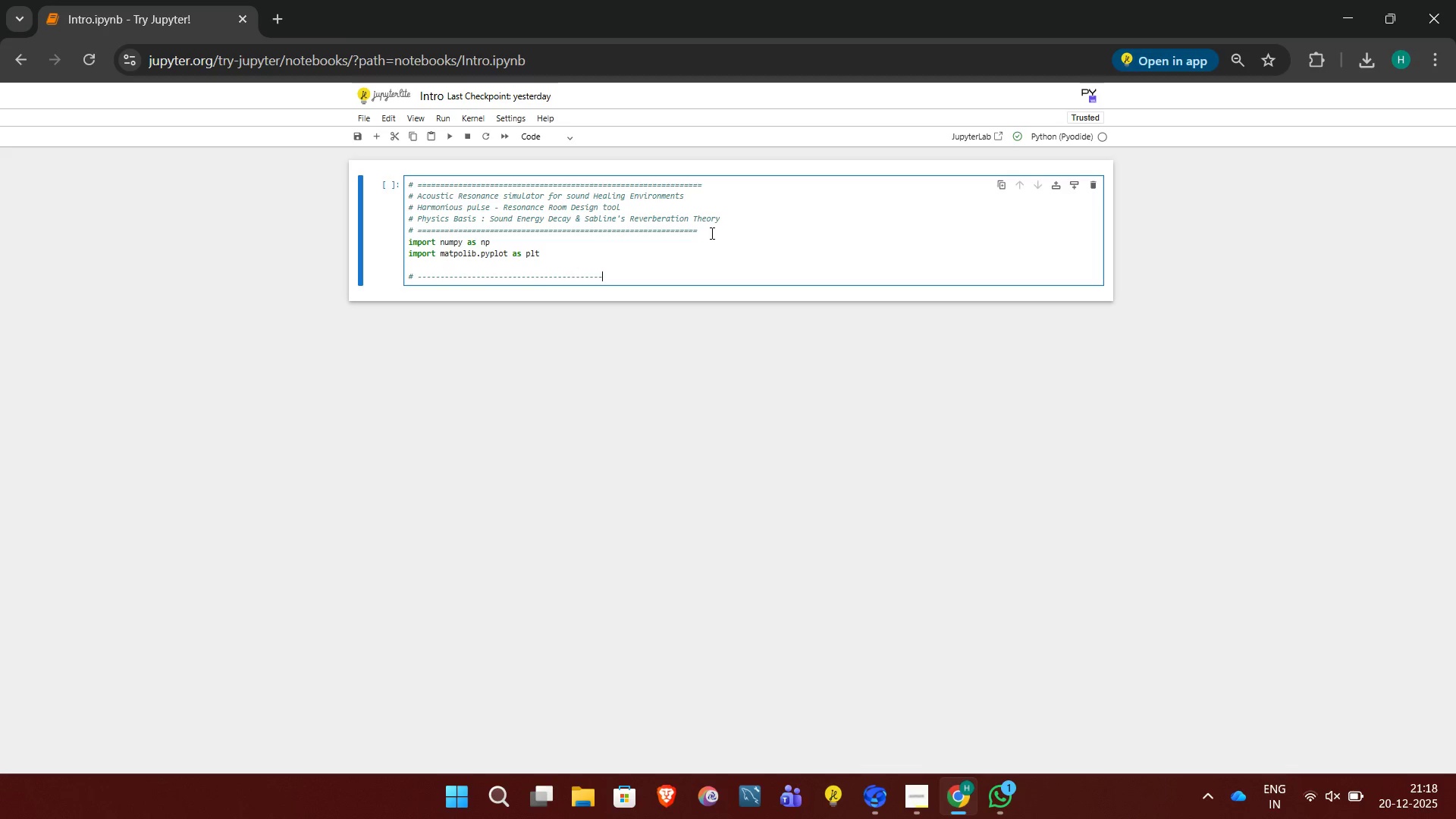 
key(Minus)
 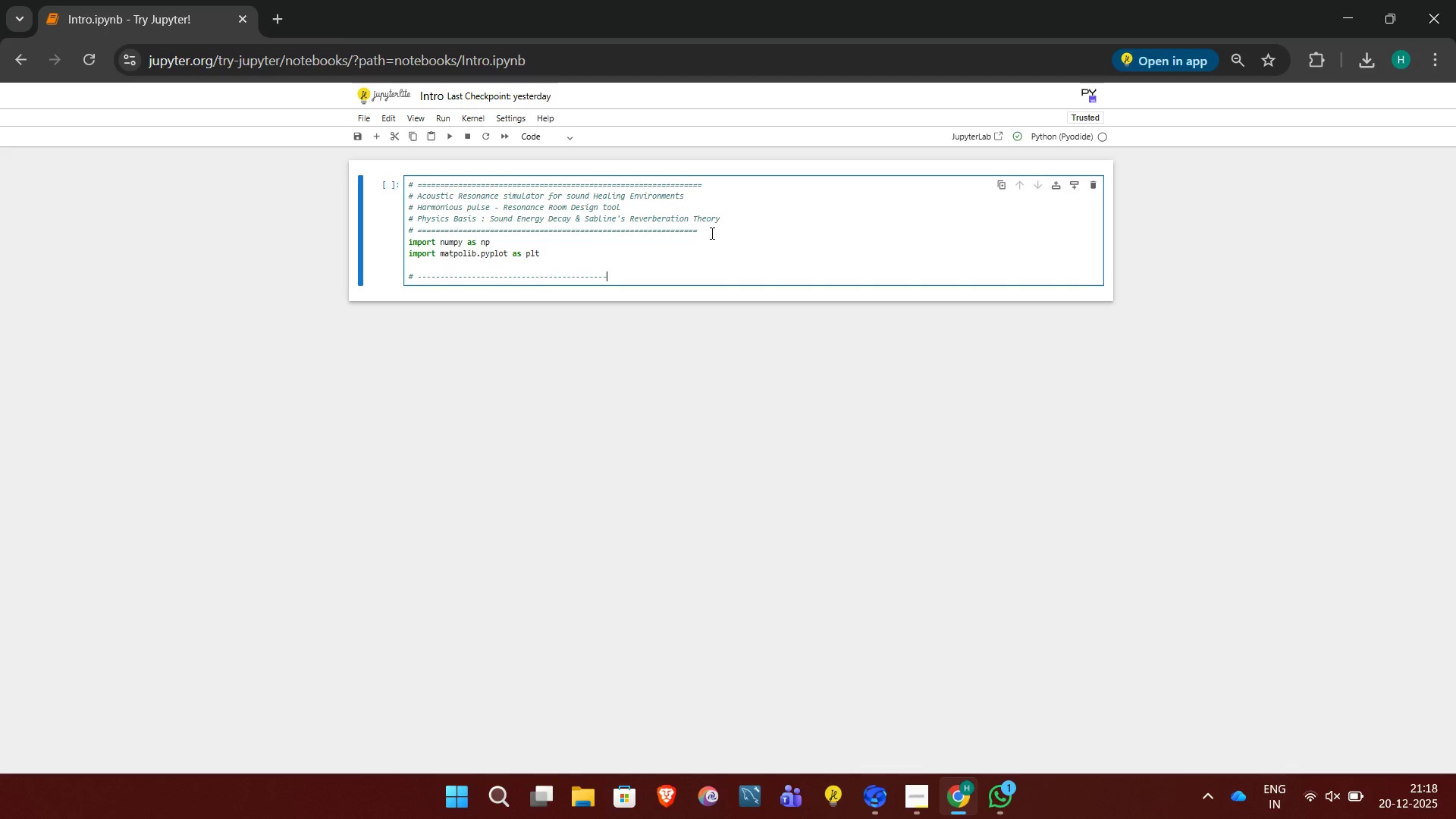 
key(Minus)
 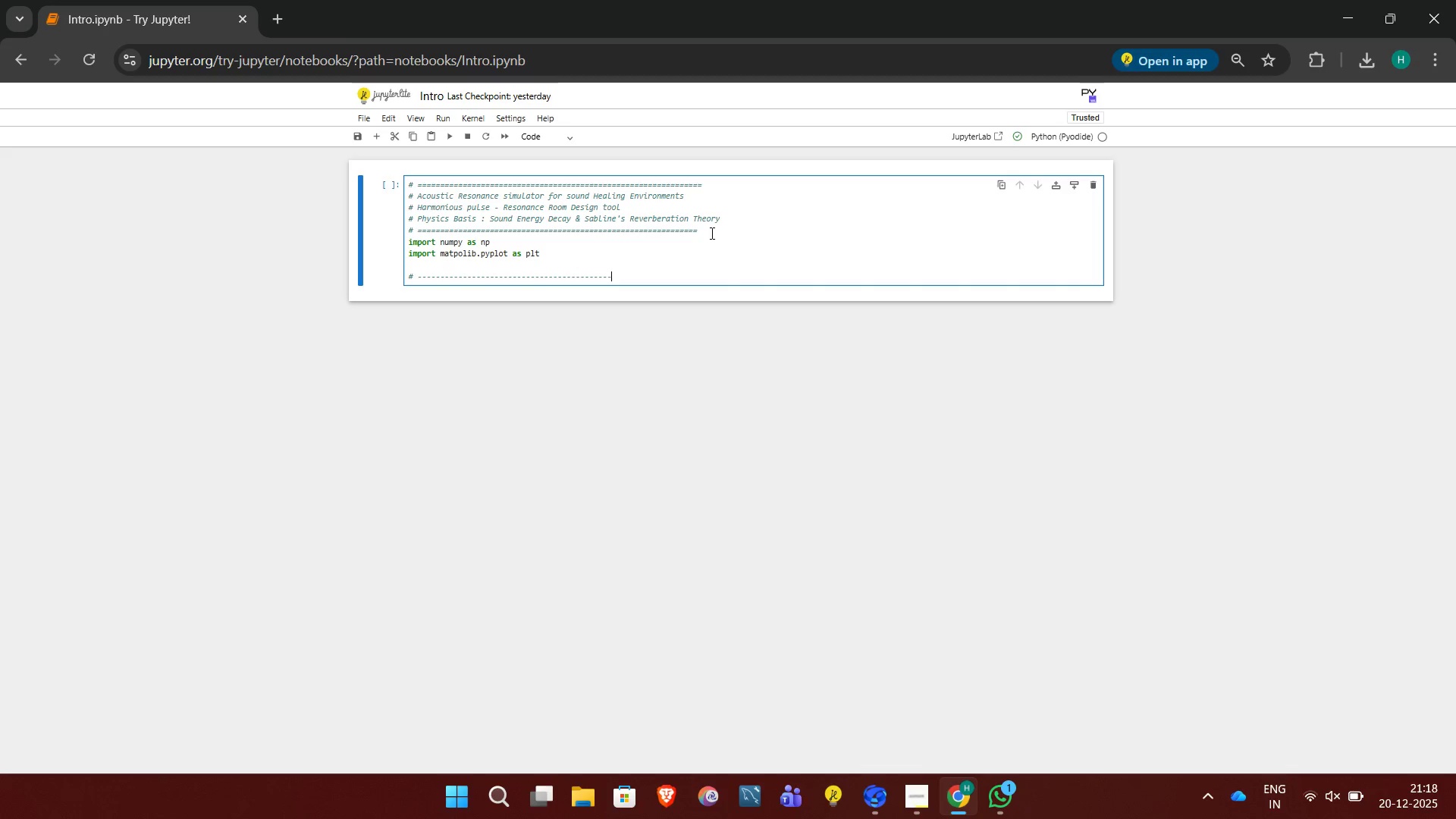 
key(Minus)
 